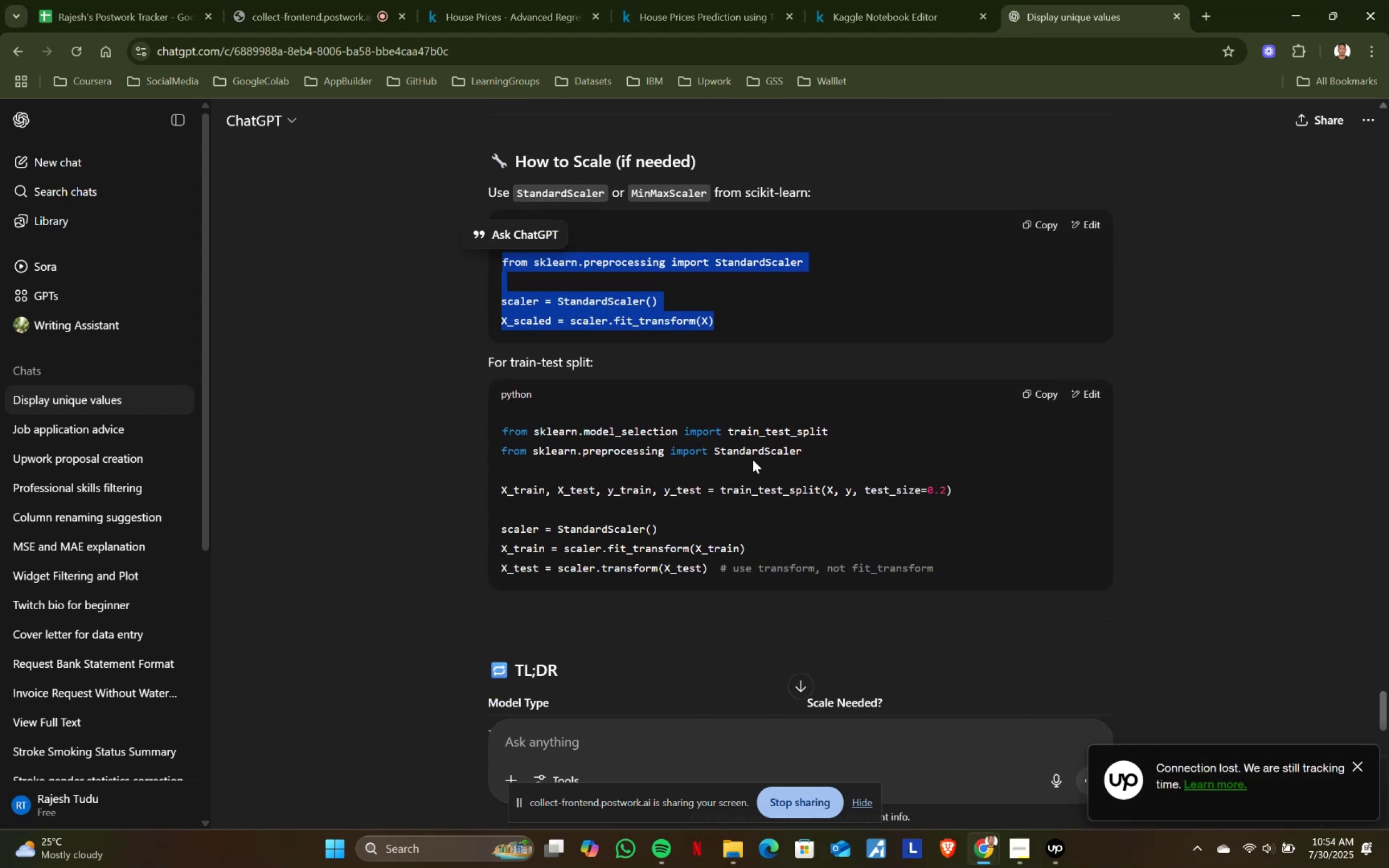 
key(Control+C)
 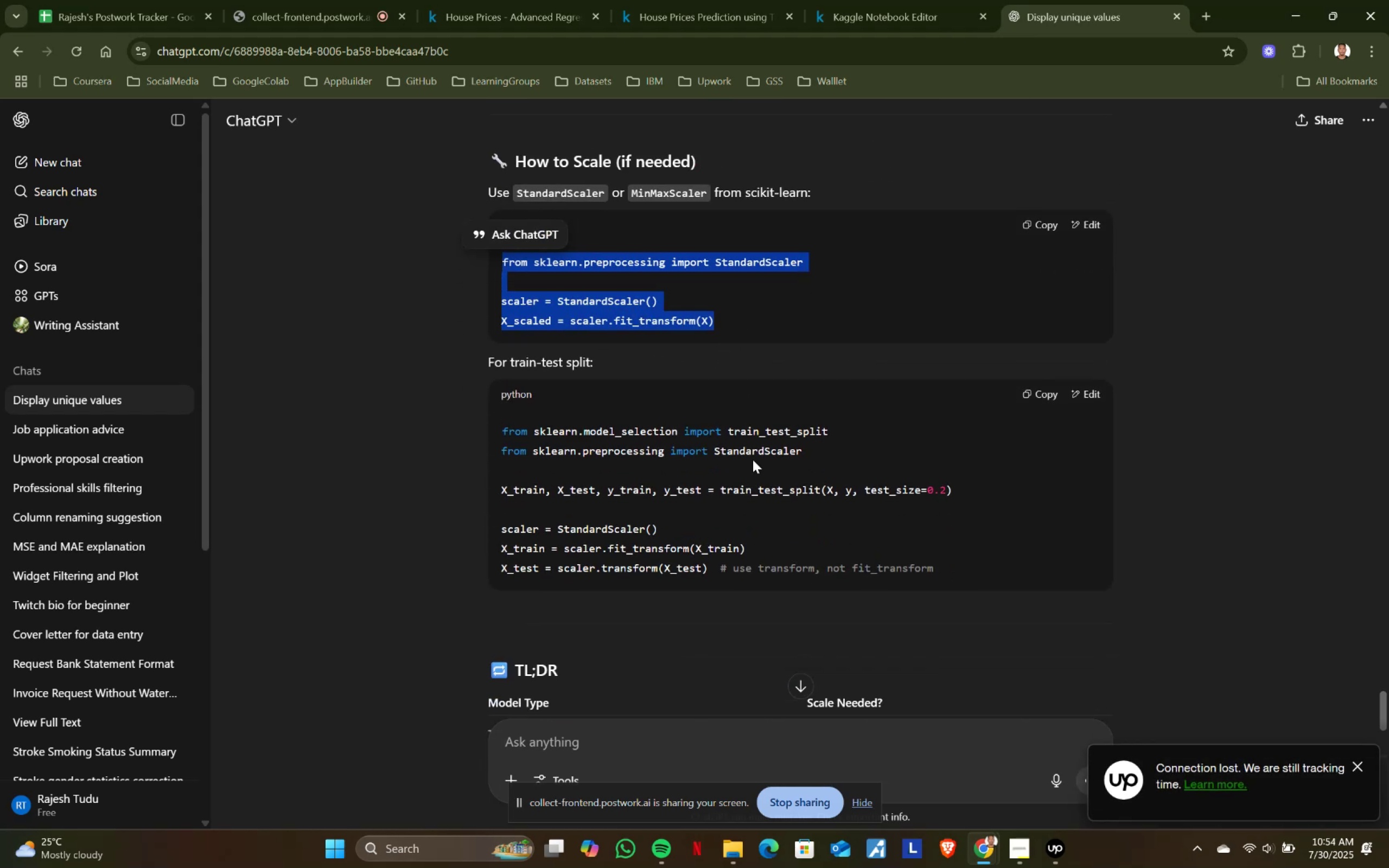 
key(Control+ControlLeft)
 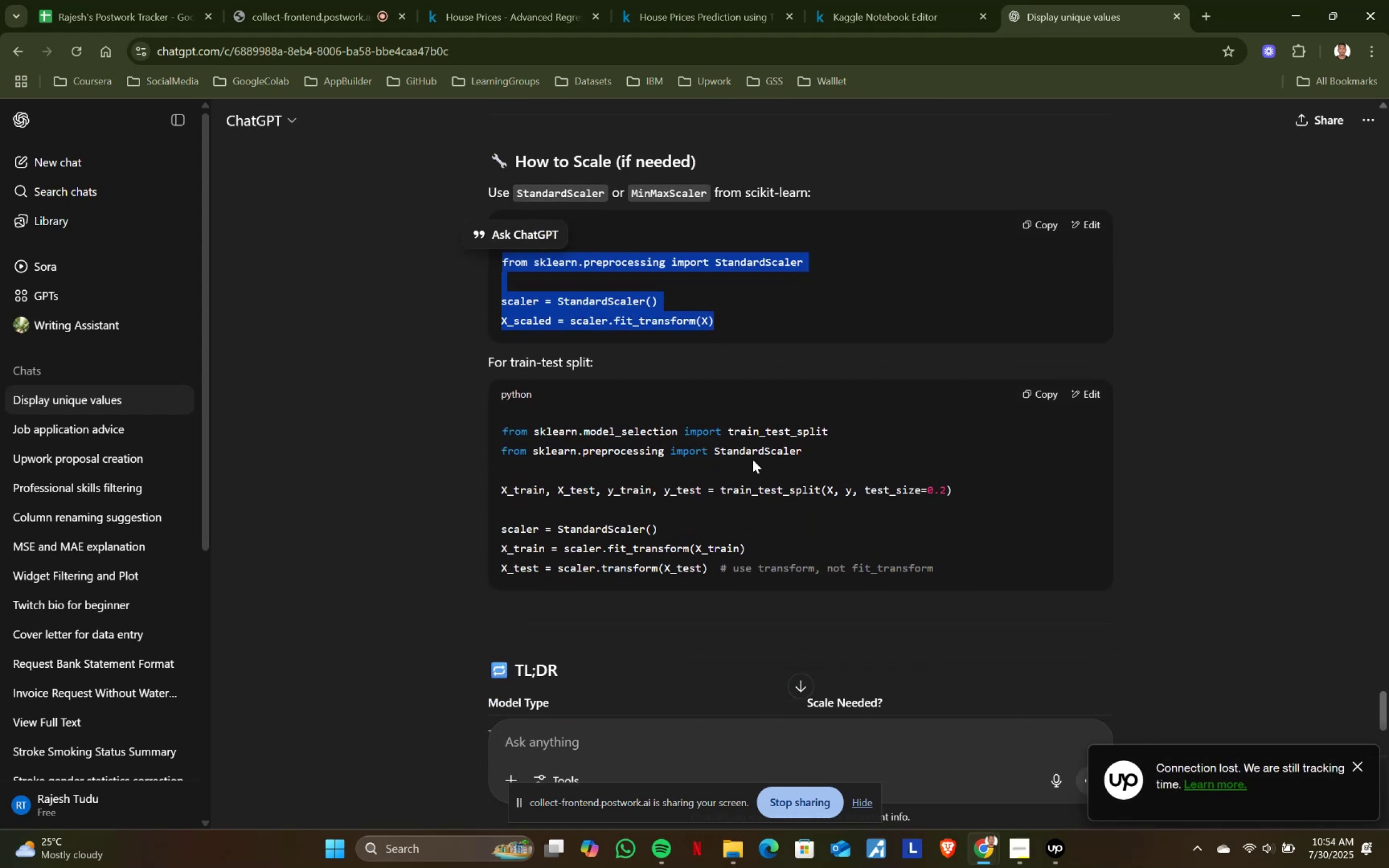 
key(Control+C)
 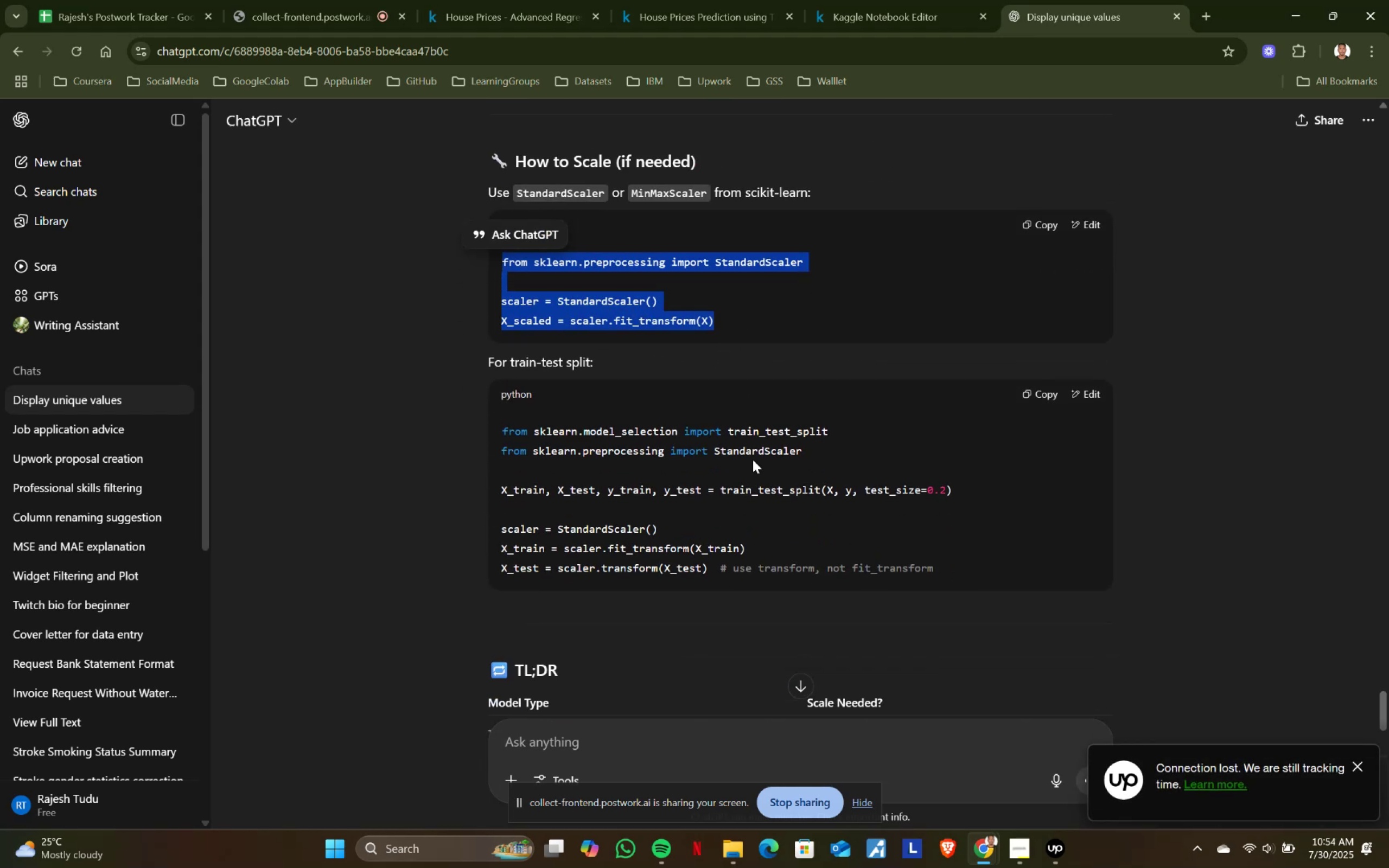 
key(Control+ControlLeft)
 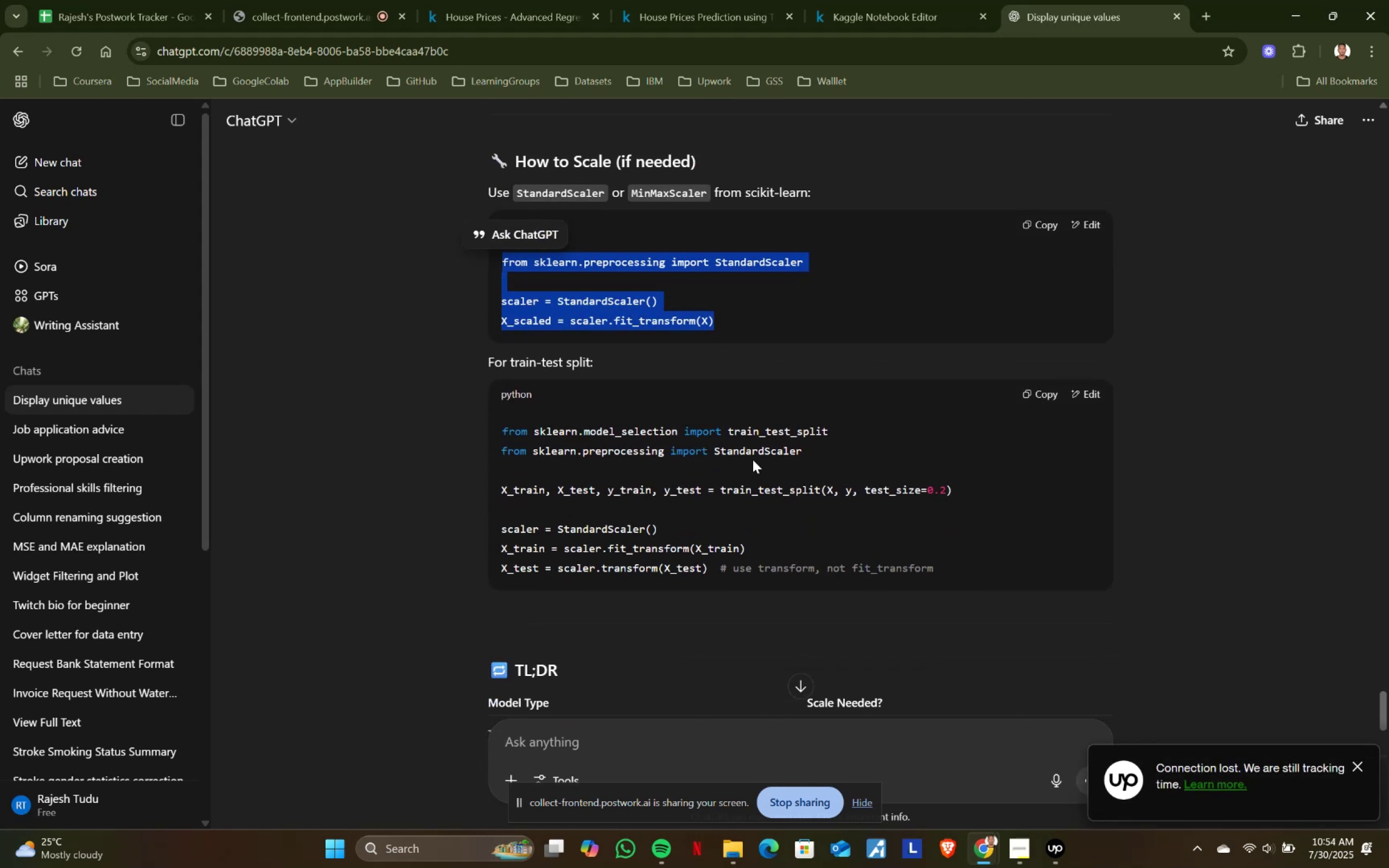 
key(Control+C)
 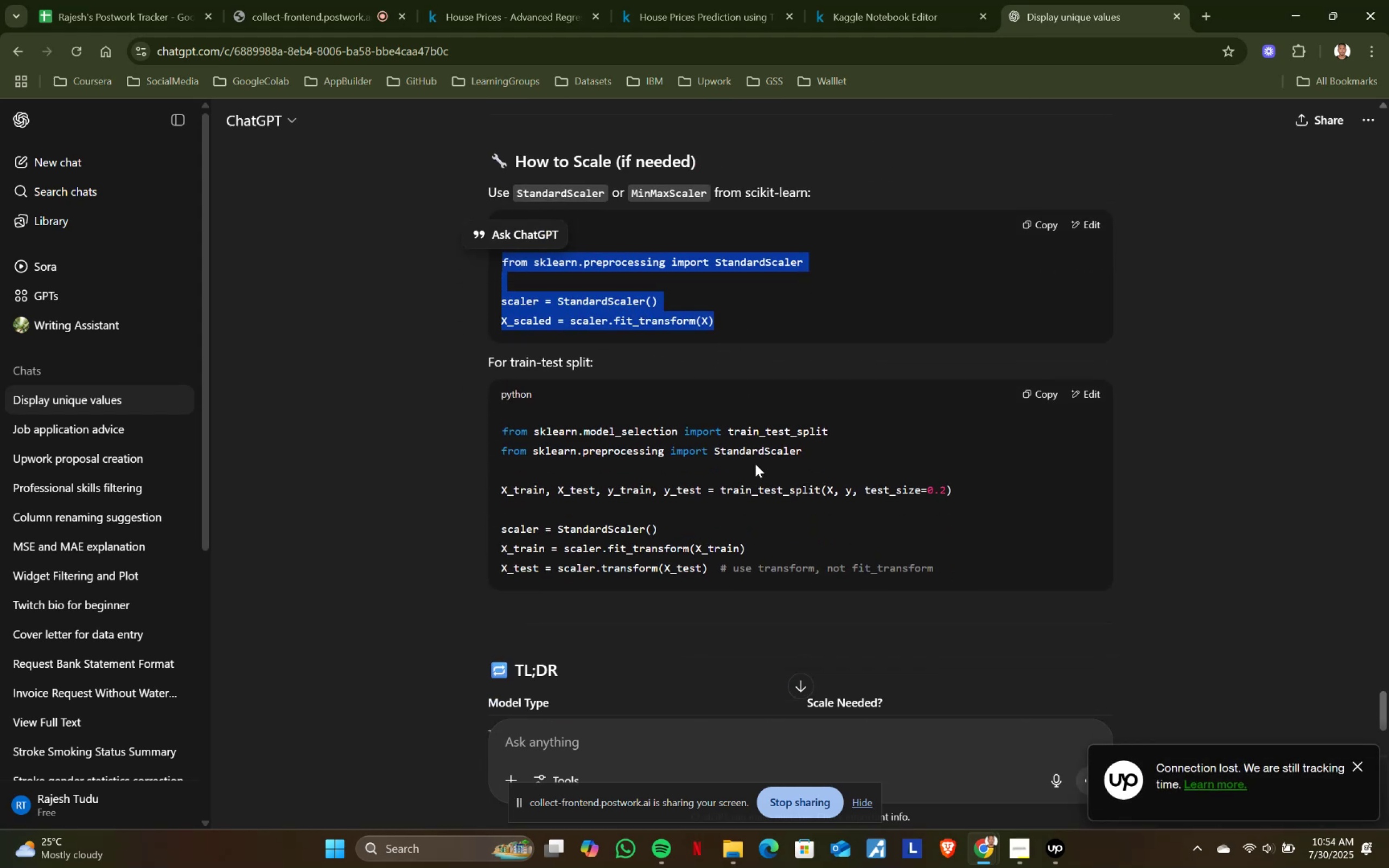 
key(Control+ControlLeft)
 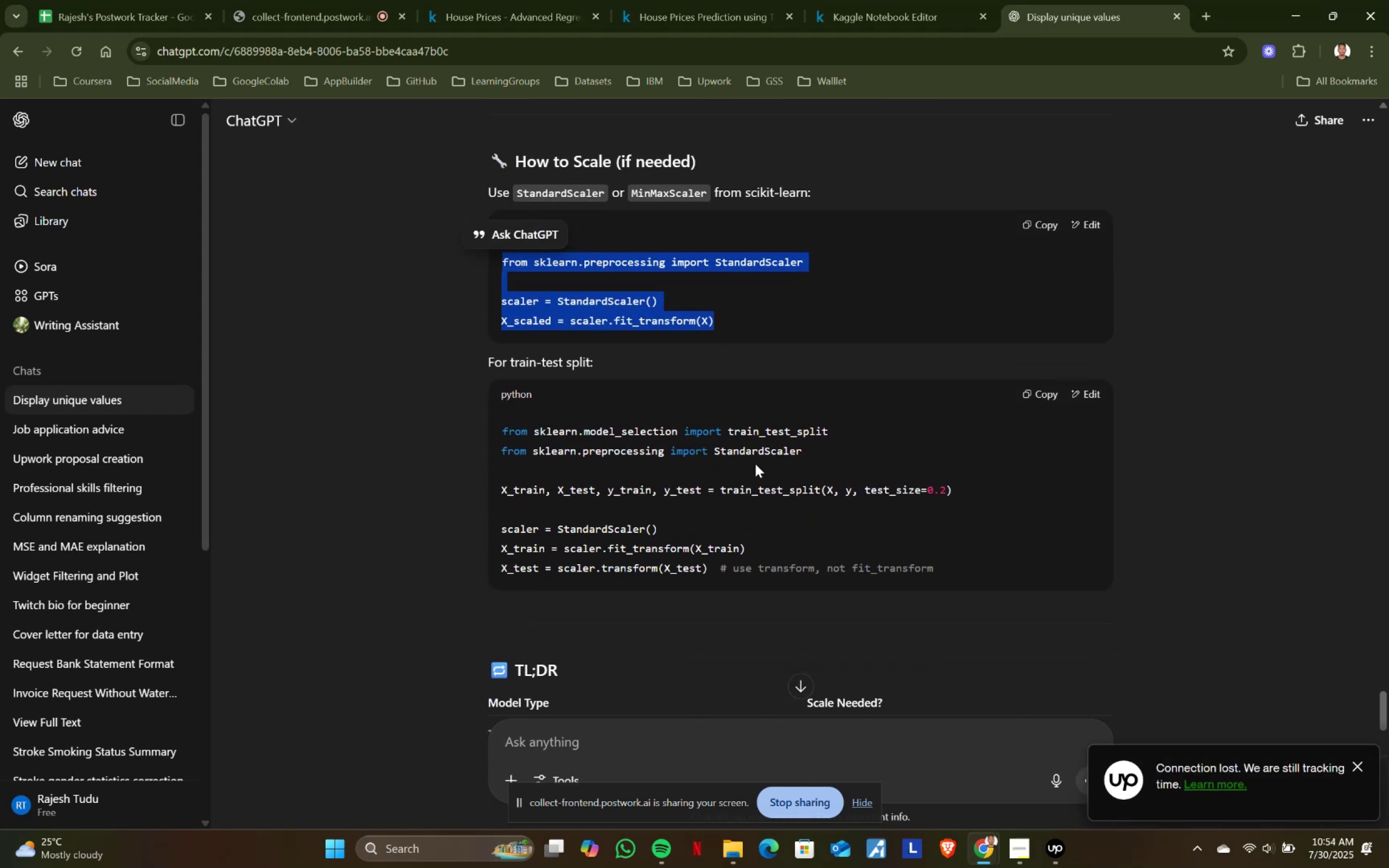 
key(Control+C)
 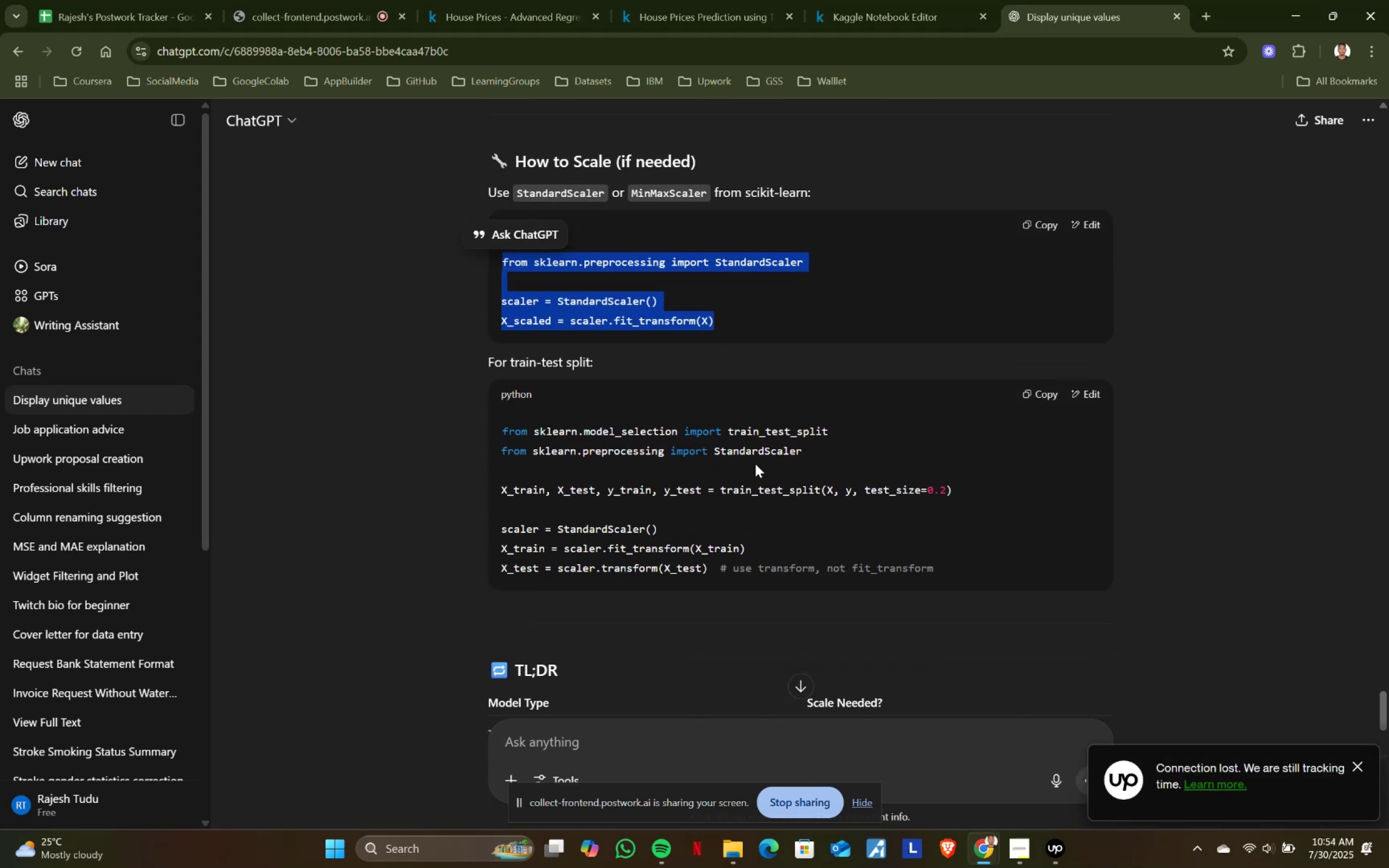 
key(Control+ControlLeft)
 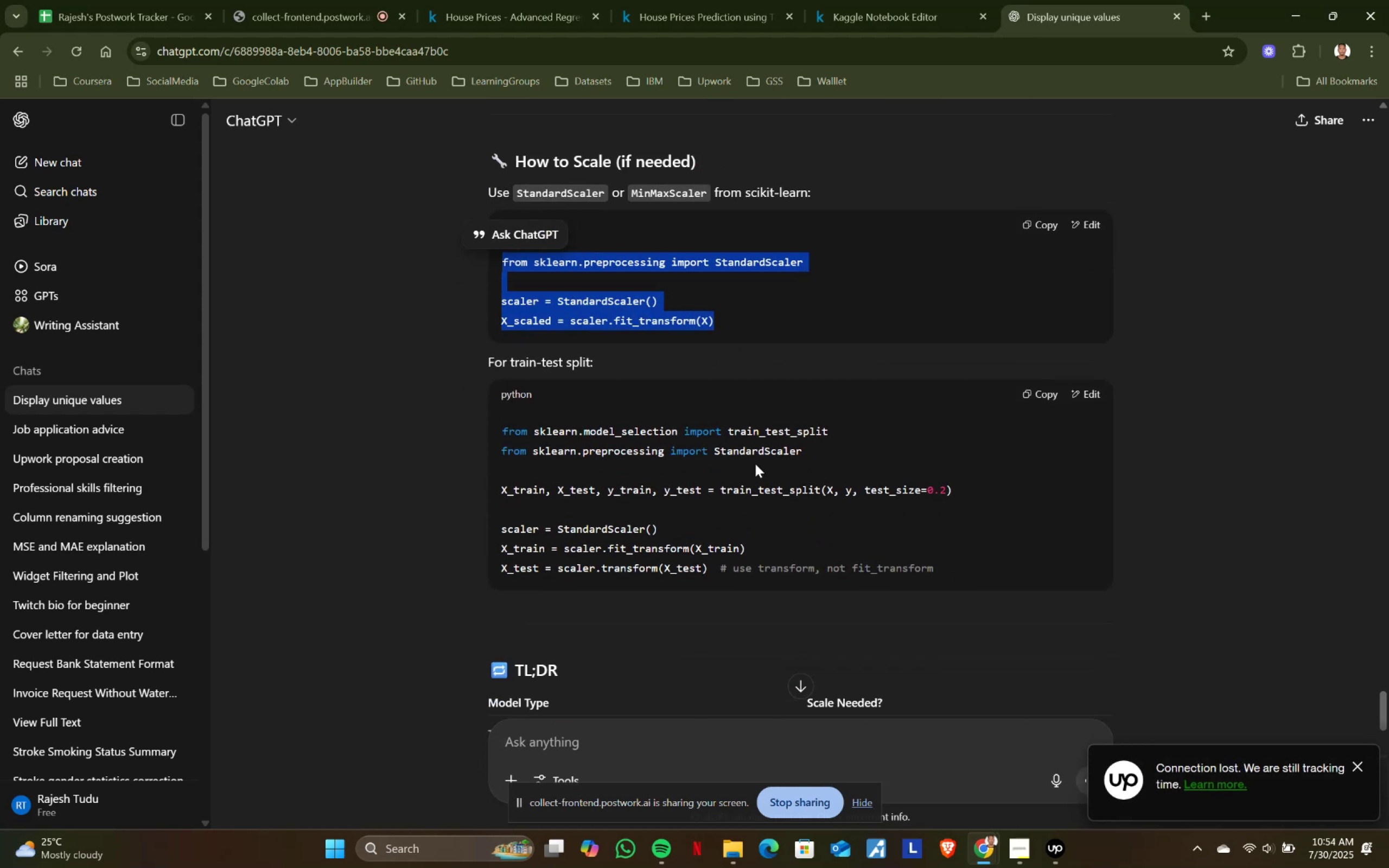 
key(Control+C)
 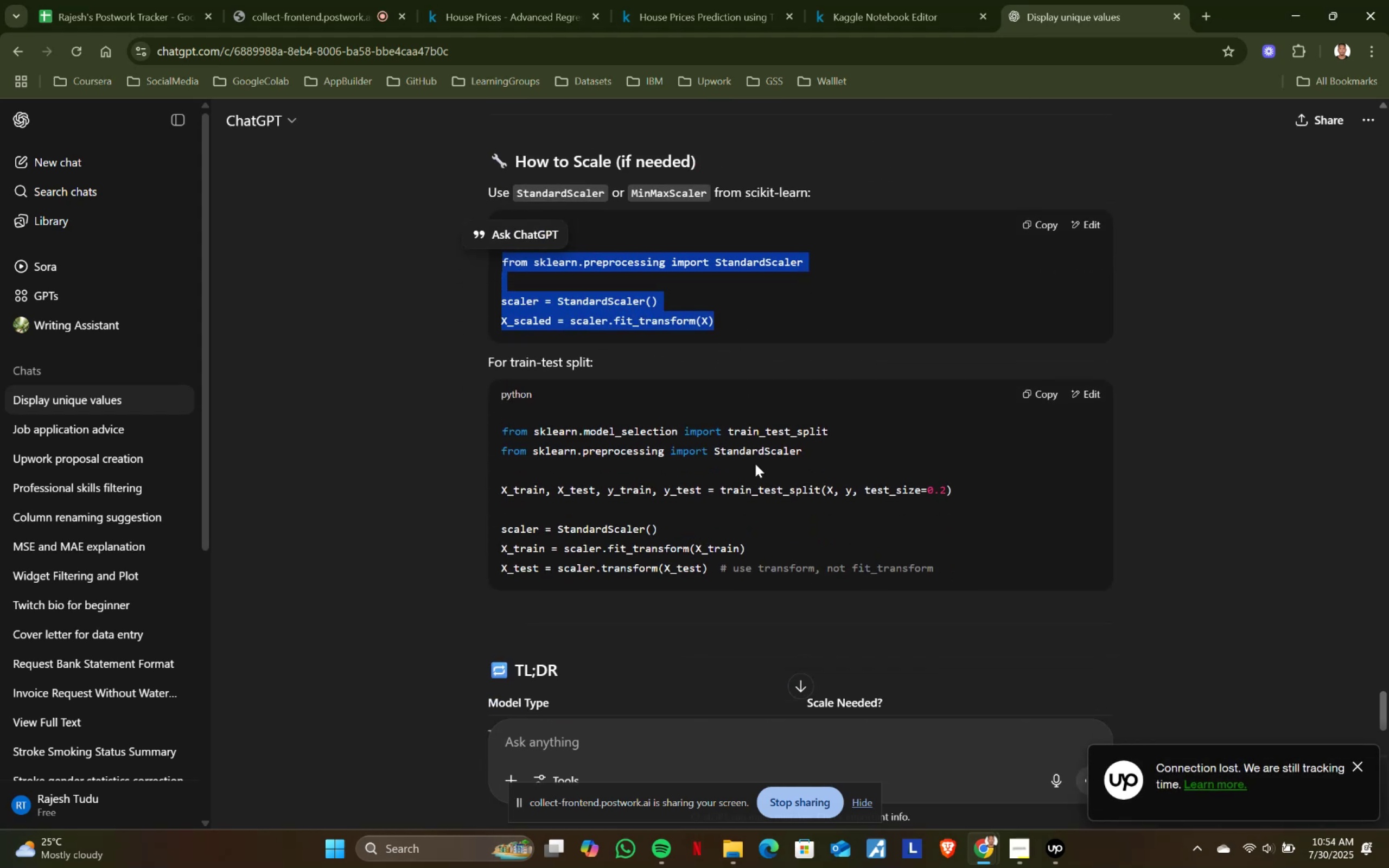 
key(Control+ControlLeft)
 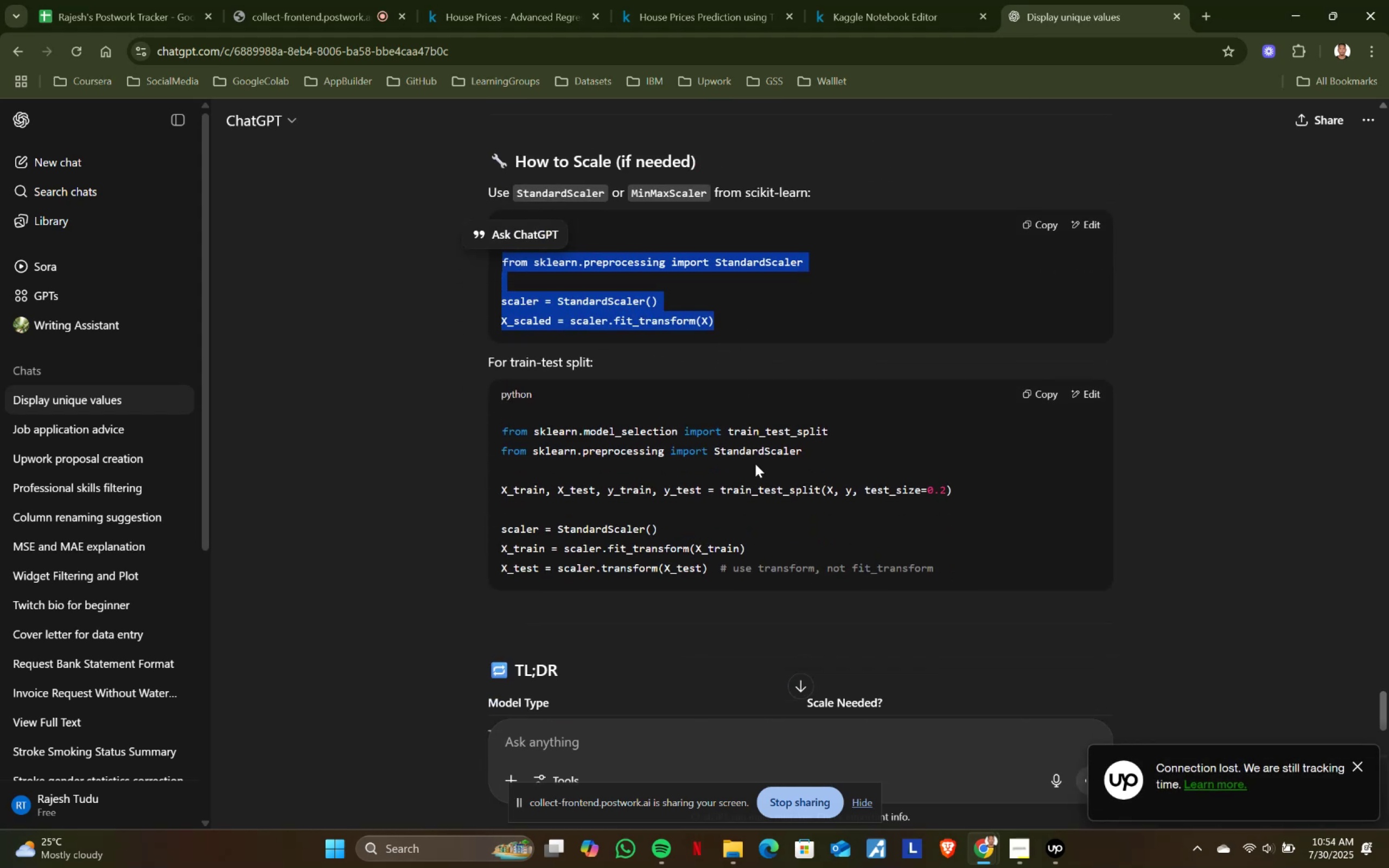 
key(Control+C)
 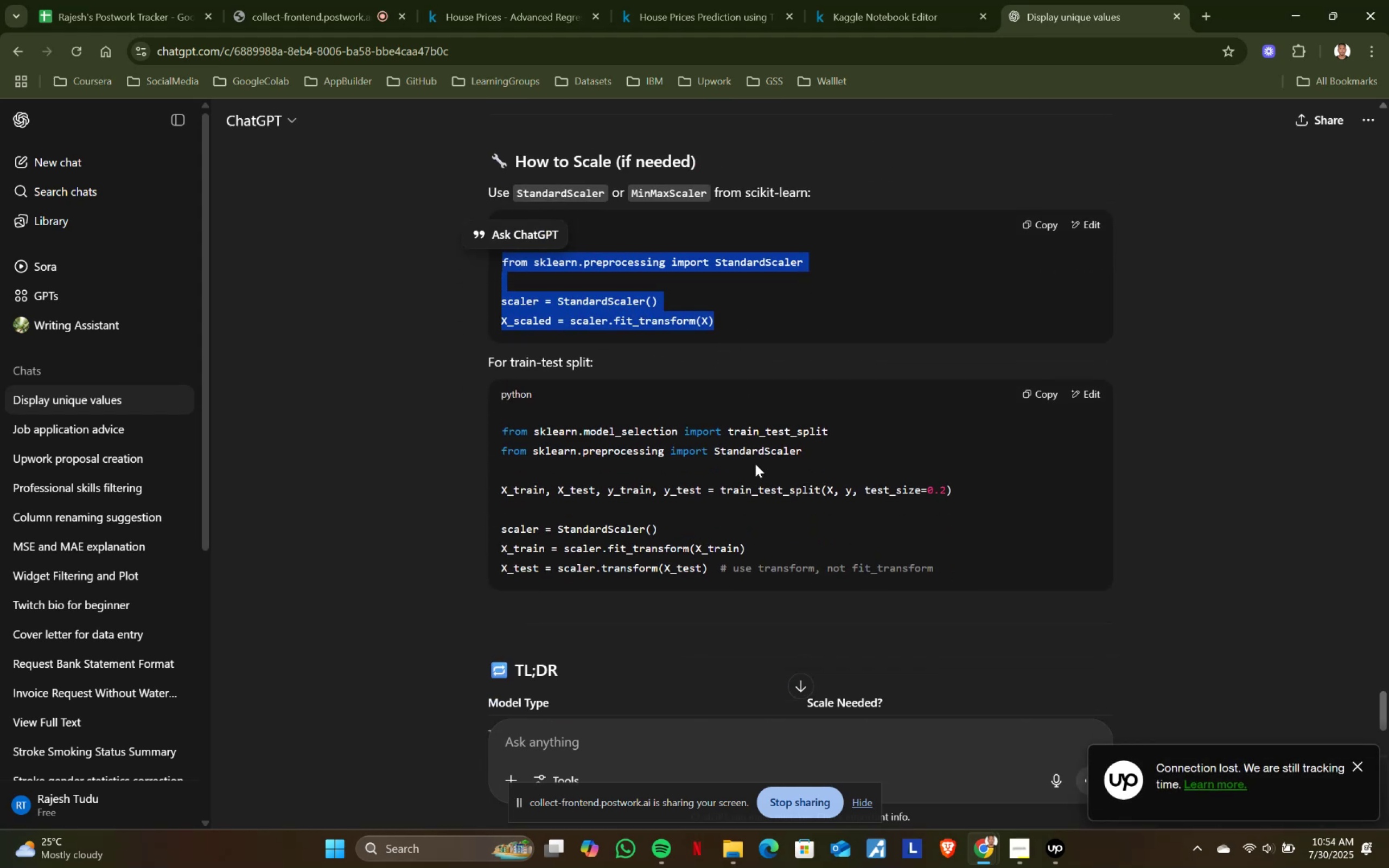 
key(Control+ControlLeft)
 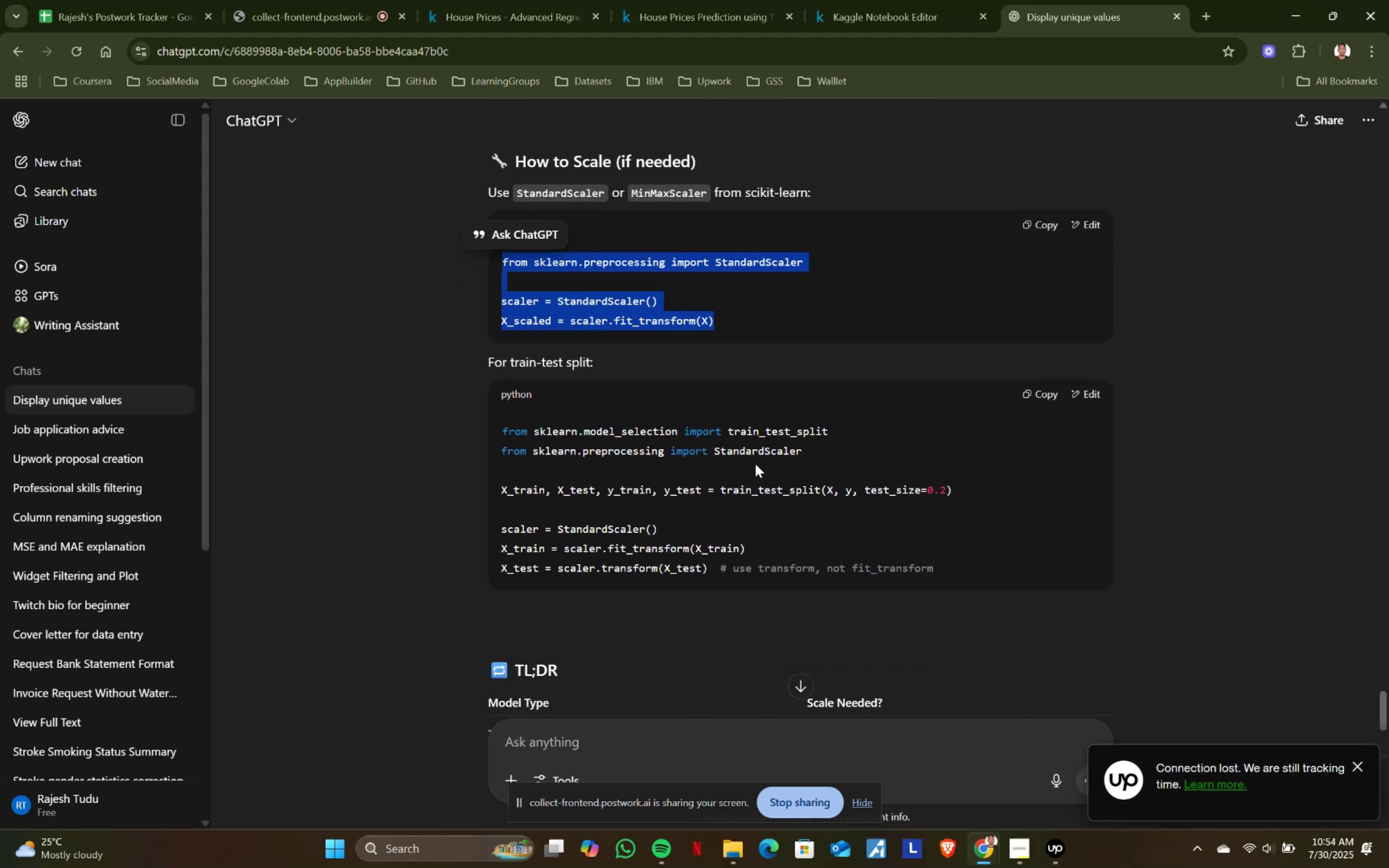 
key(Control+C)
 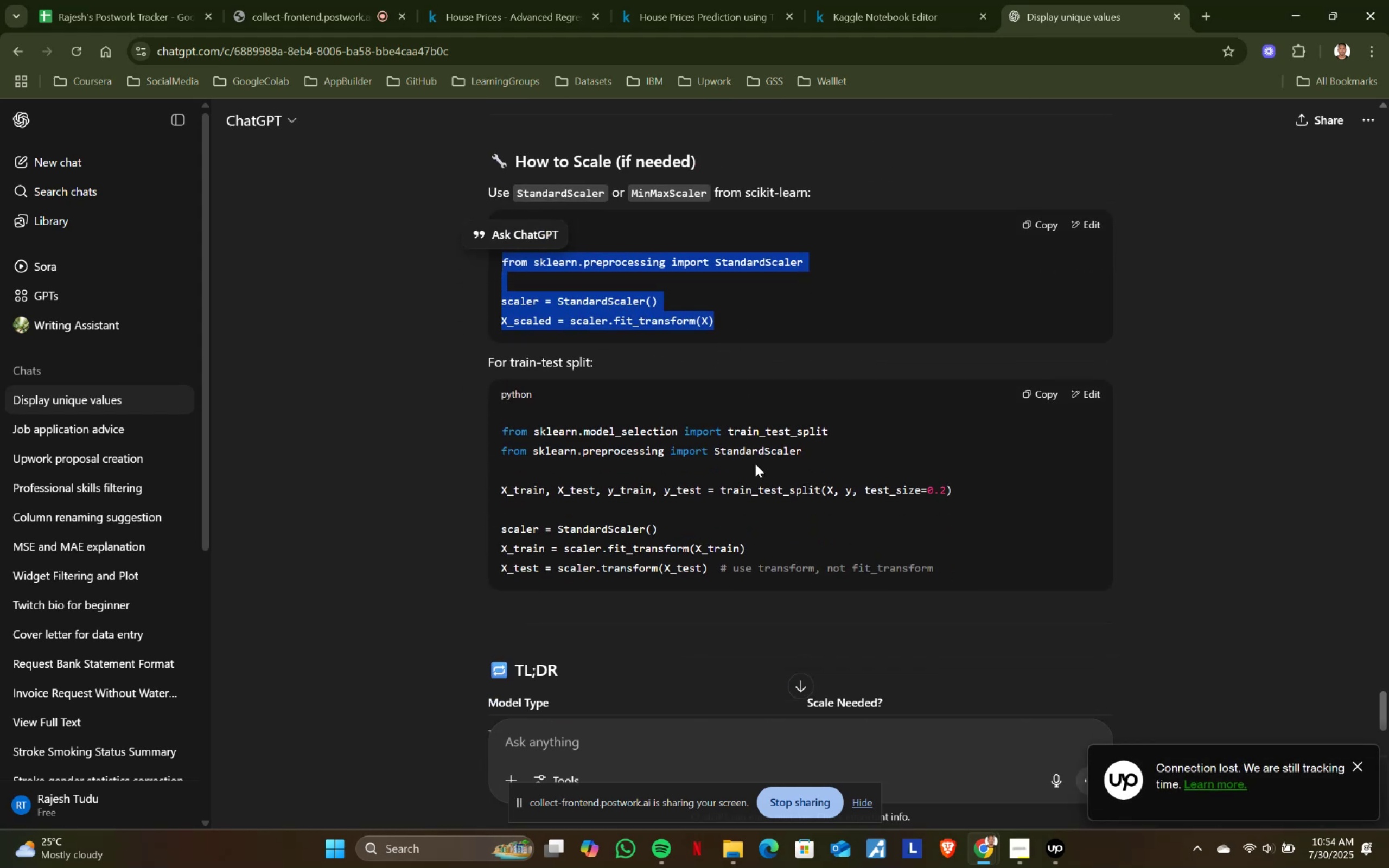 
key(Control+ControlLeft)
 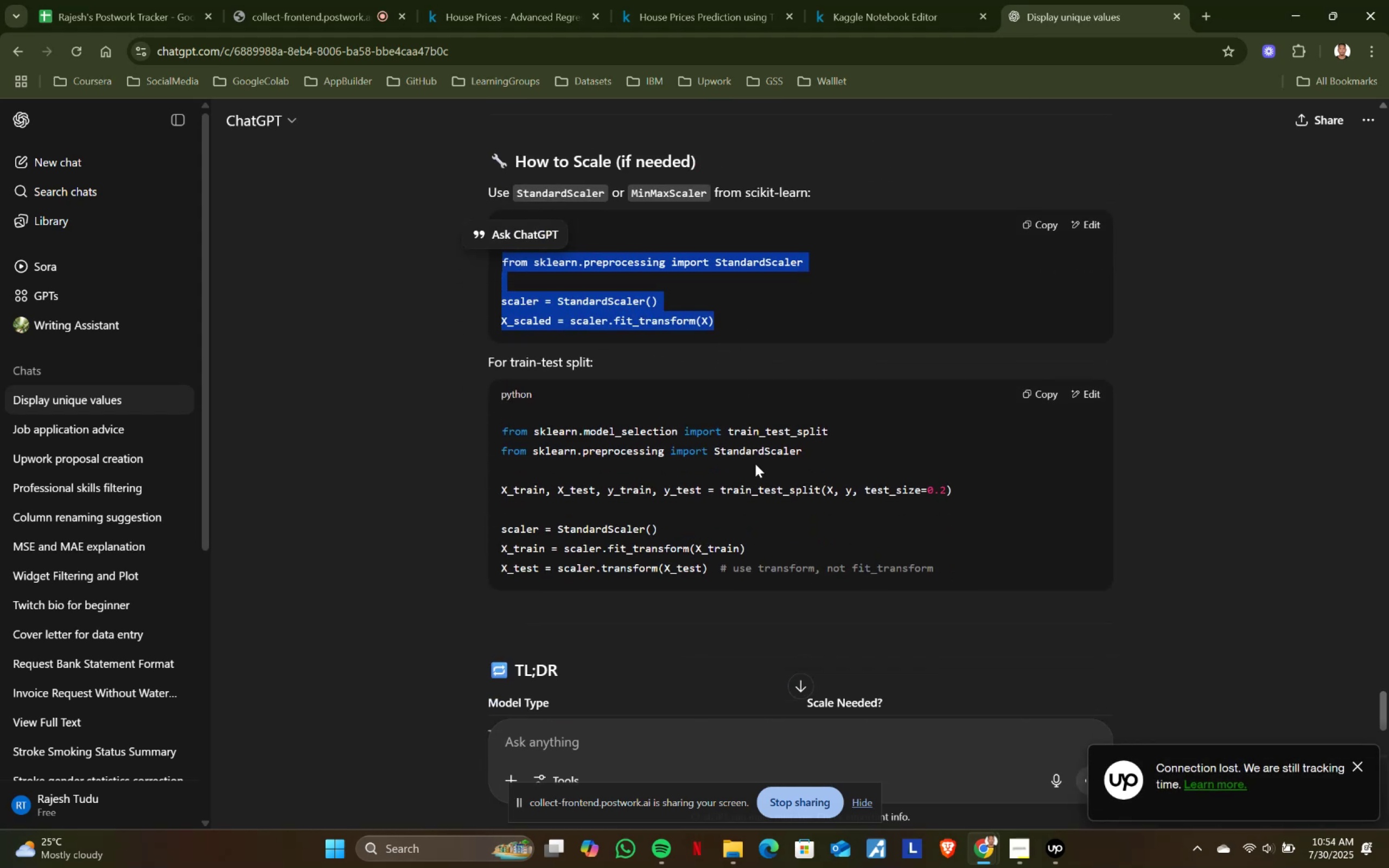 
key(Control+C)
 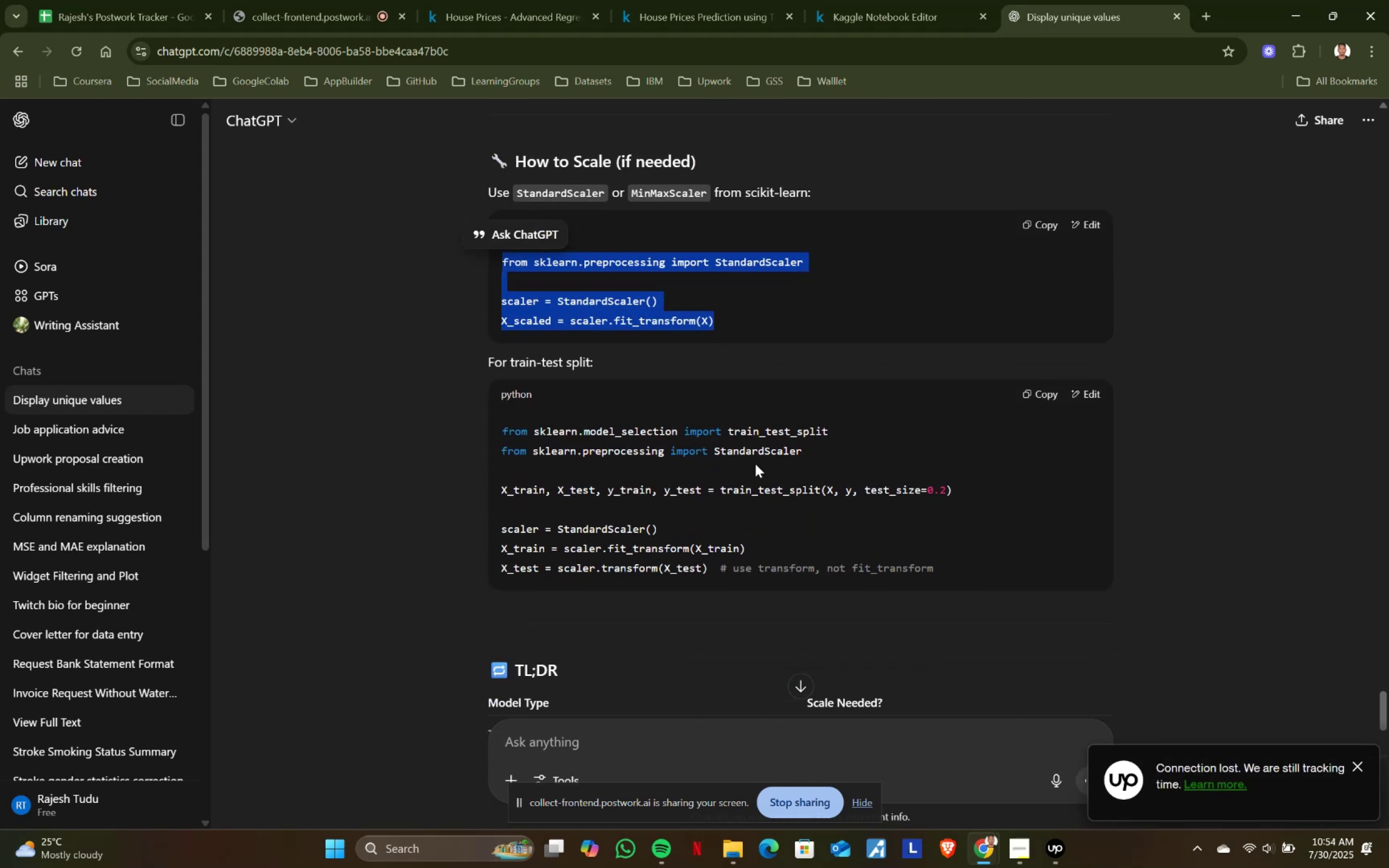 
key(Control+ControlLeft)
 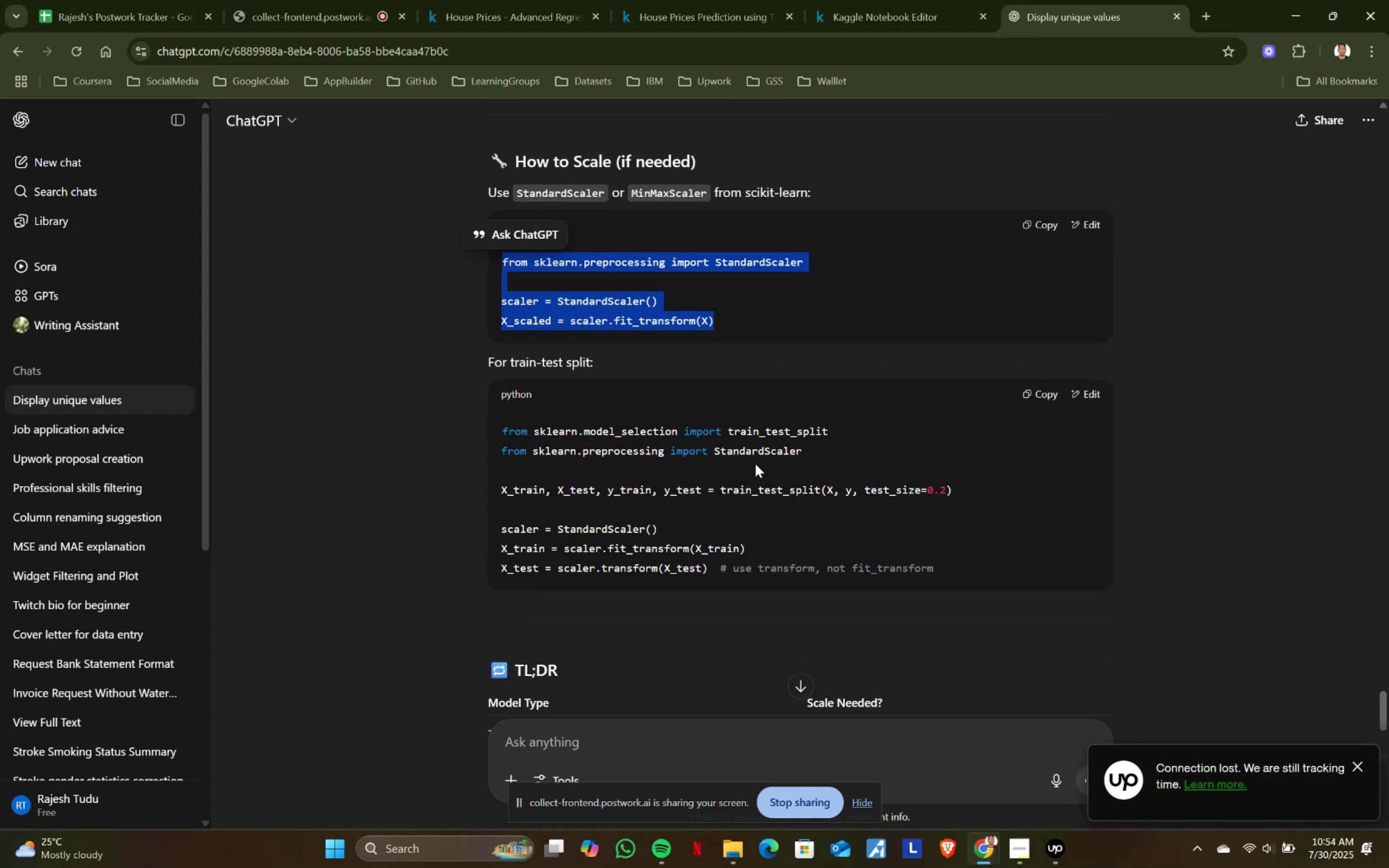 
key(Control+C)
 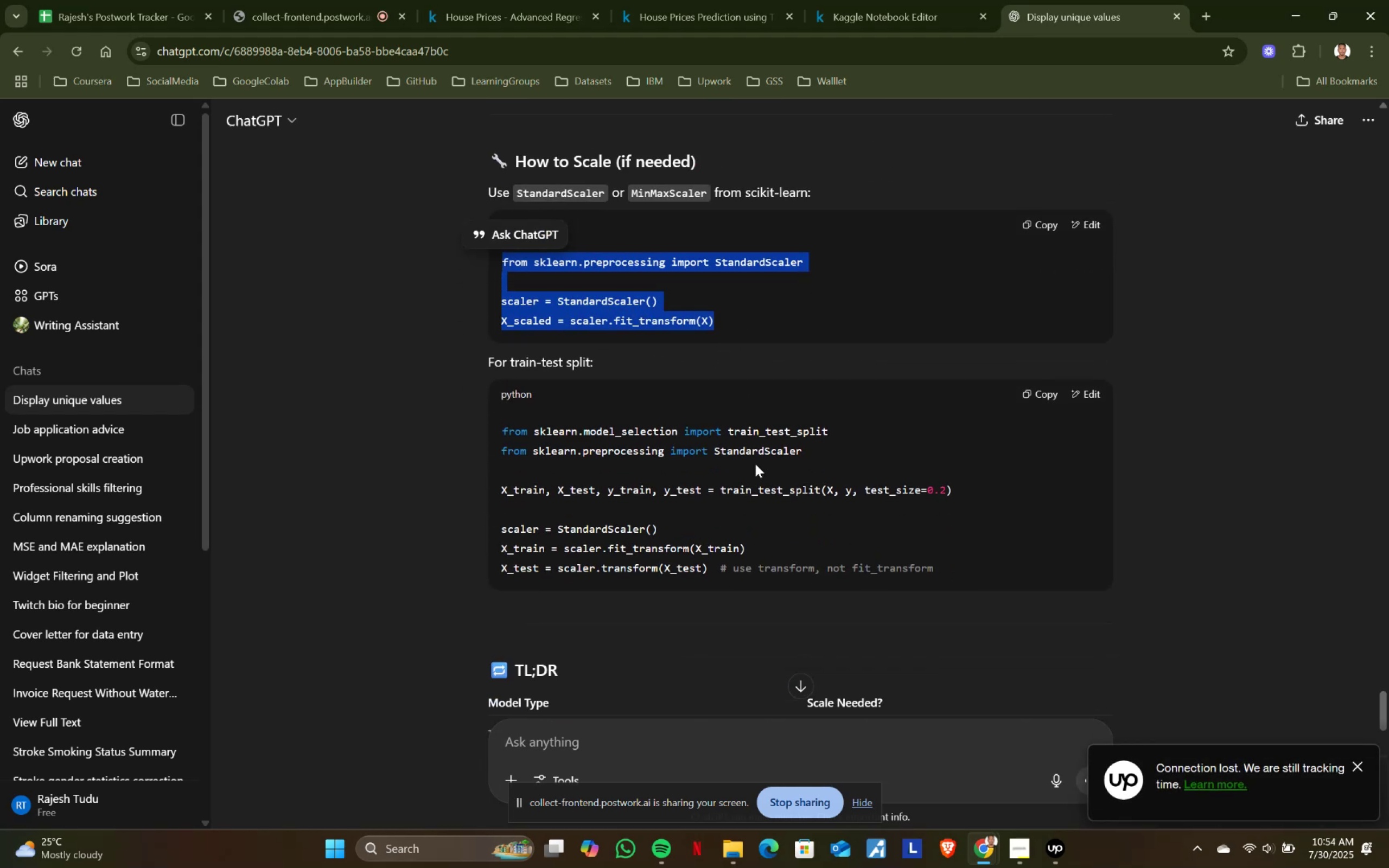 
key(Control+ControlLeft)
 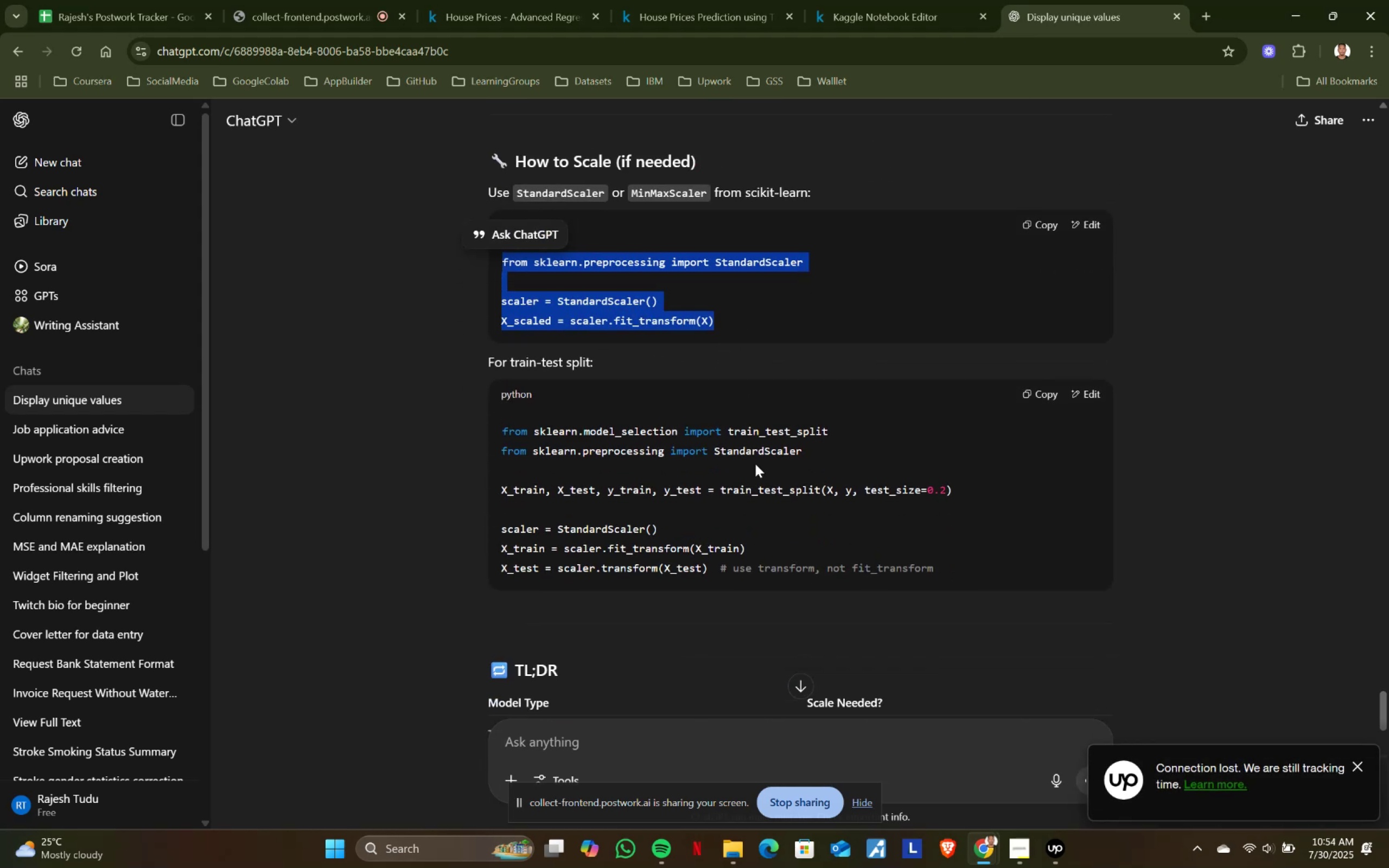 
key(Control+C)
 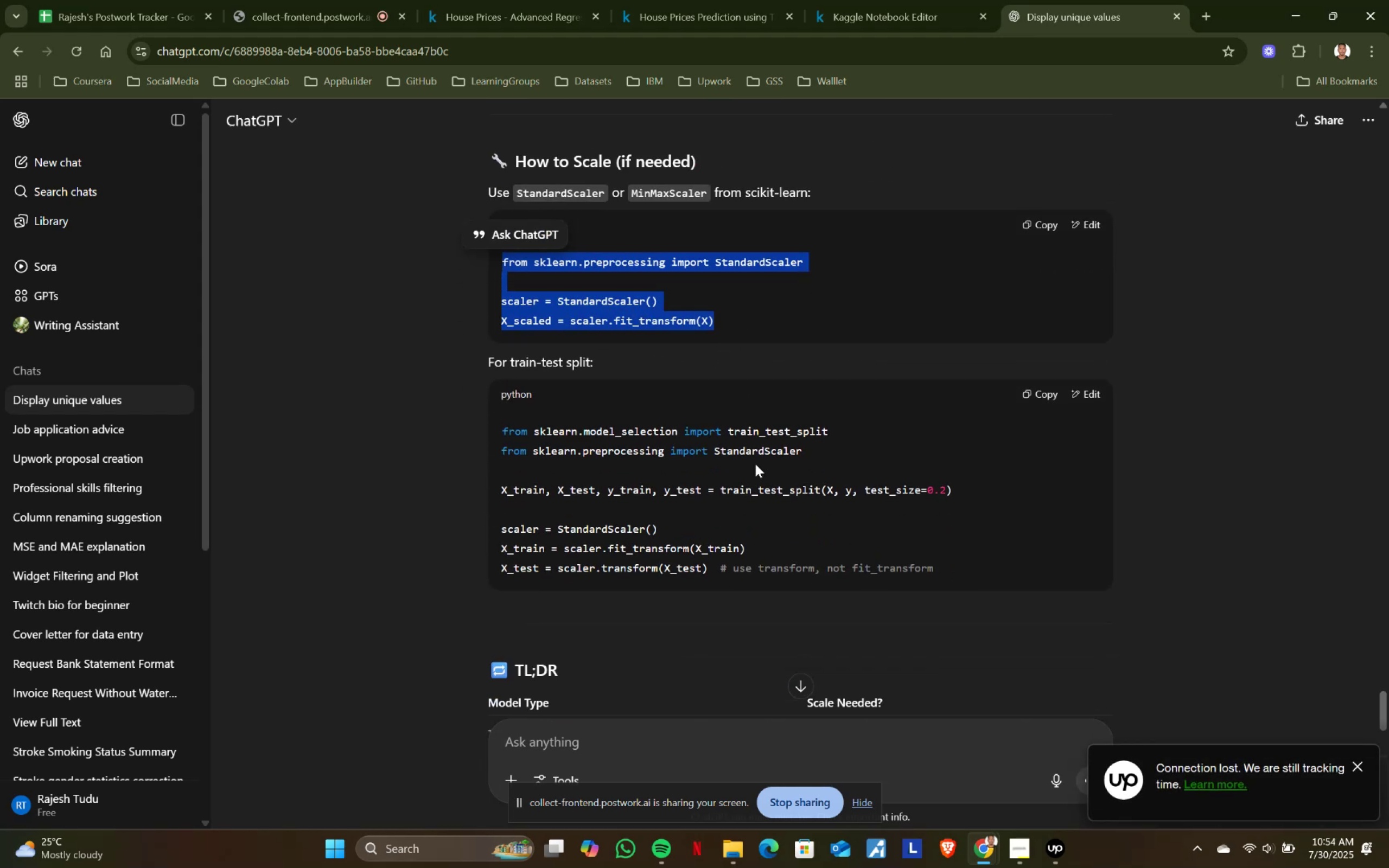 
key(Control+ControlLeft)
 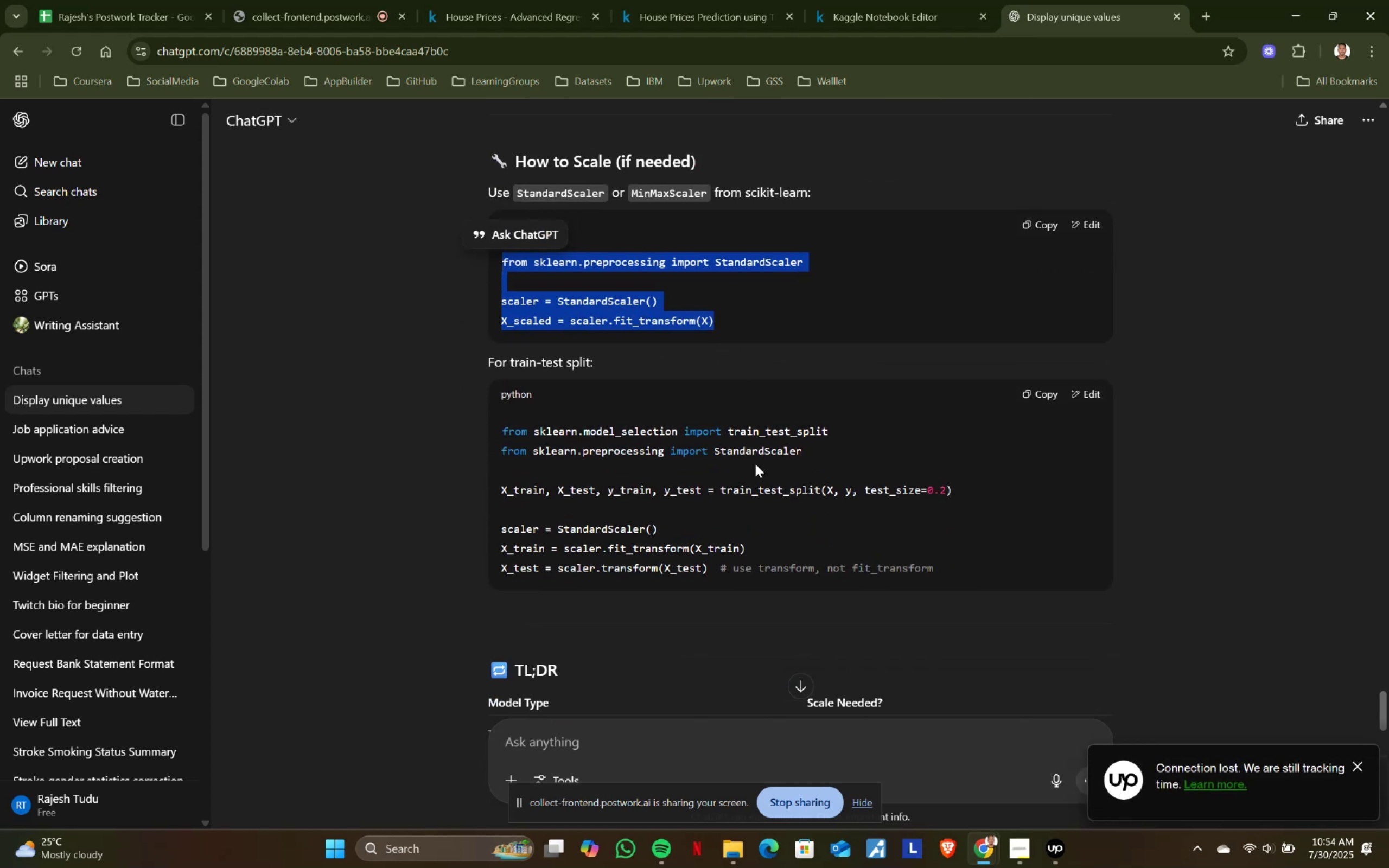 
key(Control+C)
 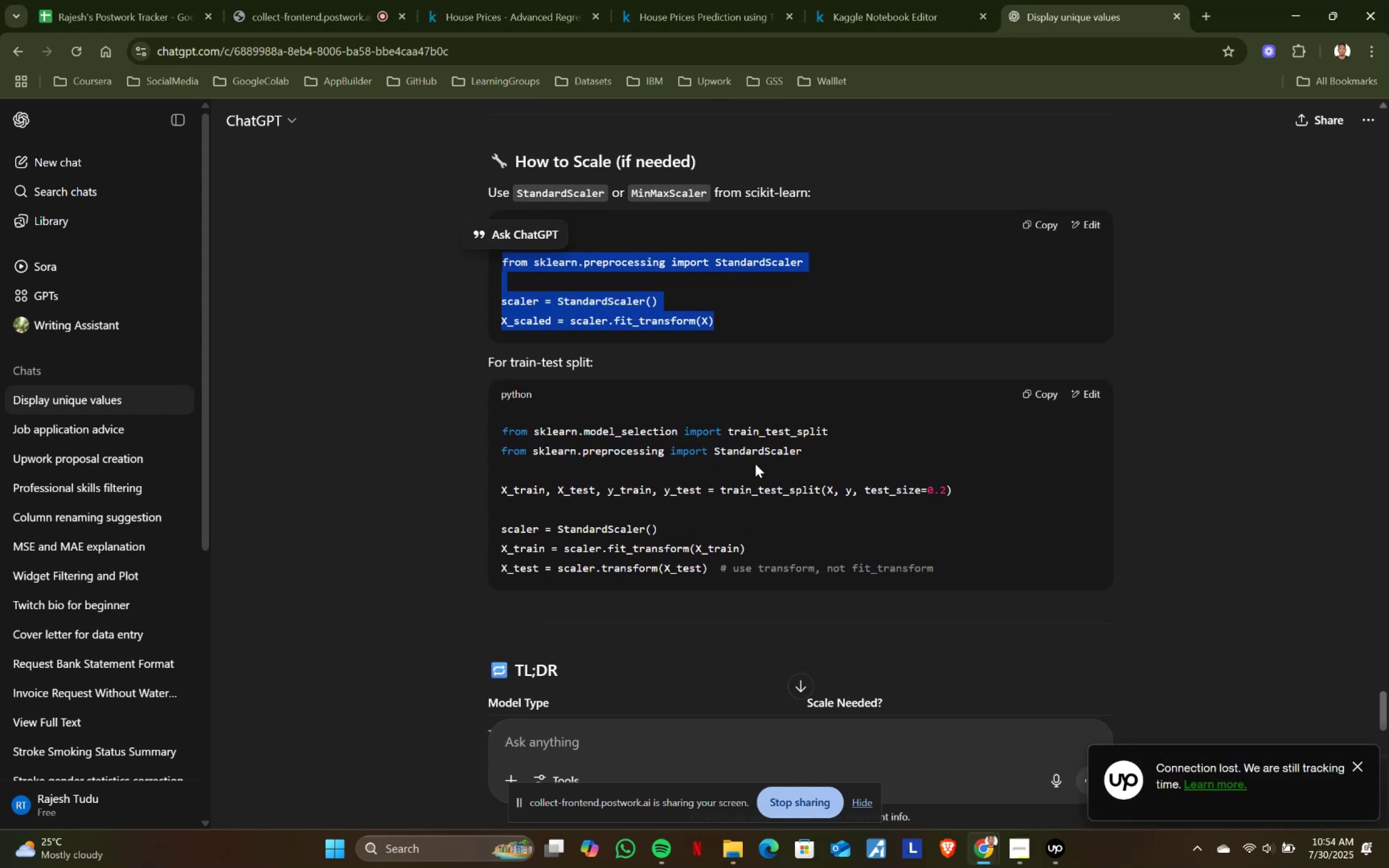 
key(Control+ControlLeft)
 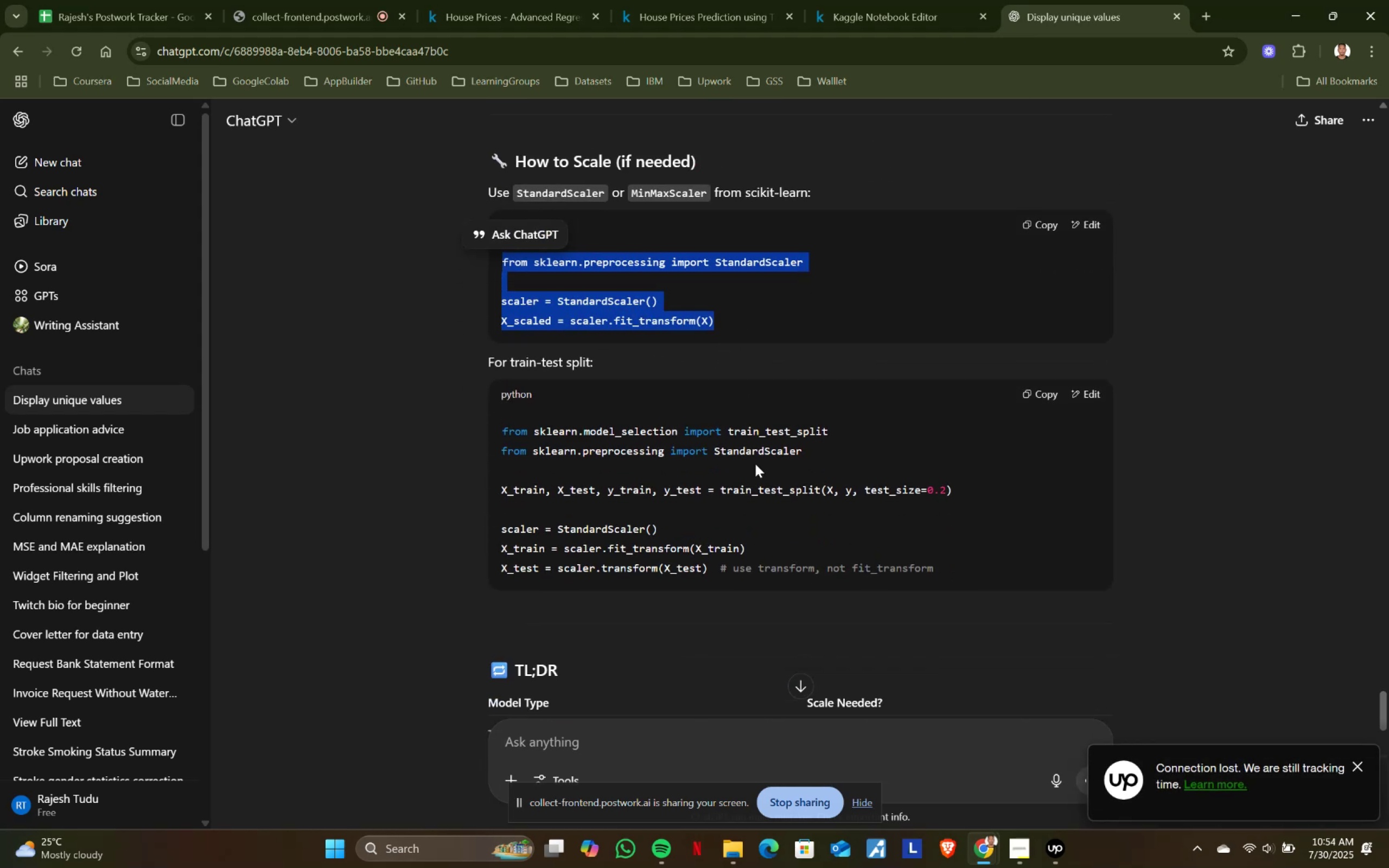 
key(Control+C)
 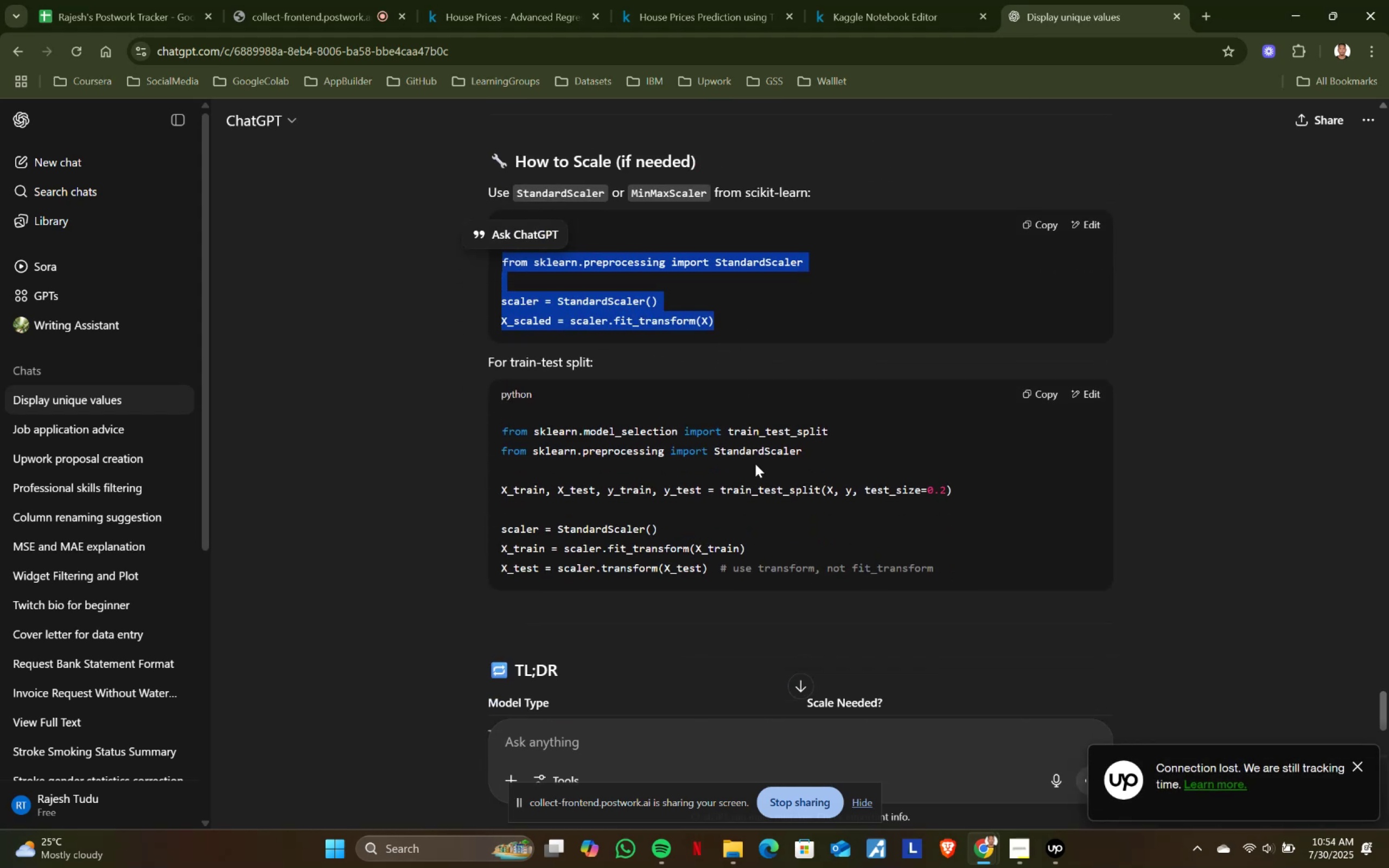 
key(Control+ControlLeft)
 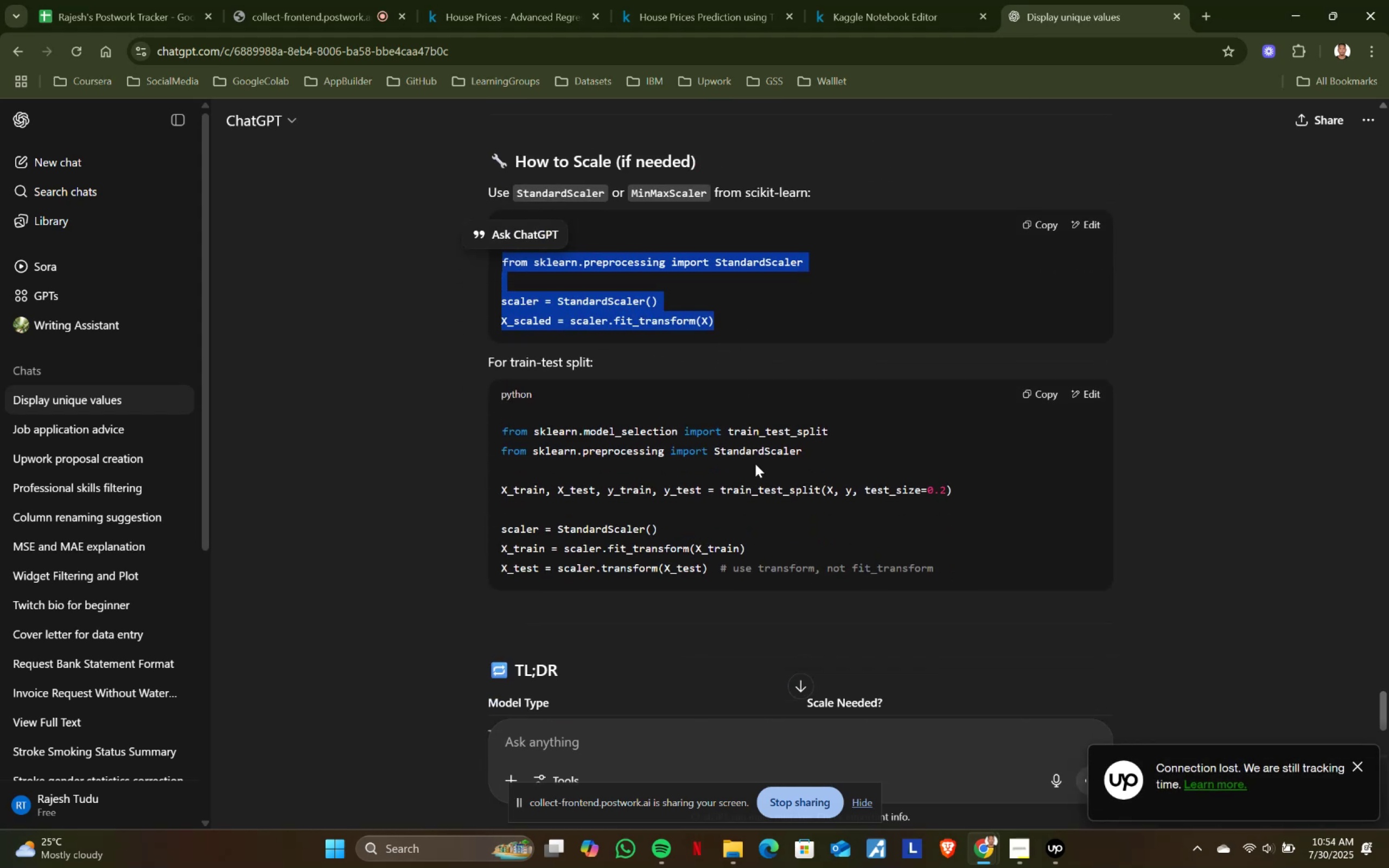 
key(Control+C)
 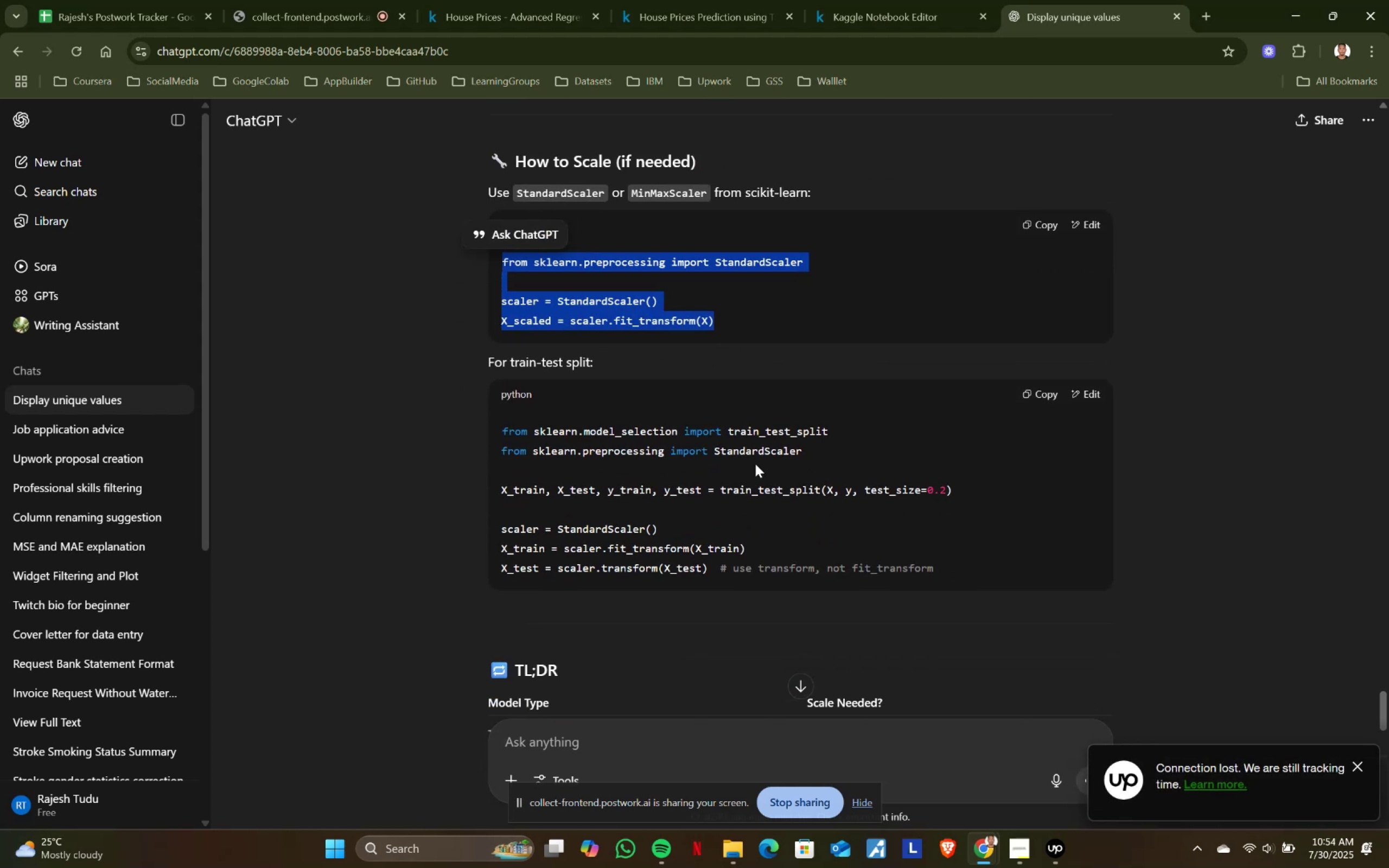 
key(Control+ControlLeft)
 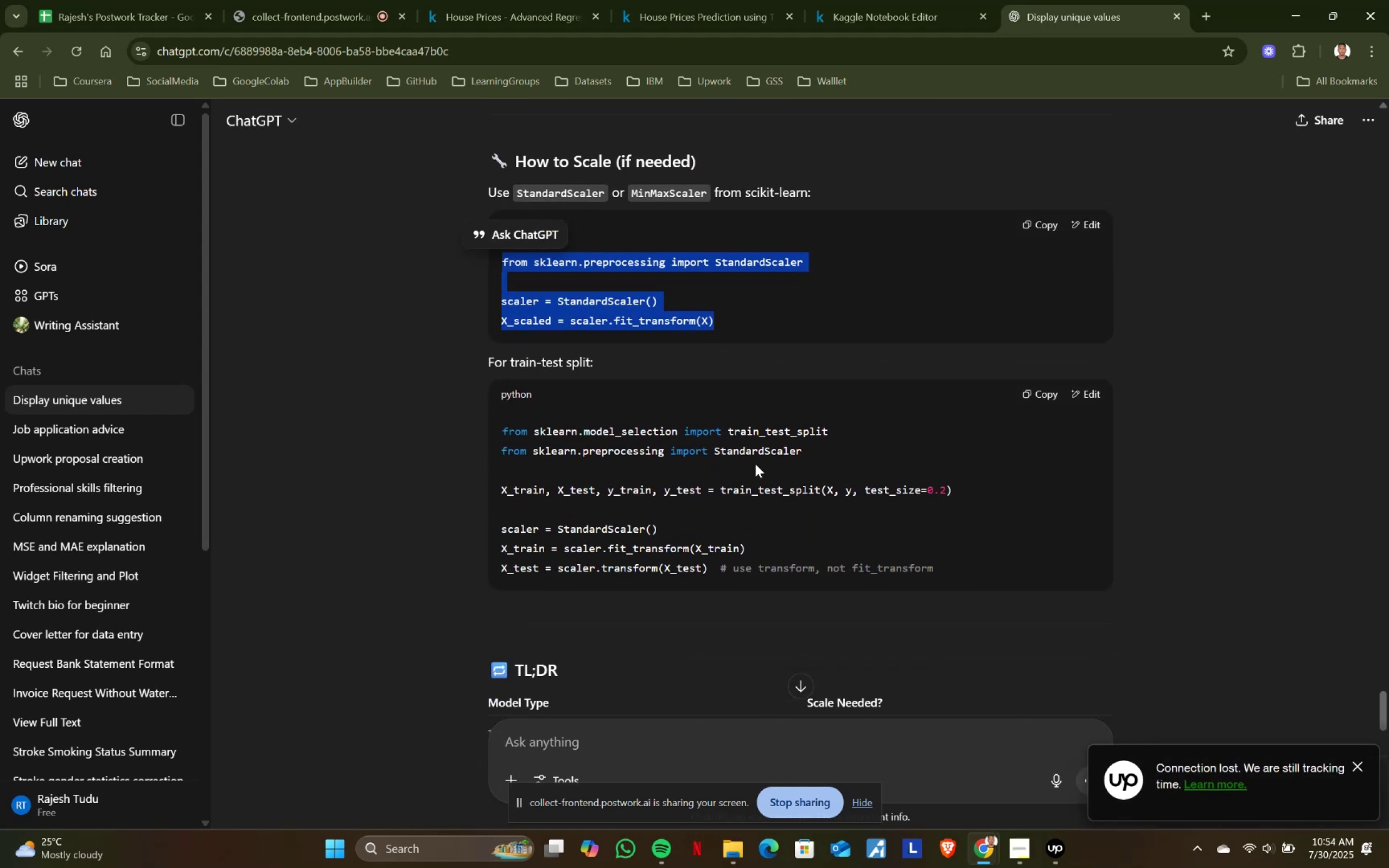 
key(Control+C)
 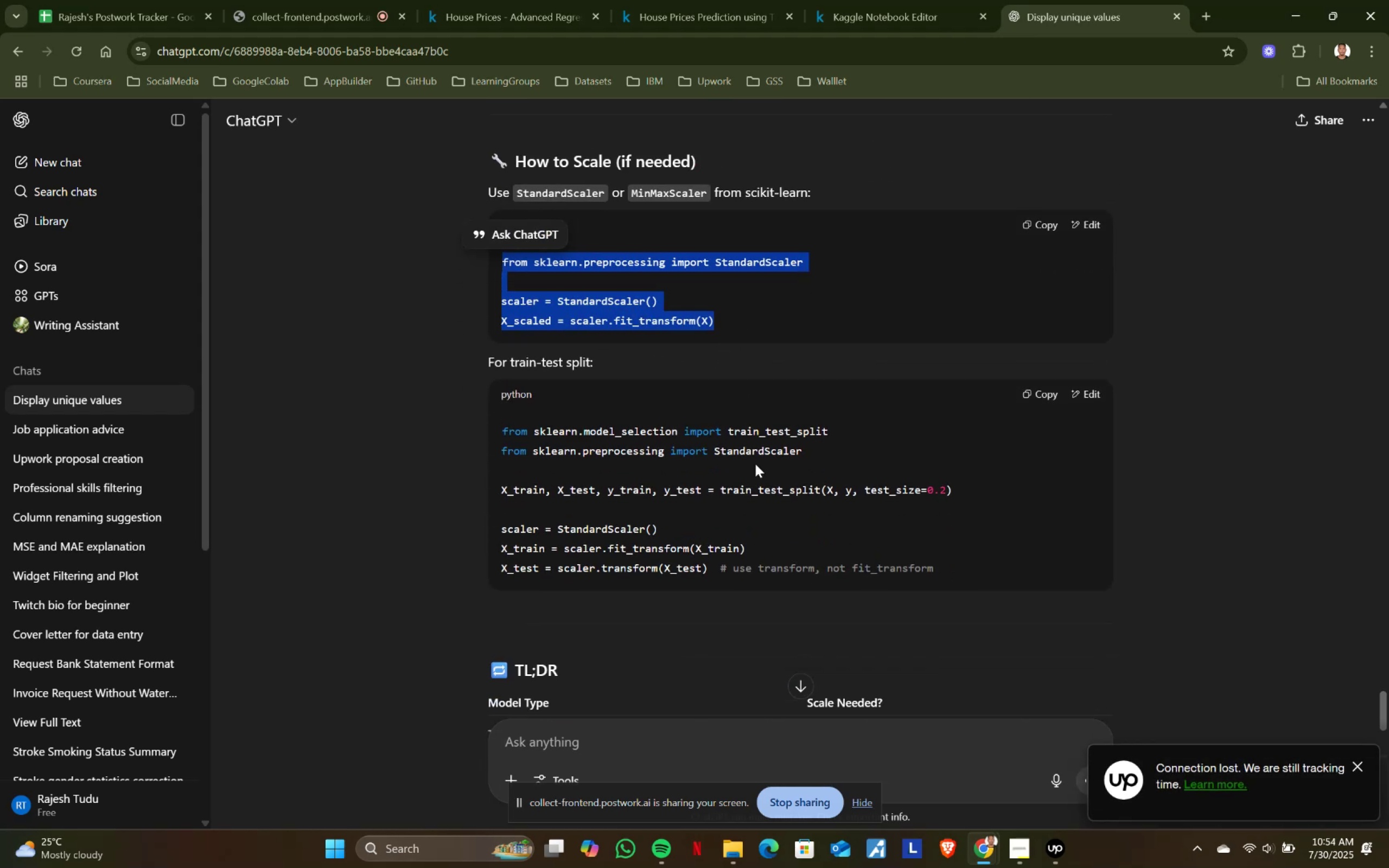 
key(Control+ControlLeft)
 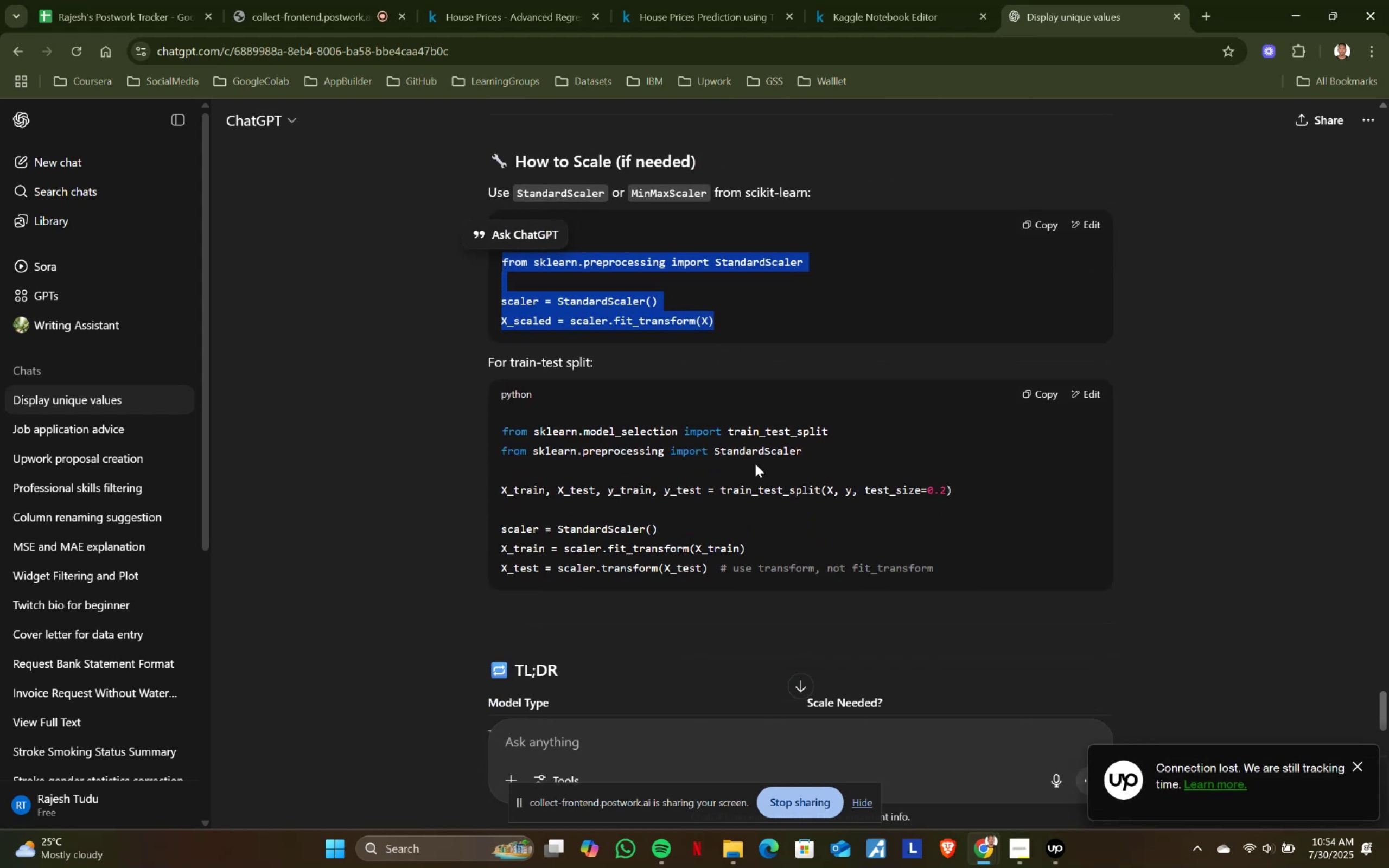 
key(Control+C)
 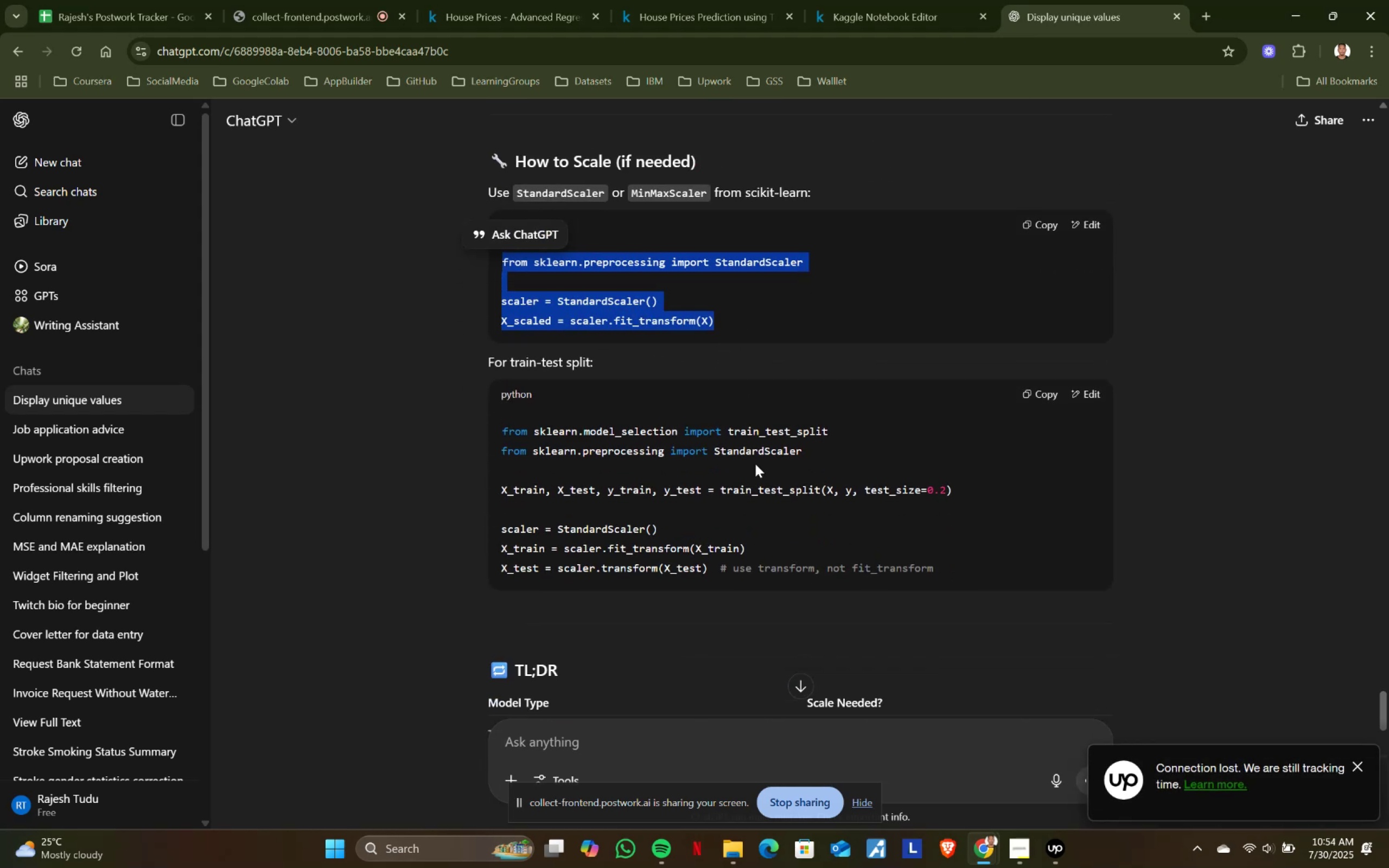 
key(Control+ControlLeft)
 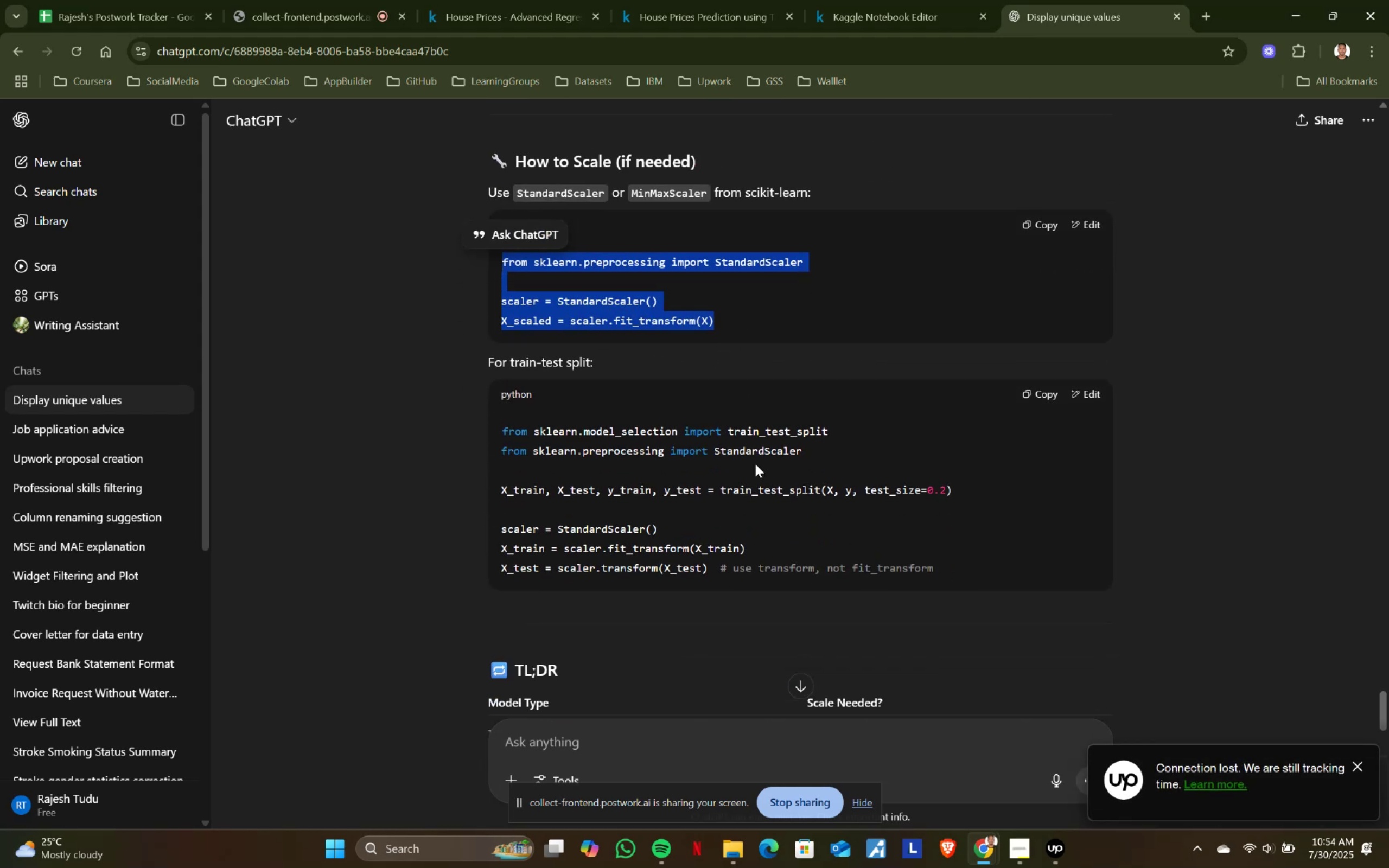 
key(Control+C)
 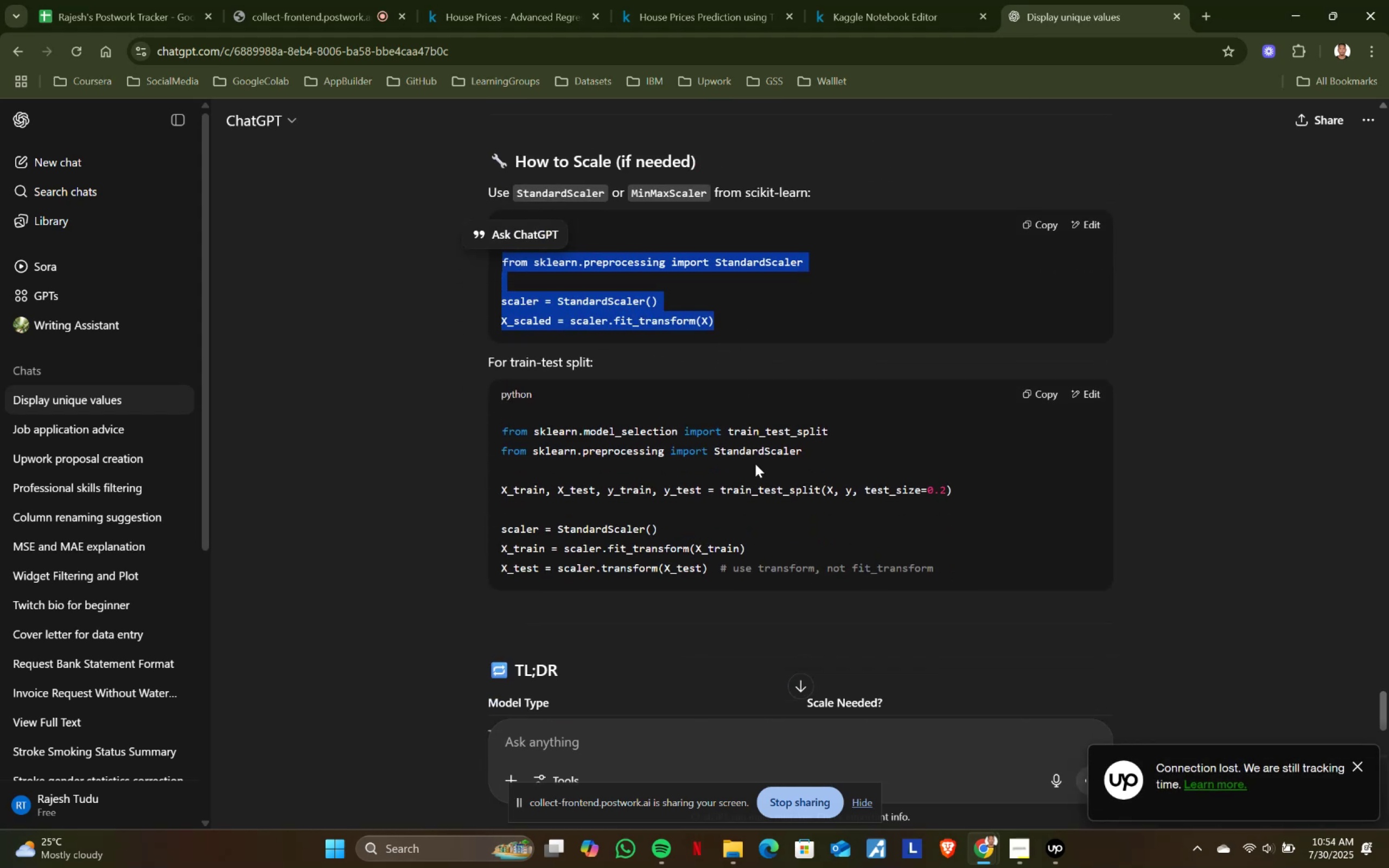 
key(Control+ControlLeft)
 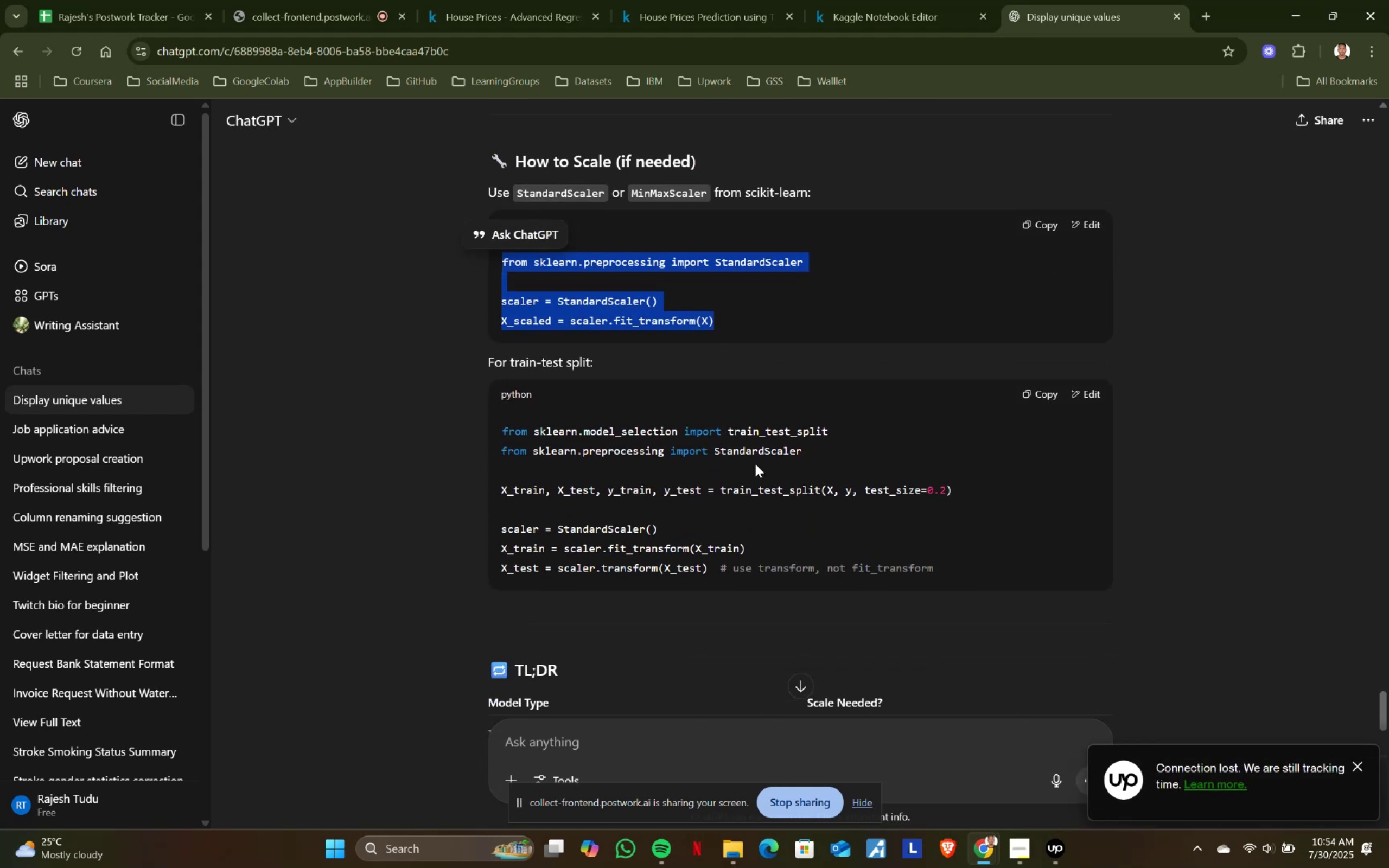 
key(Control+C)
 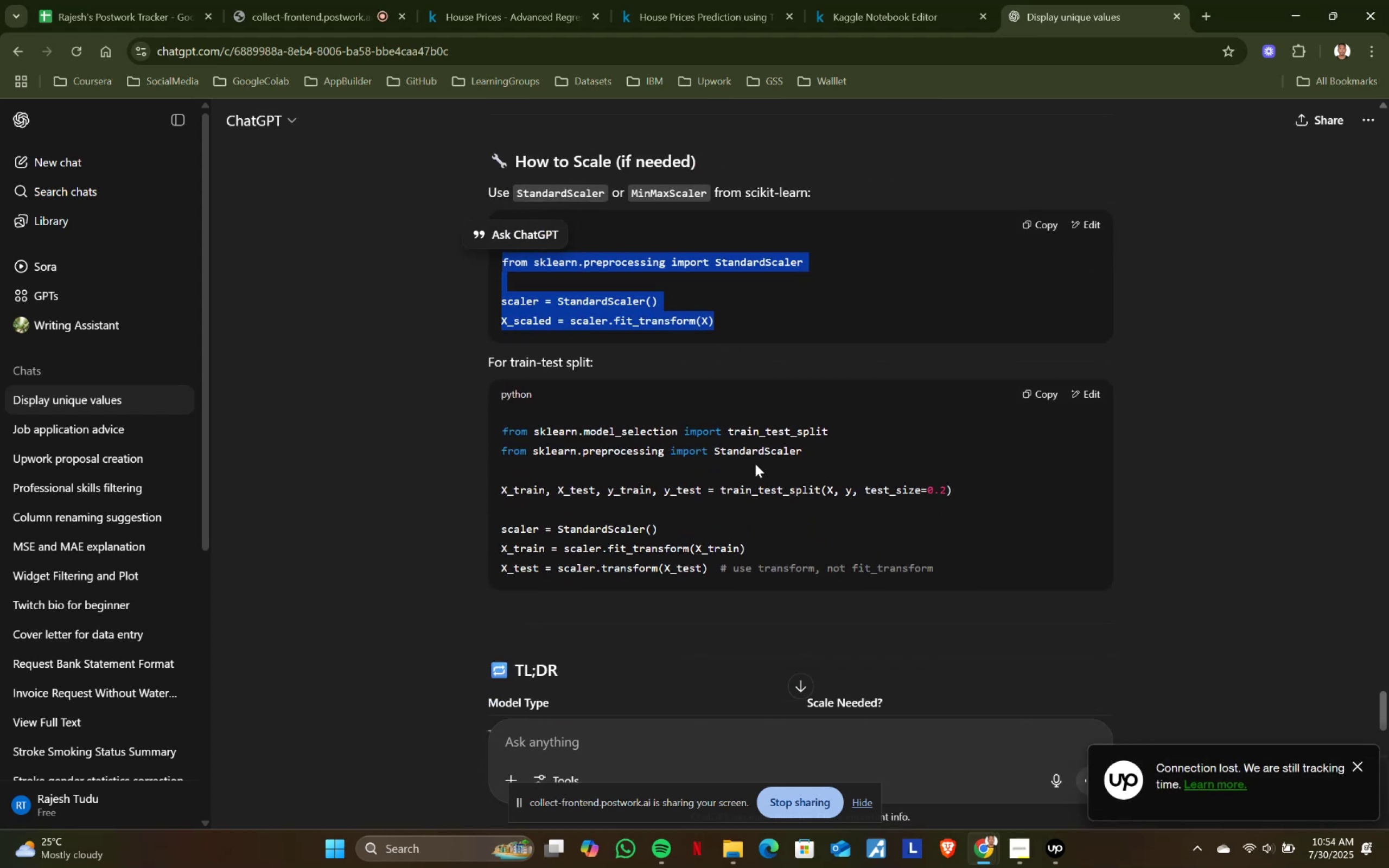 
key(Control+ControlLeft)
 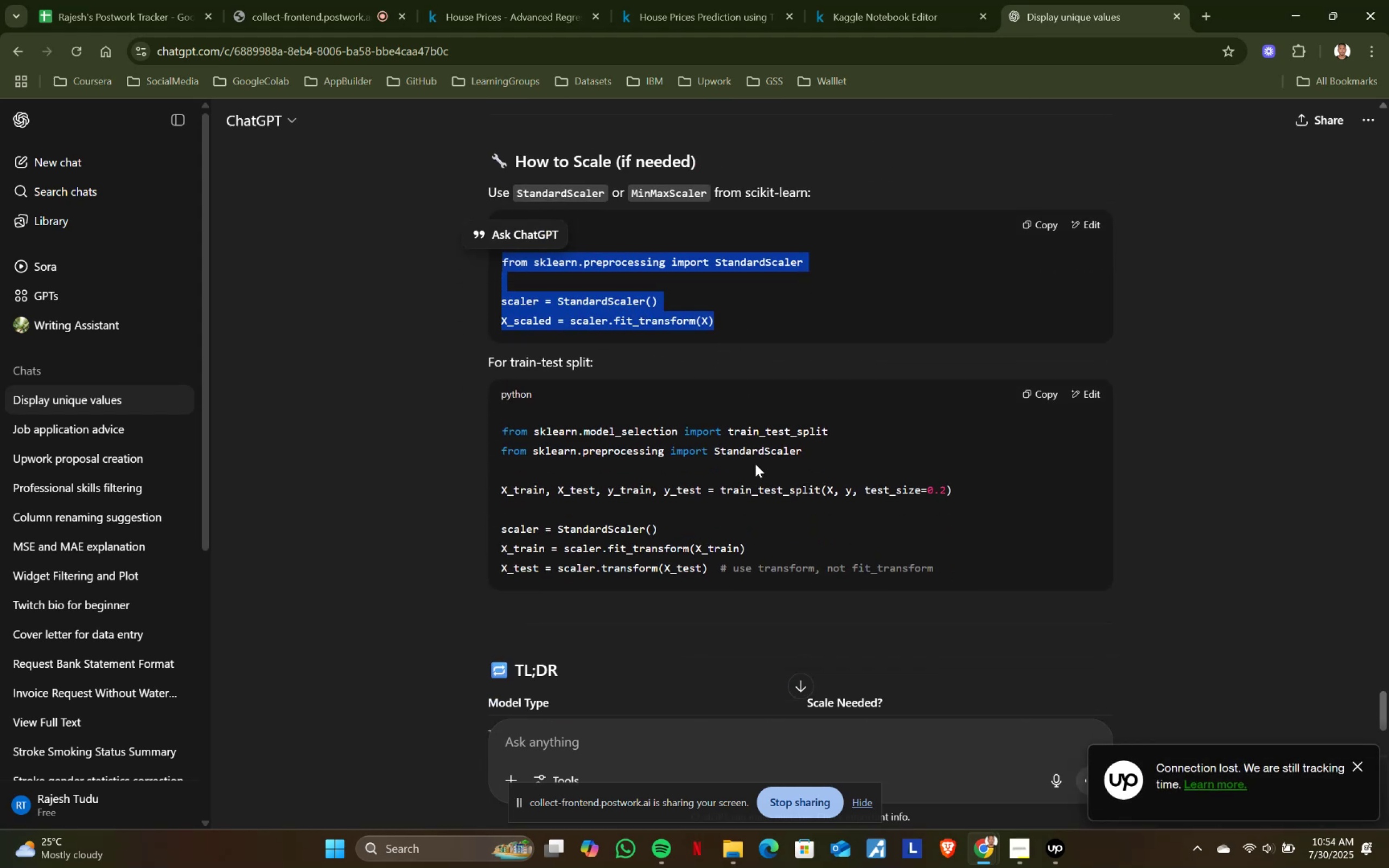 
key(Control+C)
 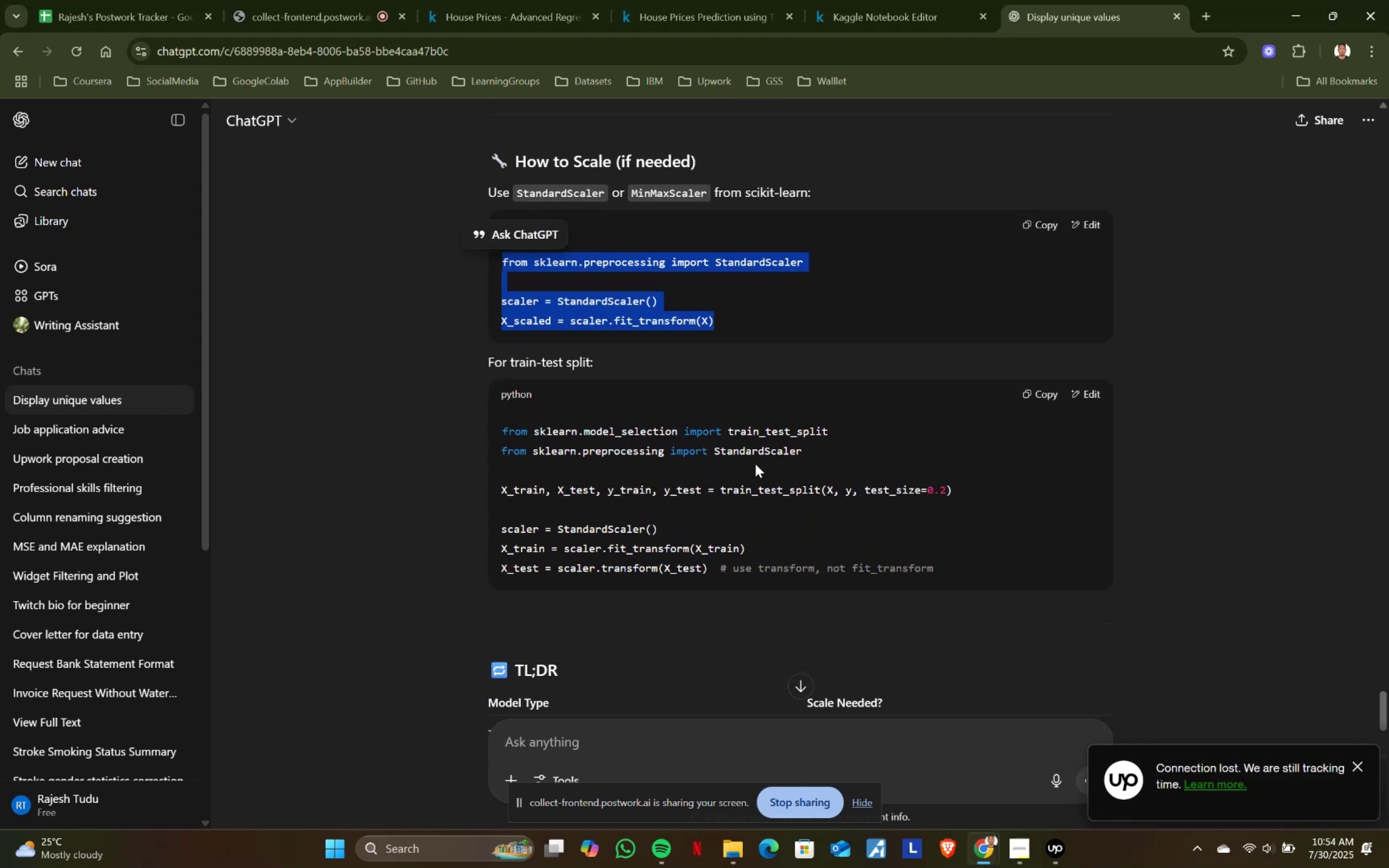 
key(Control+ControlLeft)
 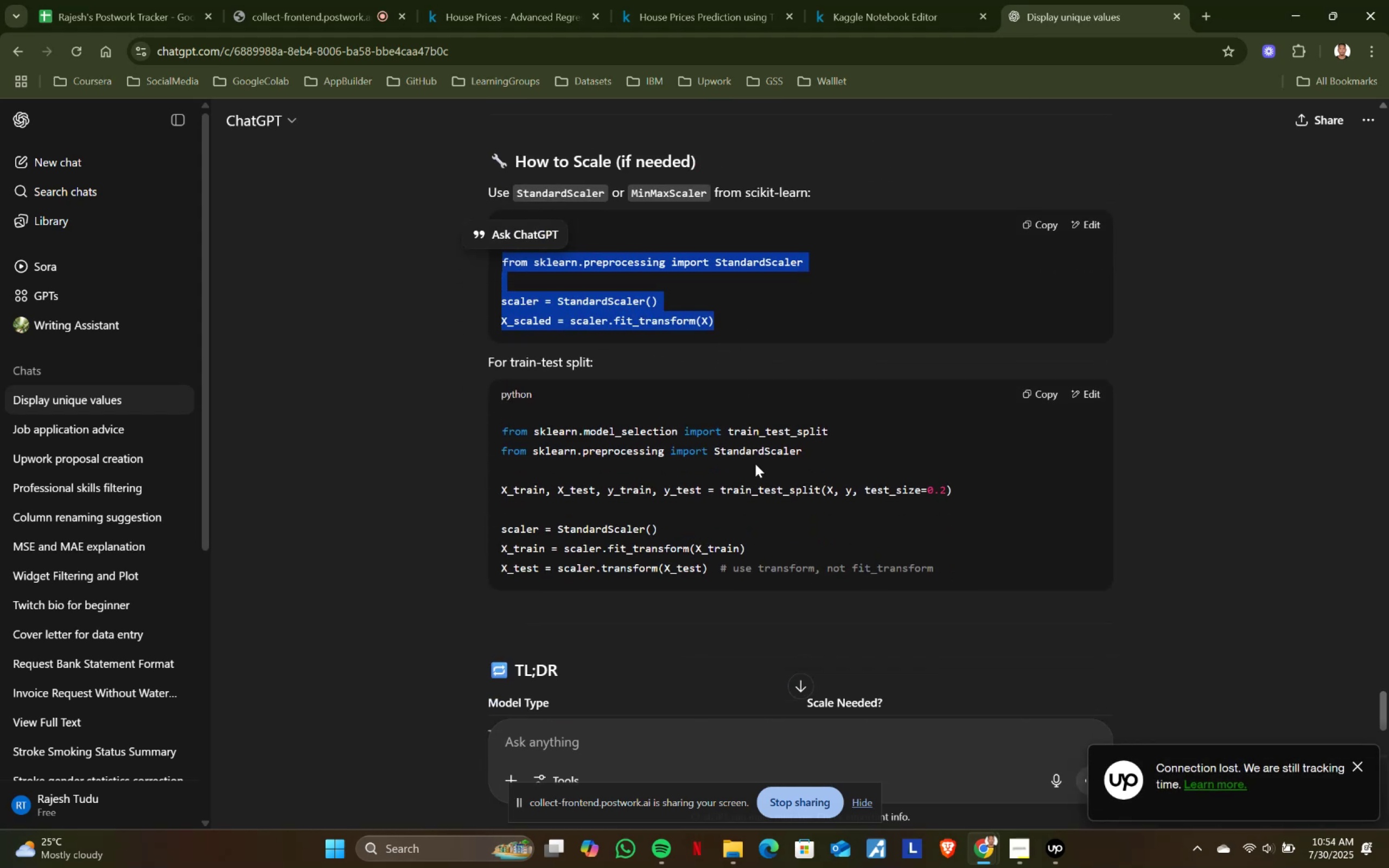 
key(Control+C)
 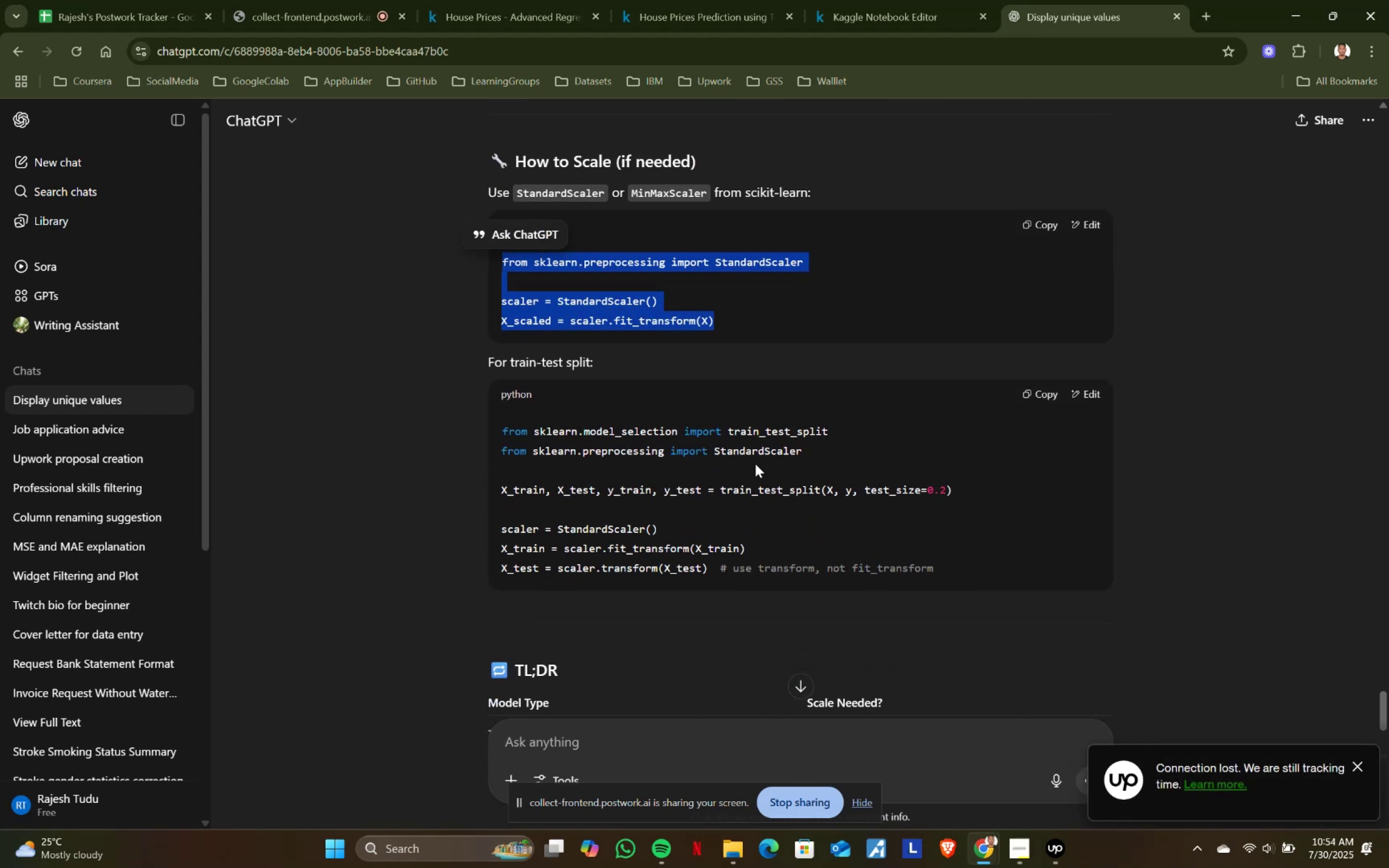 
key(Control+ControlLeft)
 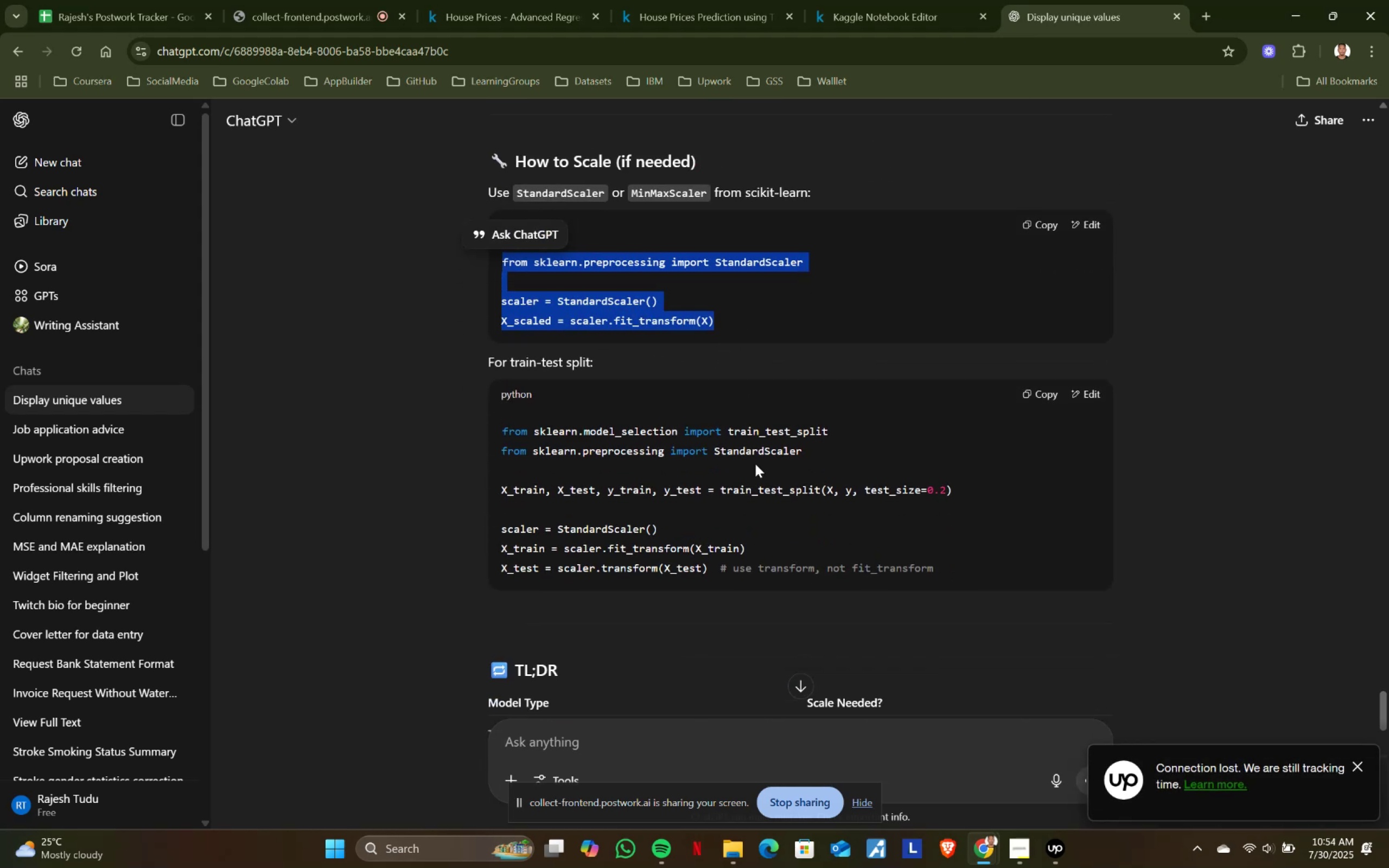 
key(Control+C)
 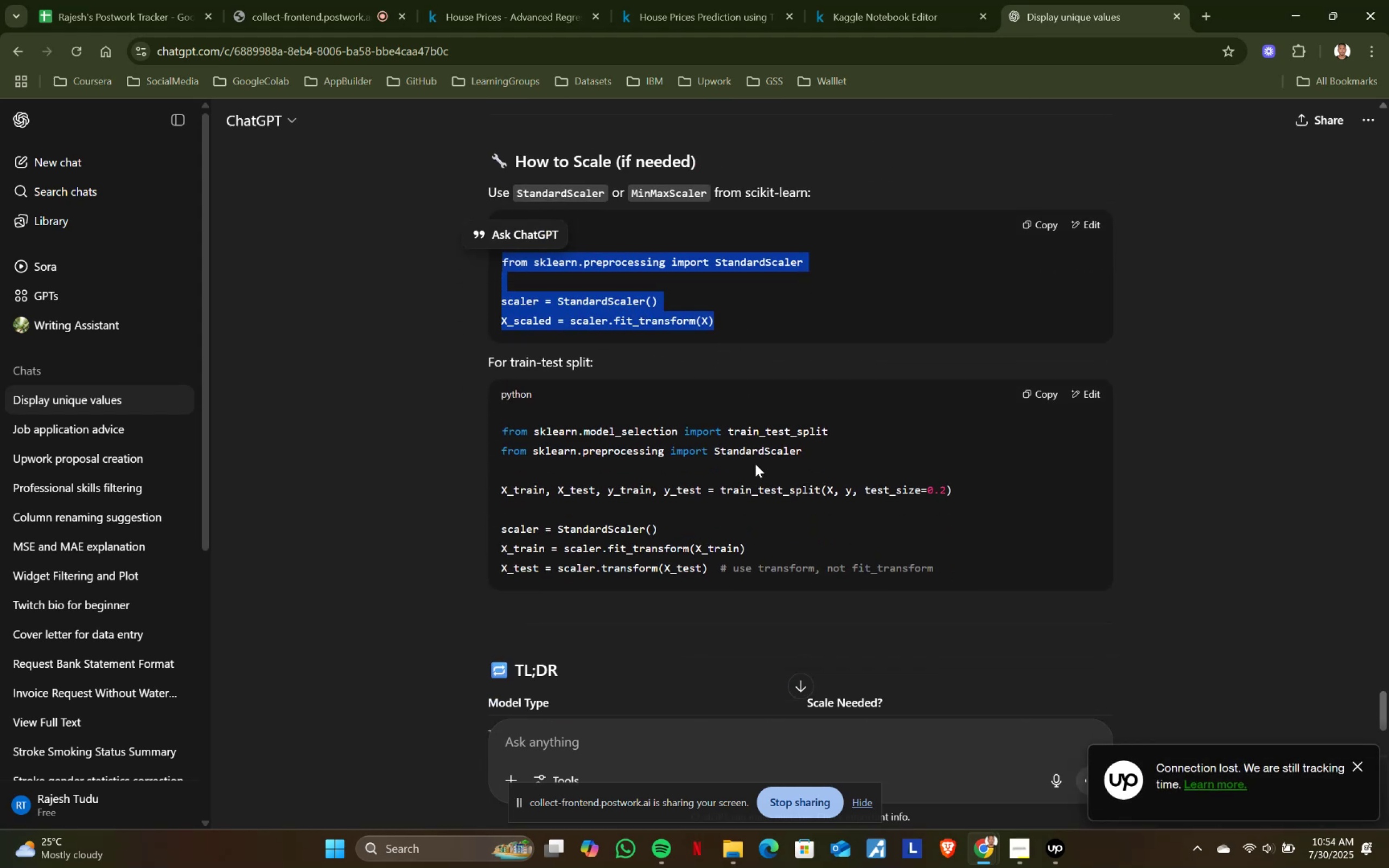 
key(Control+ControlLeft)
 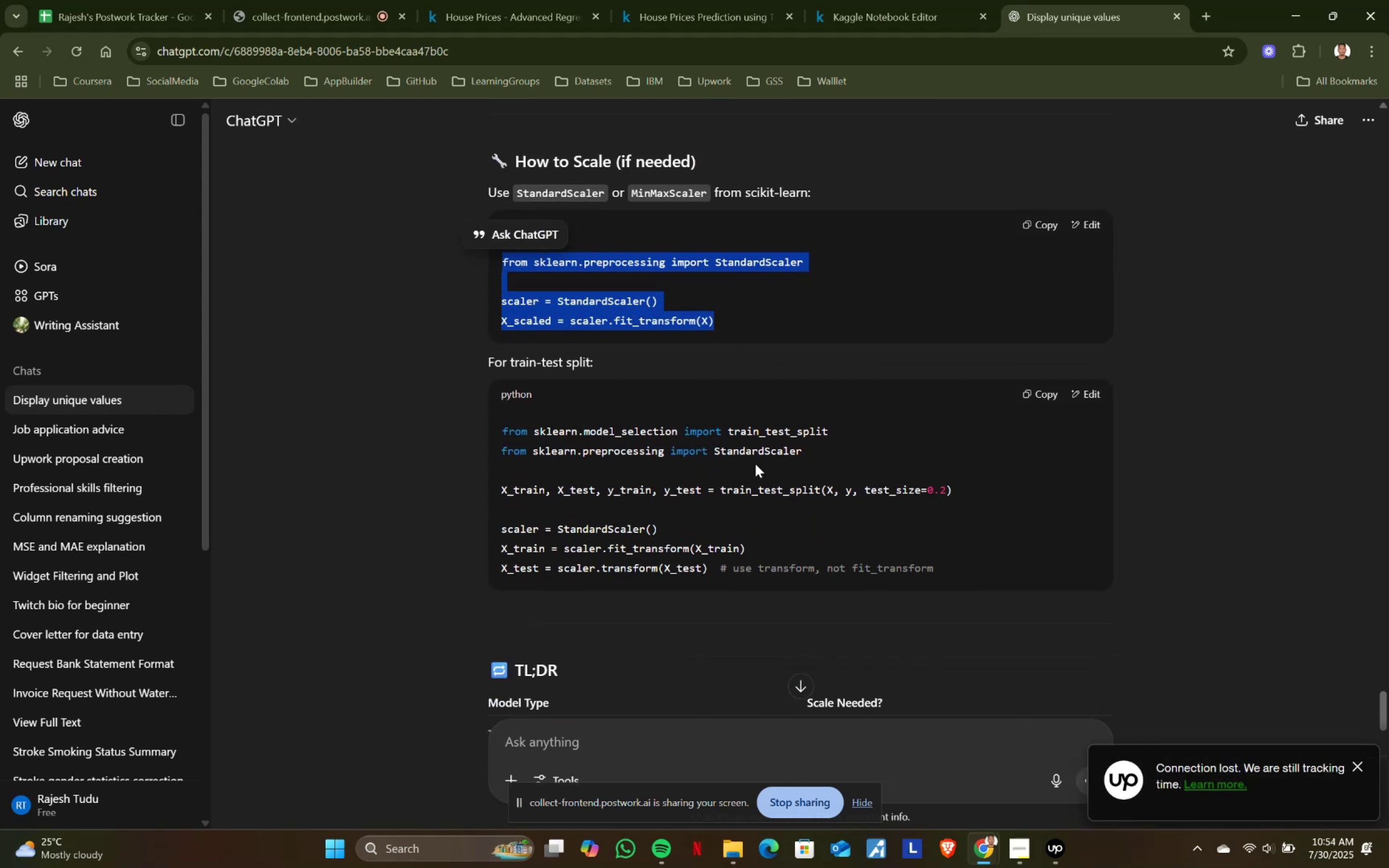 
key(Control+C)
 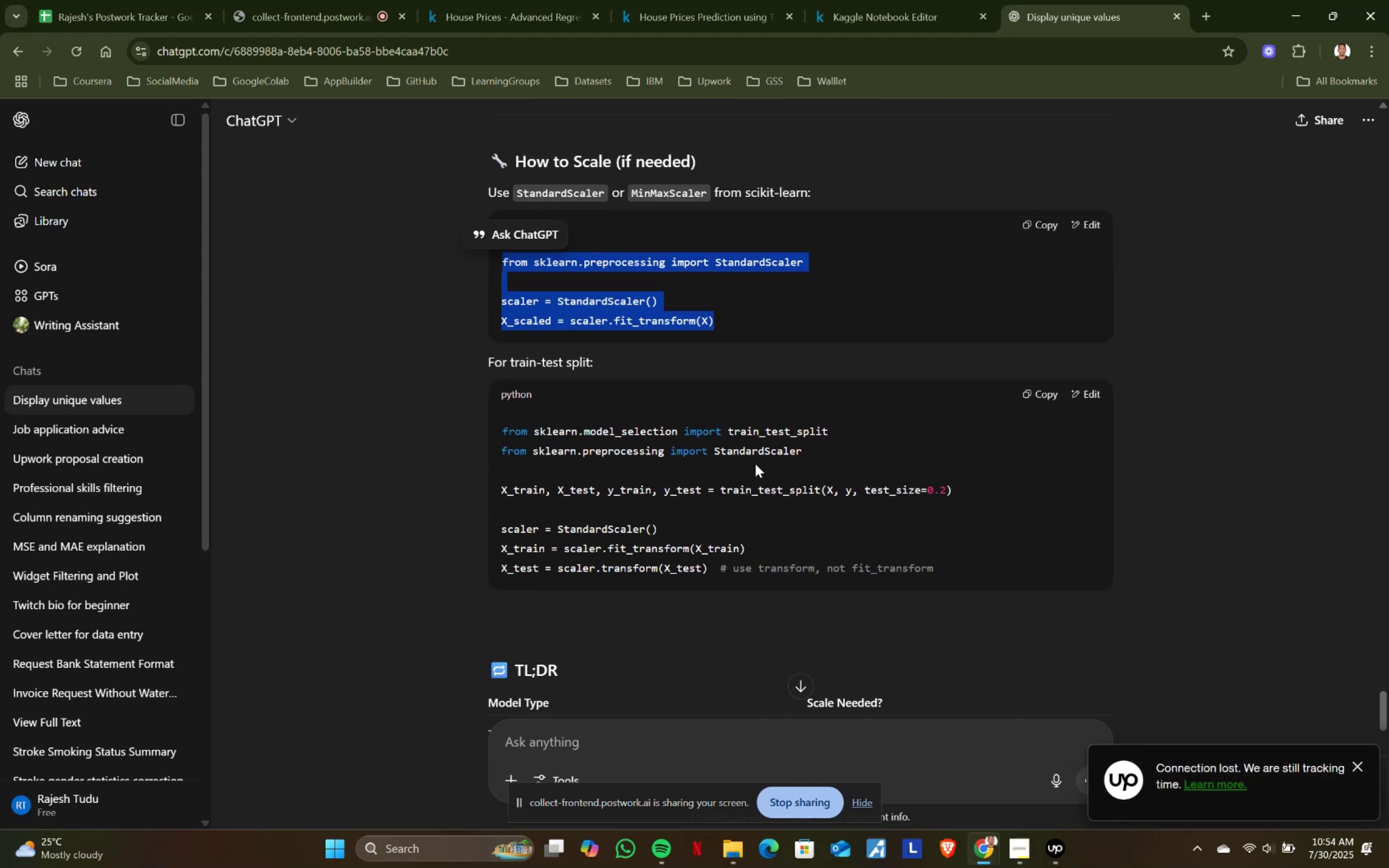 
key(Control+ControlLeft)
 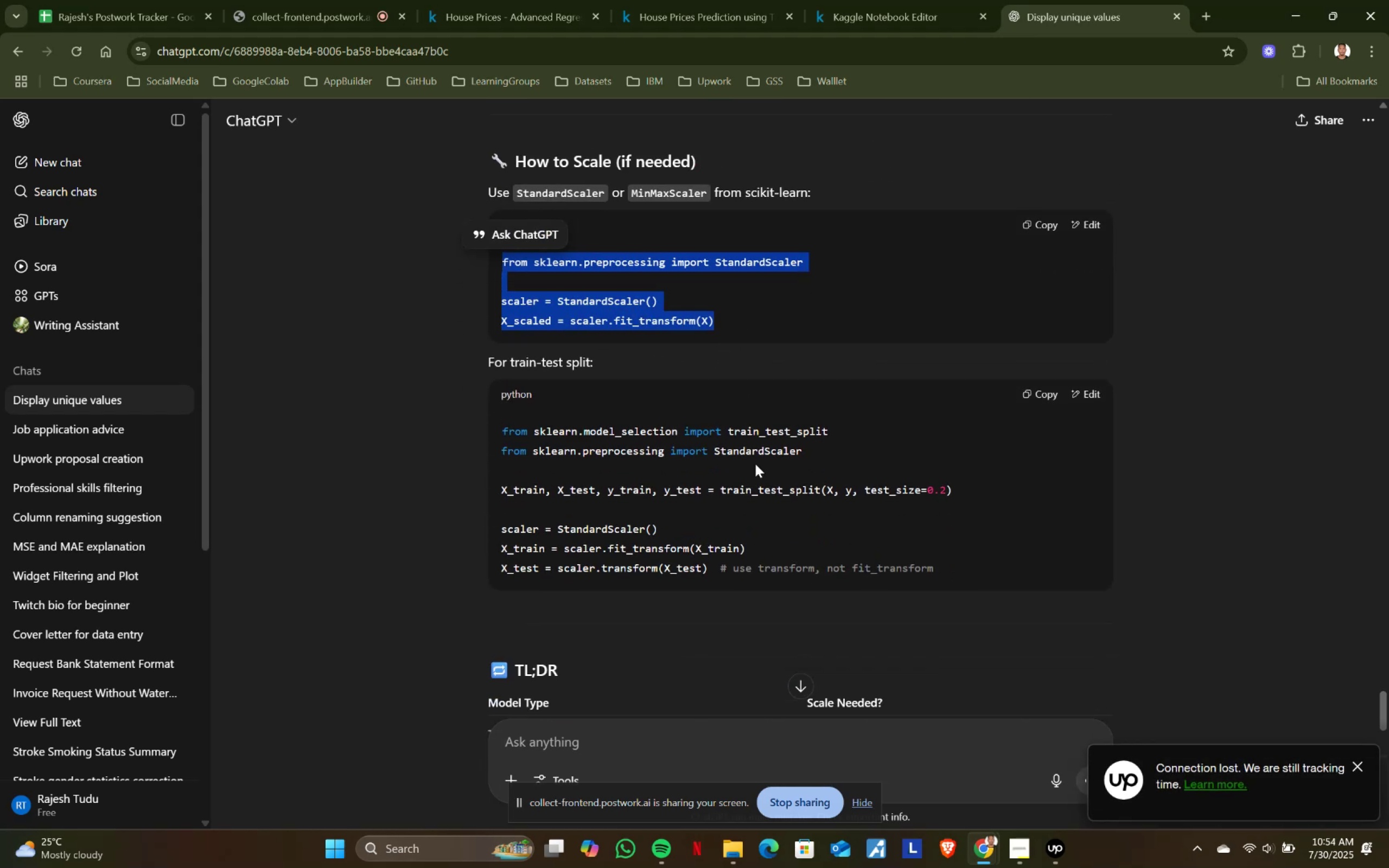 
key(Control+C)
 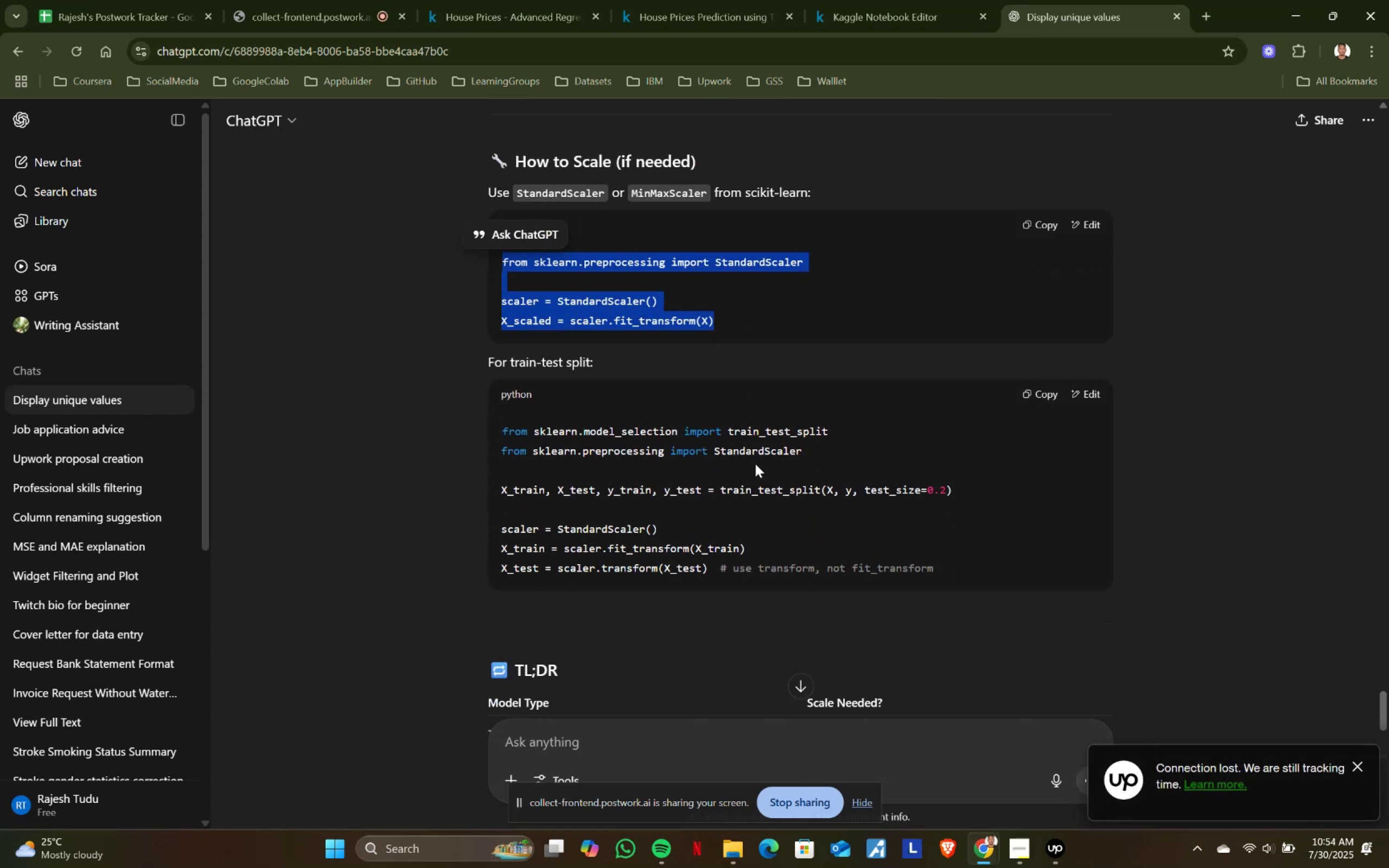 
key(Control+ControlLeft)
 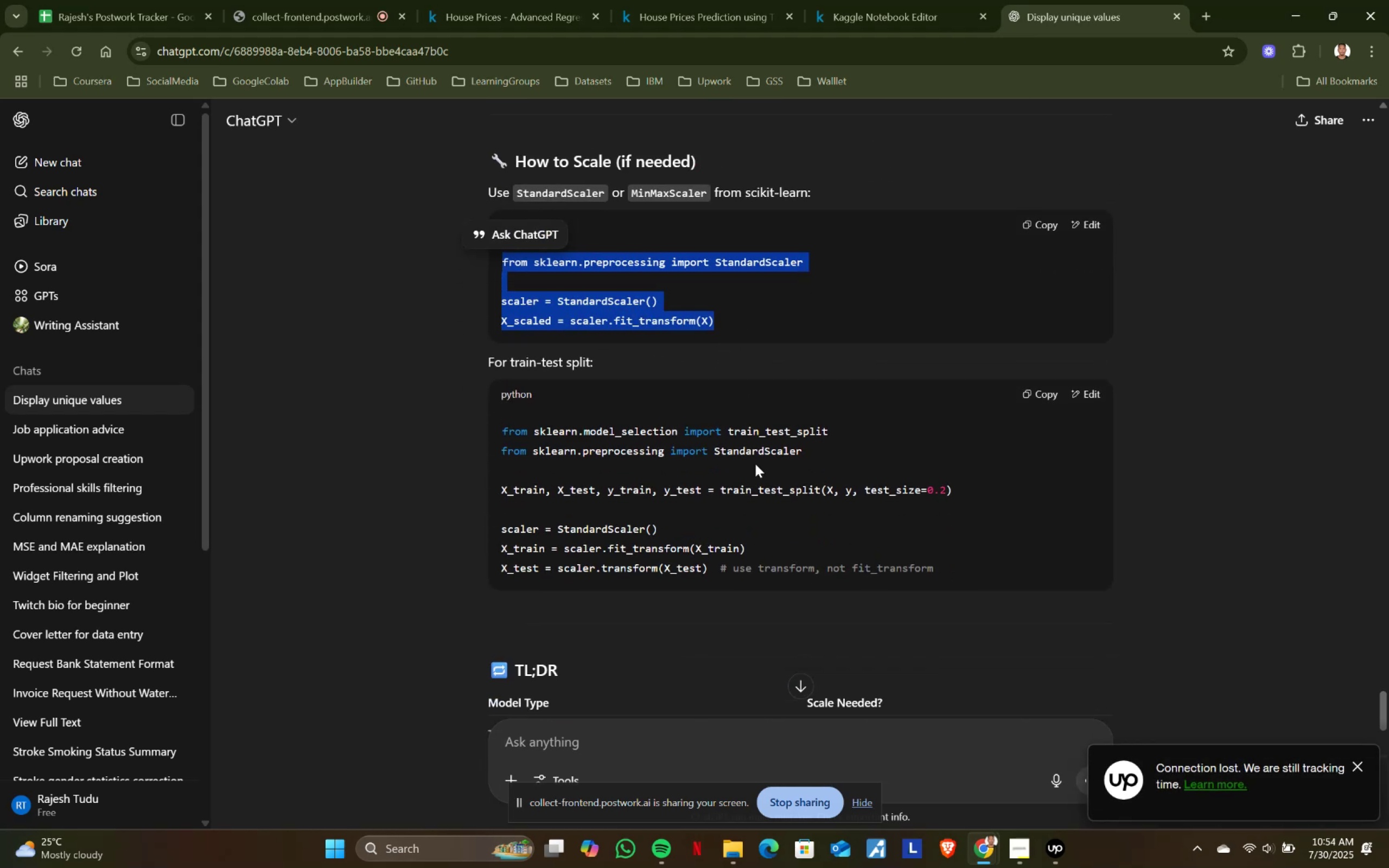 
key(Control+C)
 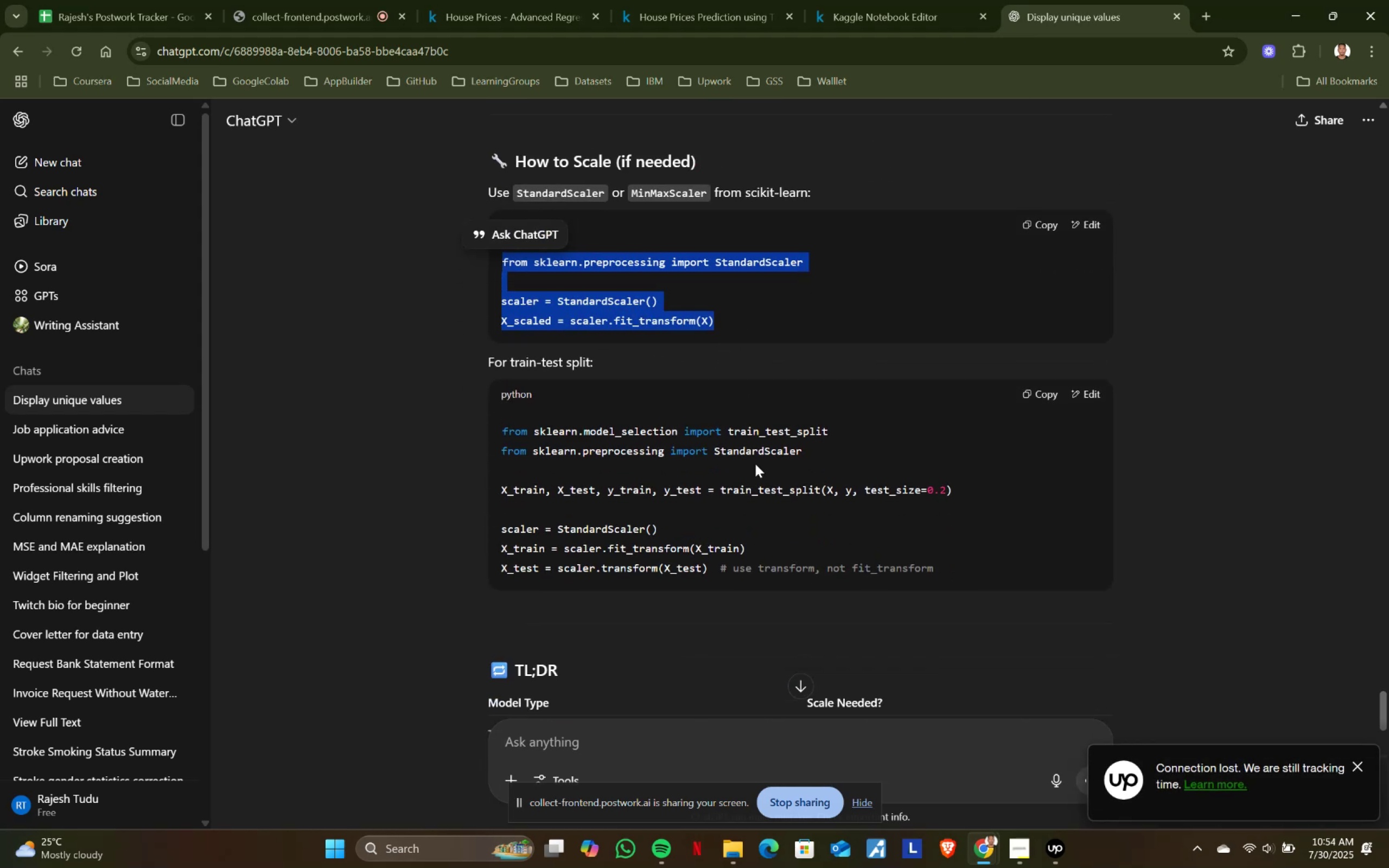 
key(Control+ControlLeft)
 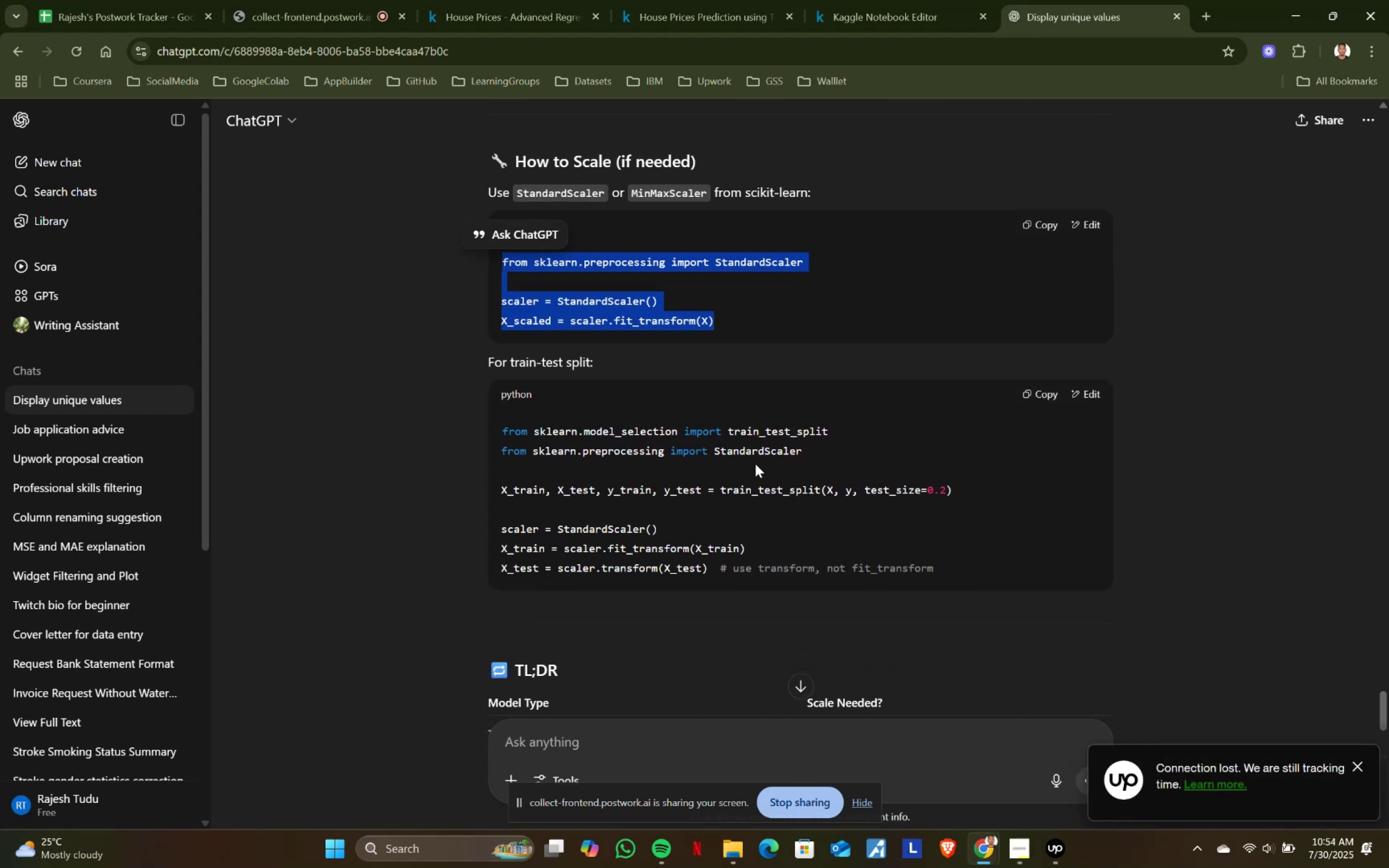 
key(Control+C)
 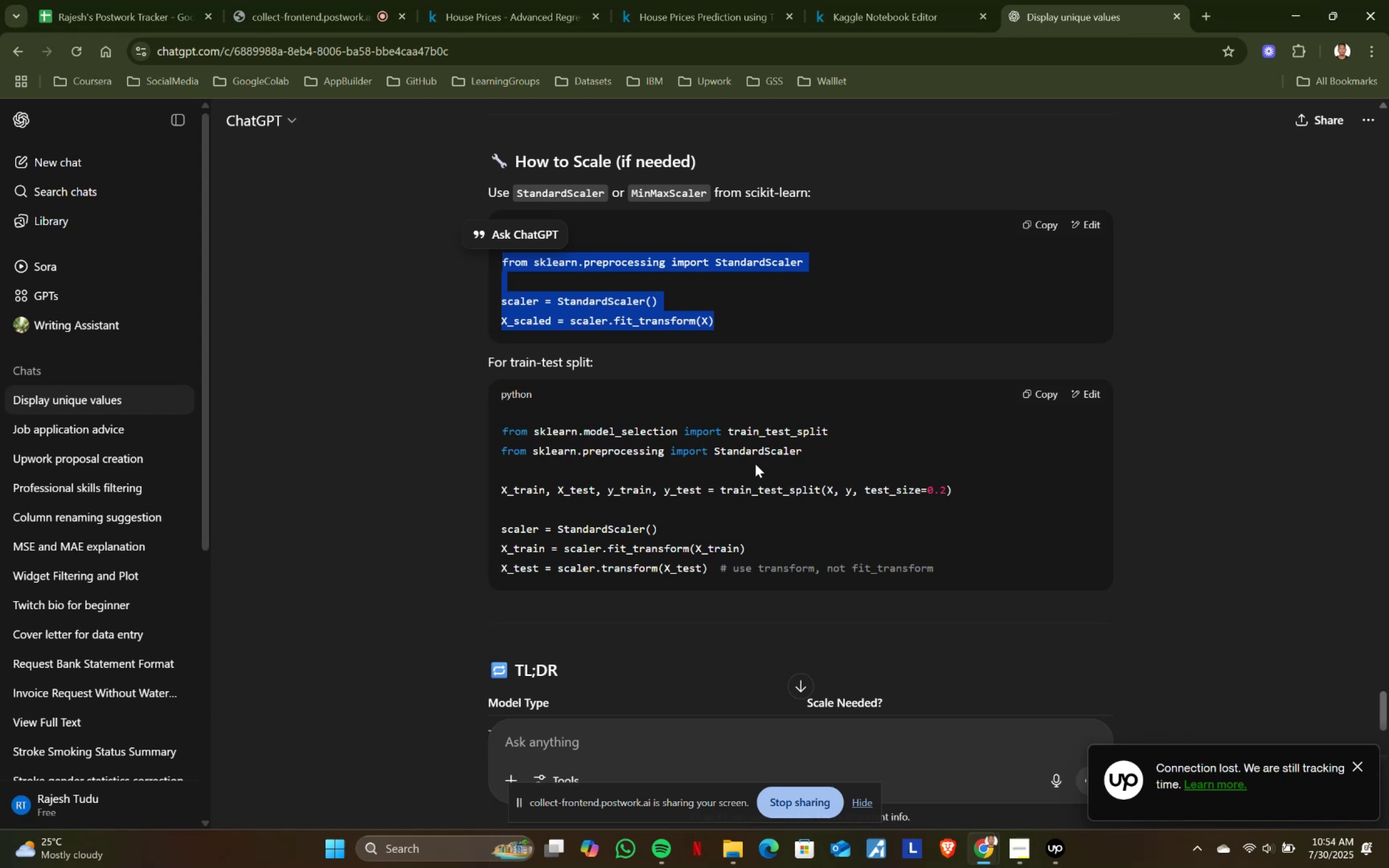 
key(Control+ControlLeft)
 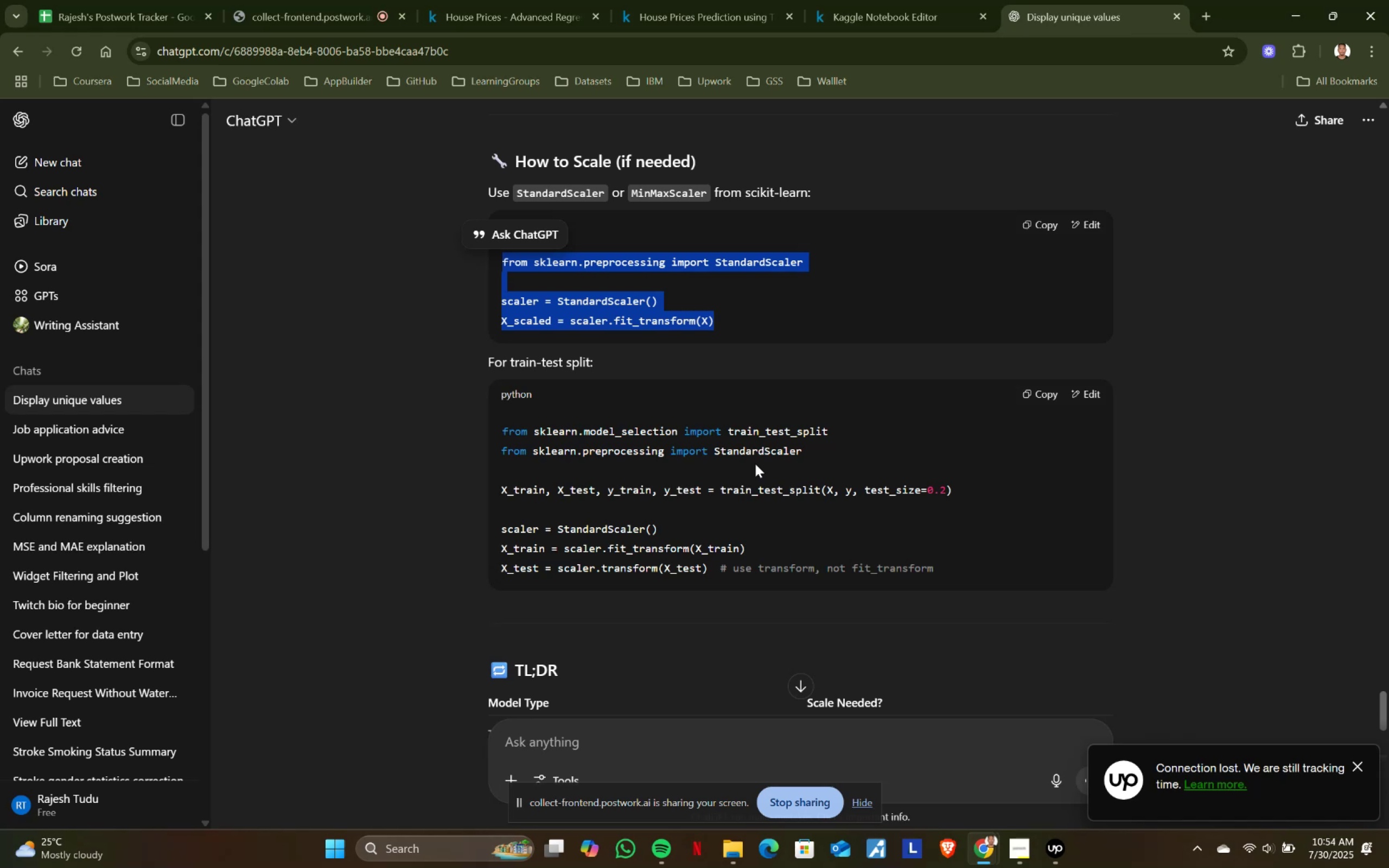 
key(Control+C)
 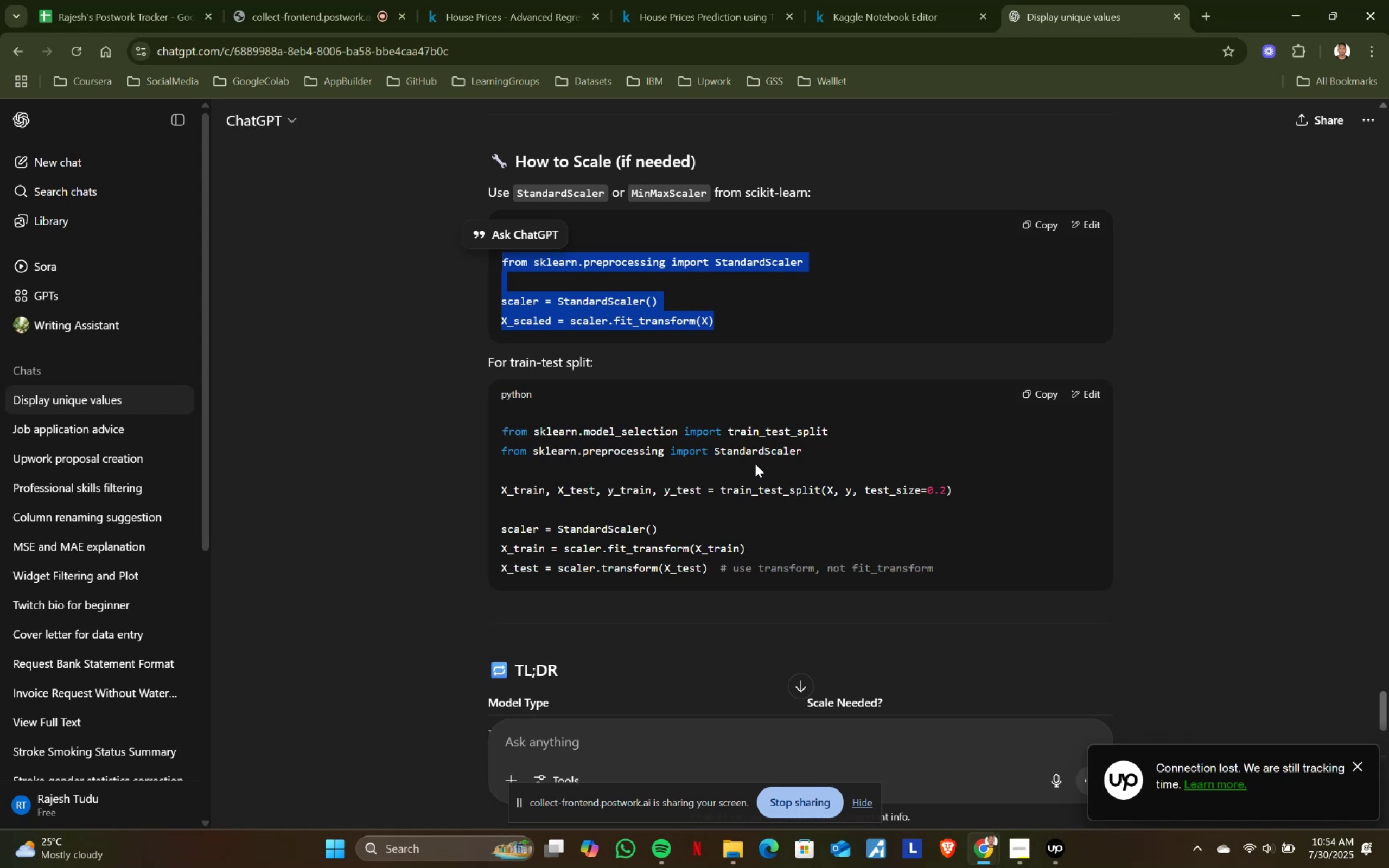 
key(Control+ControlLeft)
 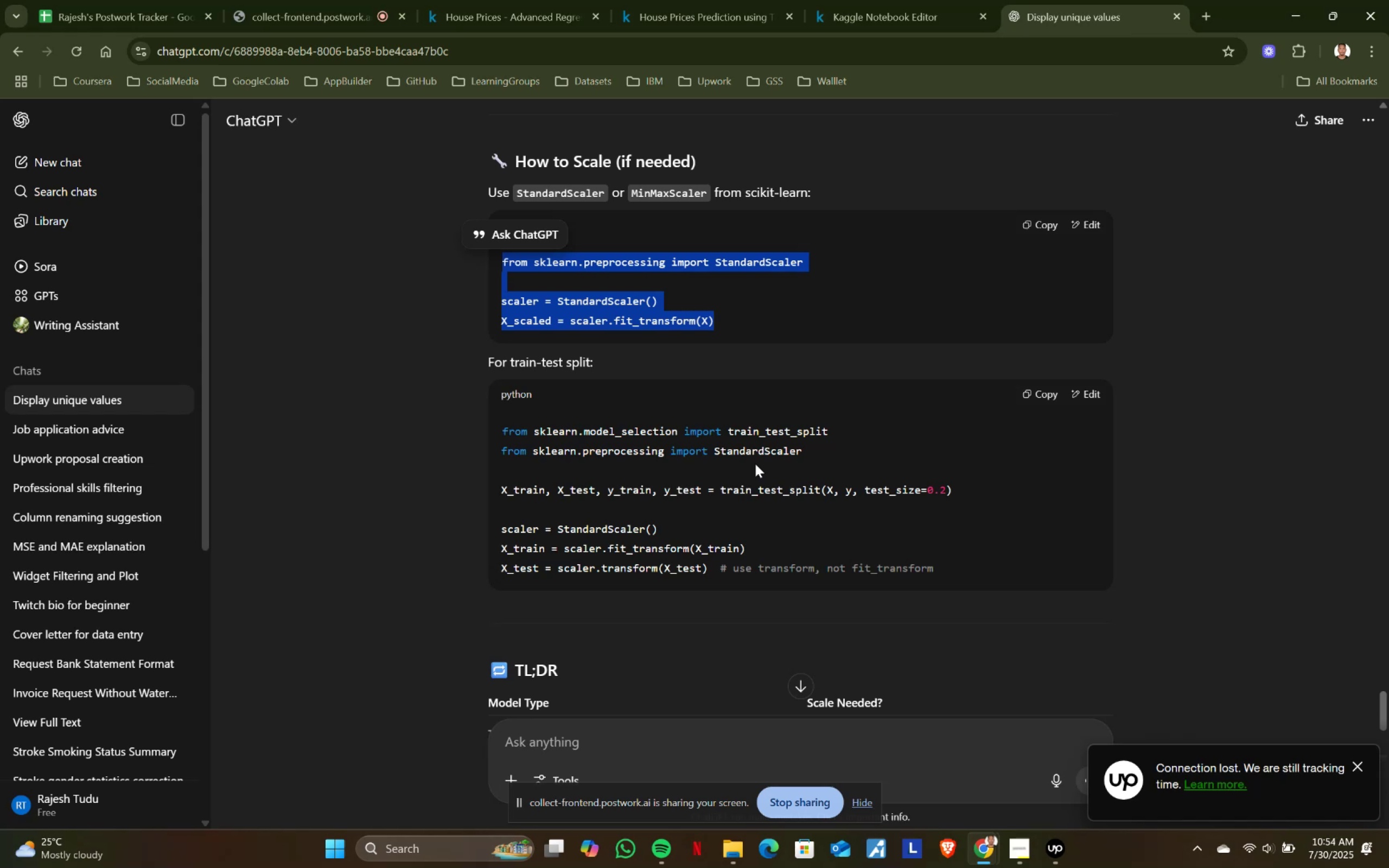 
key(Control+C)
 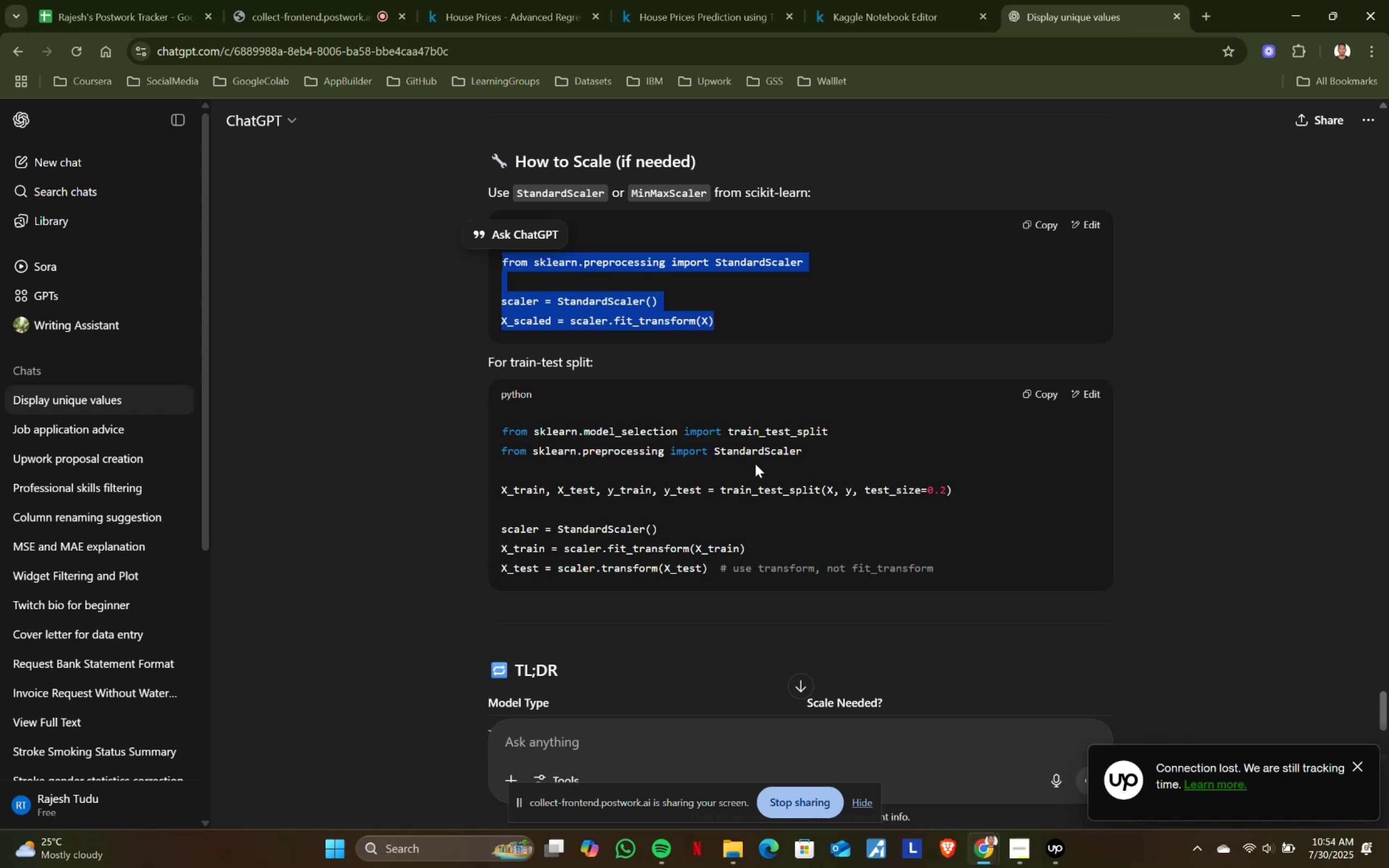 
key(Control+ControlLeft)
 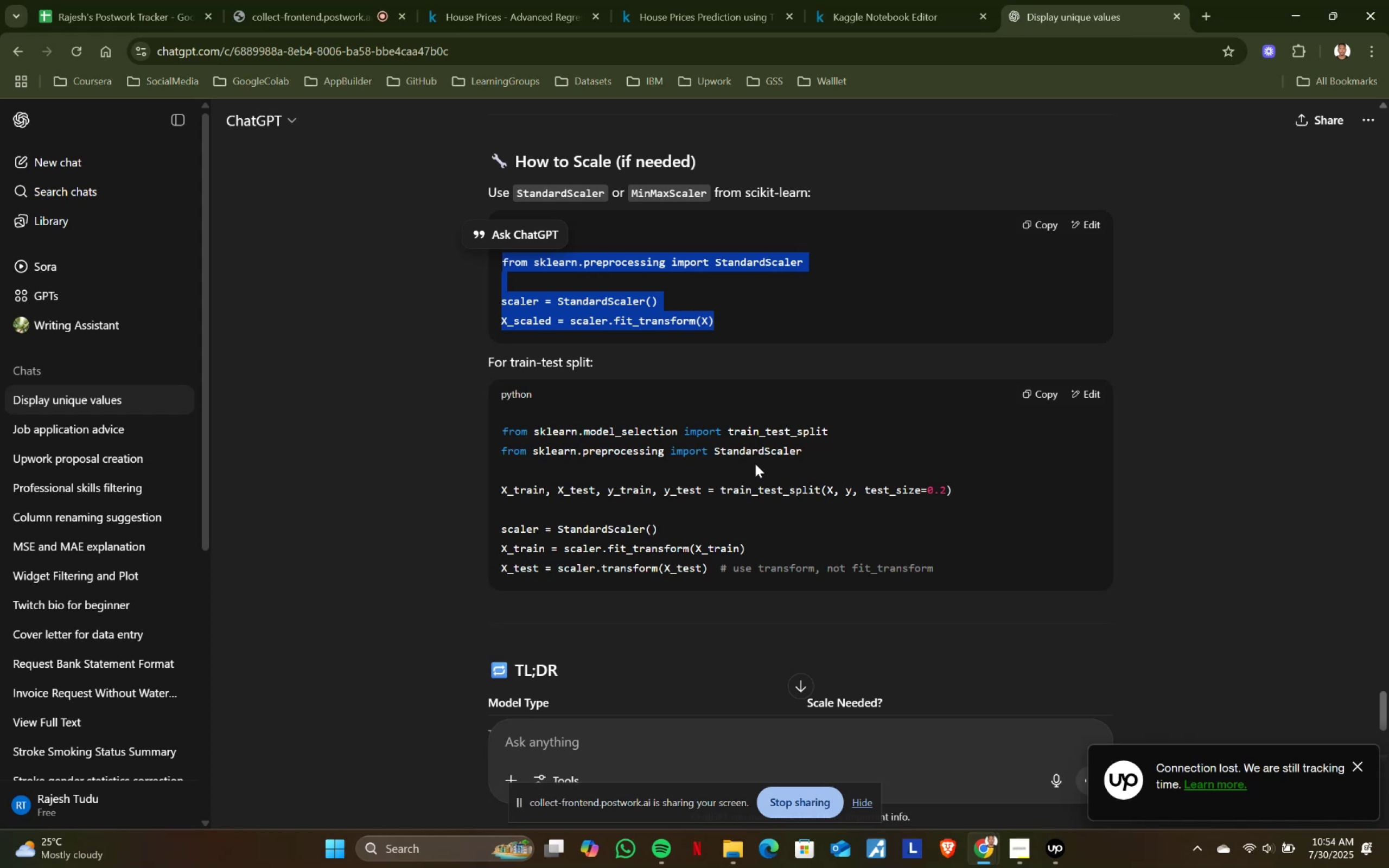 
key(Control+C)
 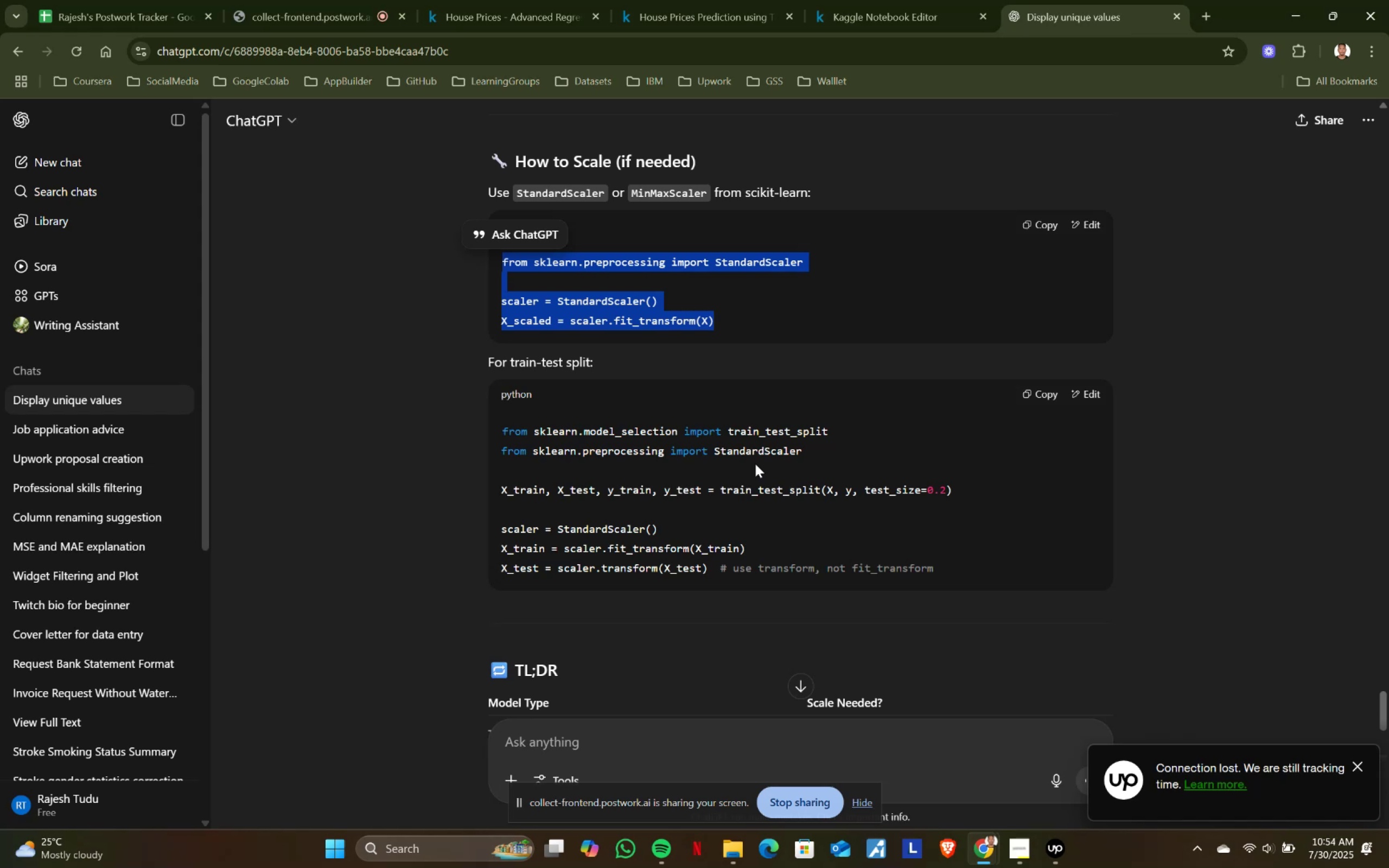 
key(Control+ControlLeft)
 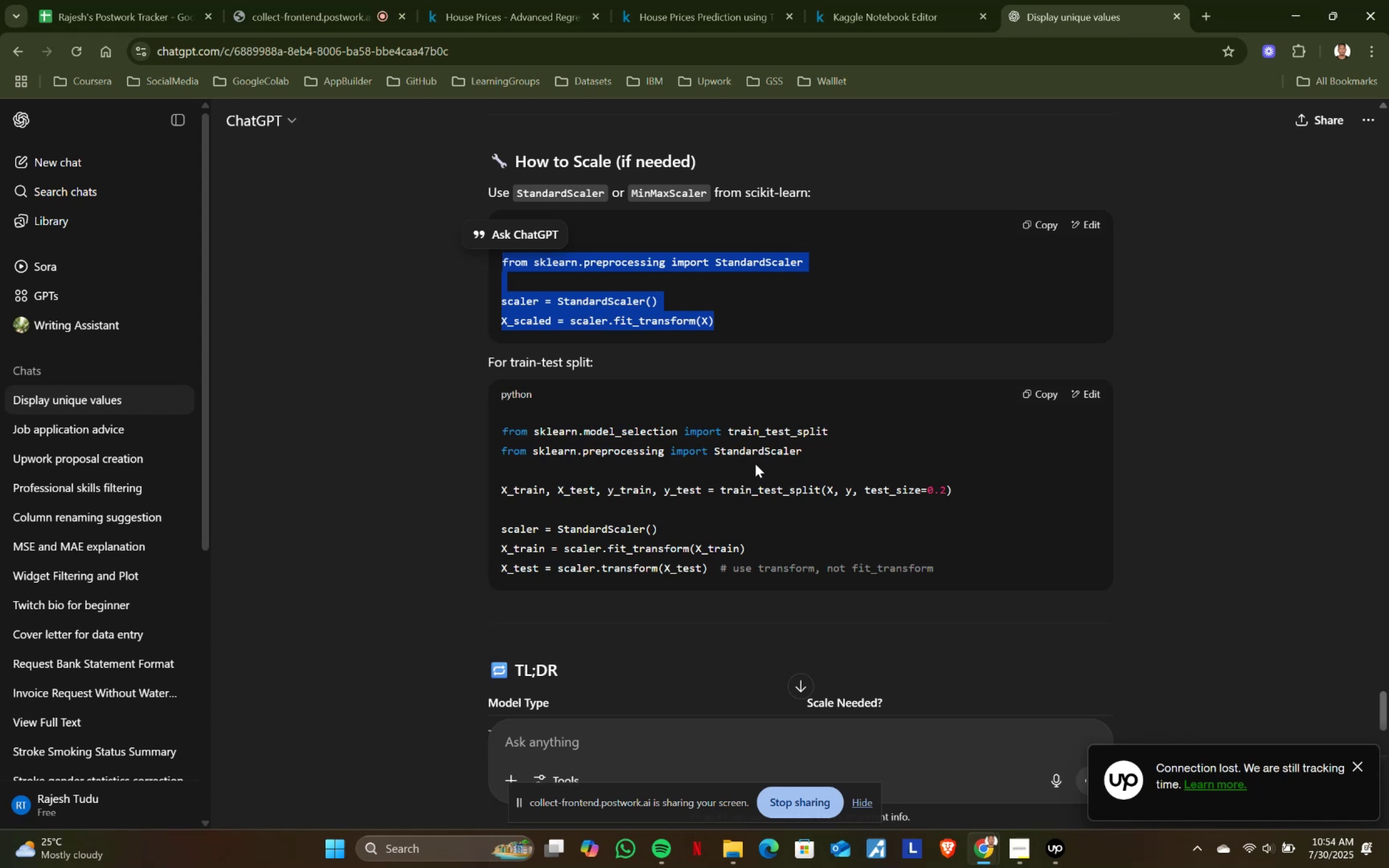 
key(Control+C)
 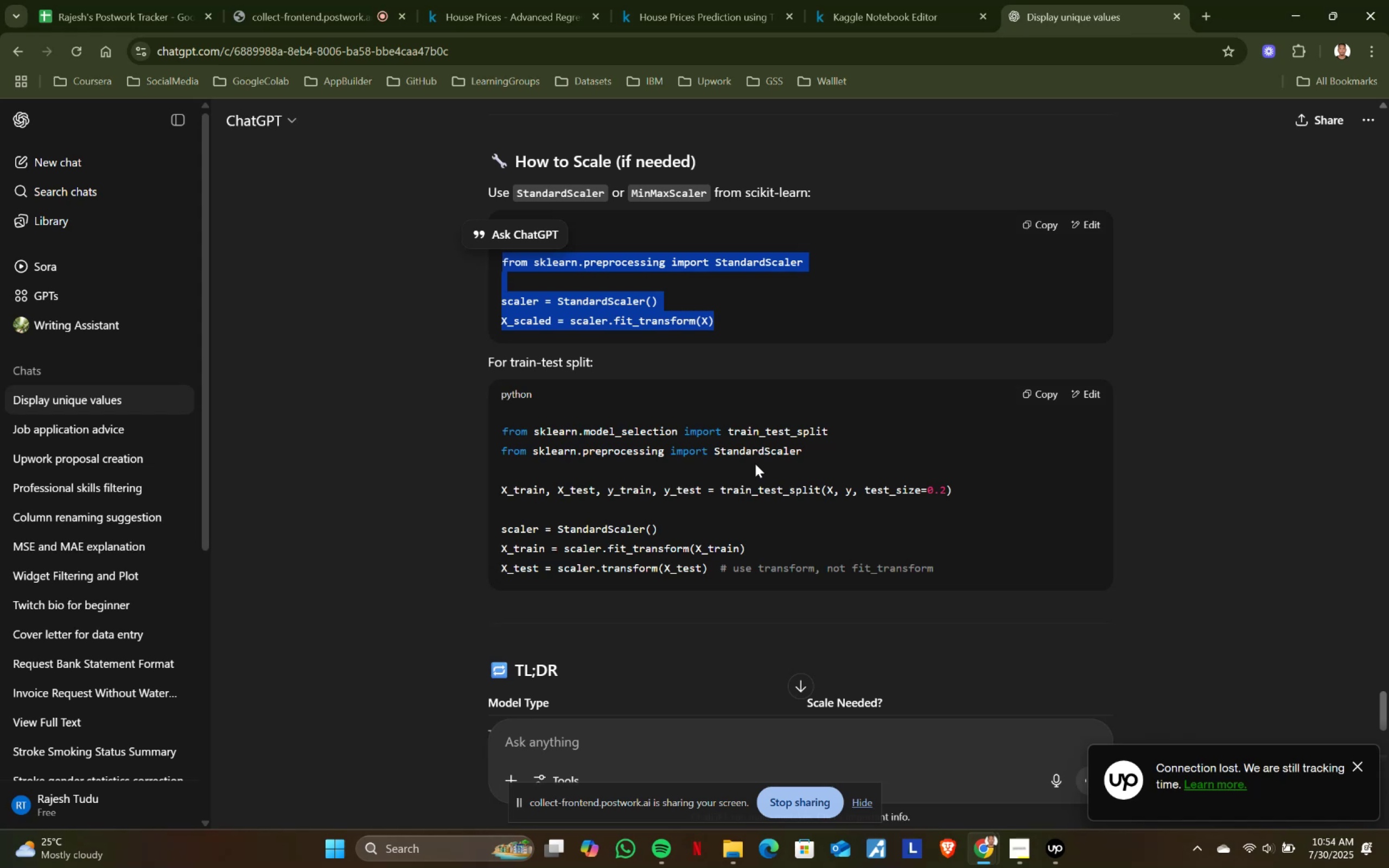 
key(Control+ControlLeft)
 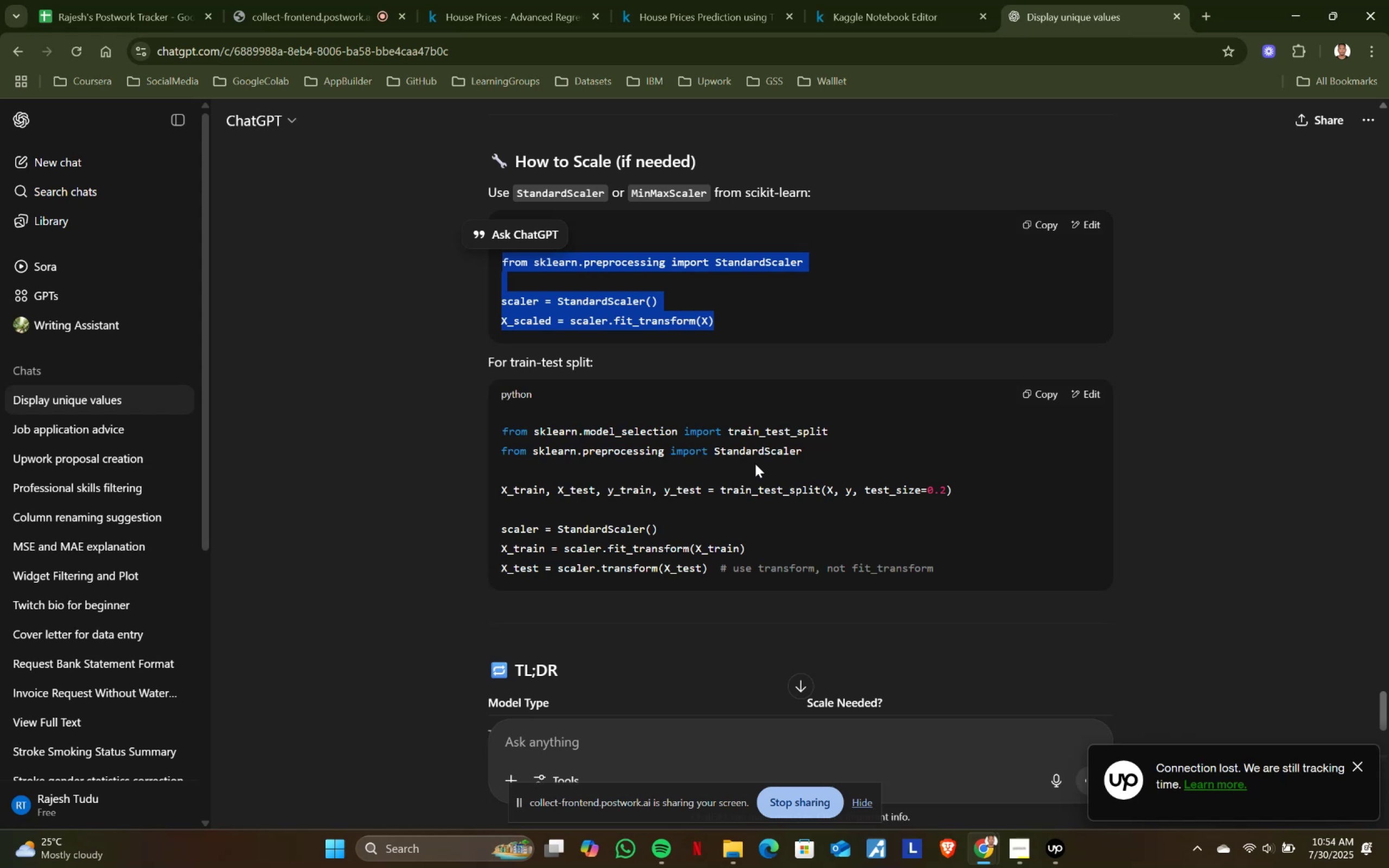 
key(Control+C)
 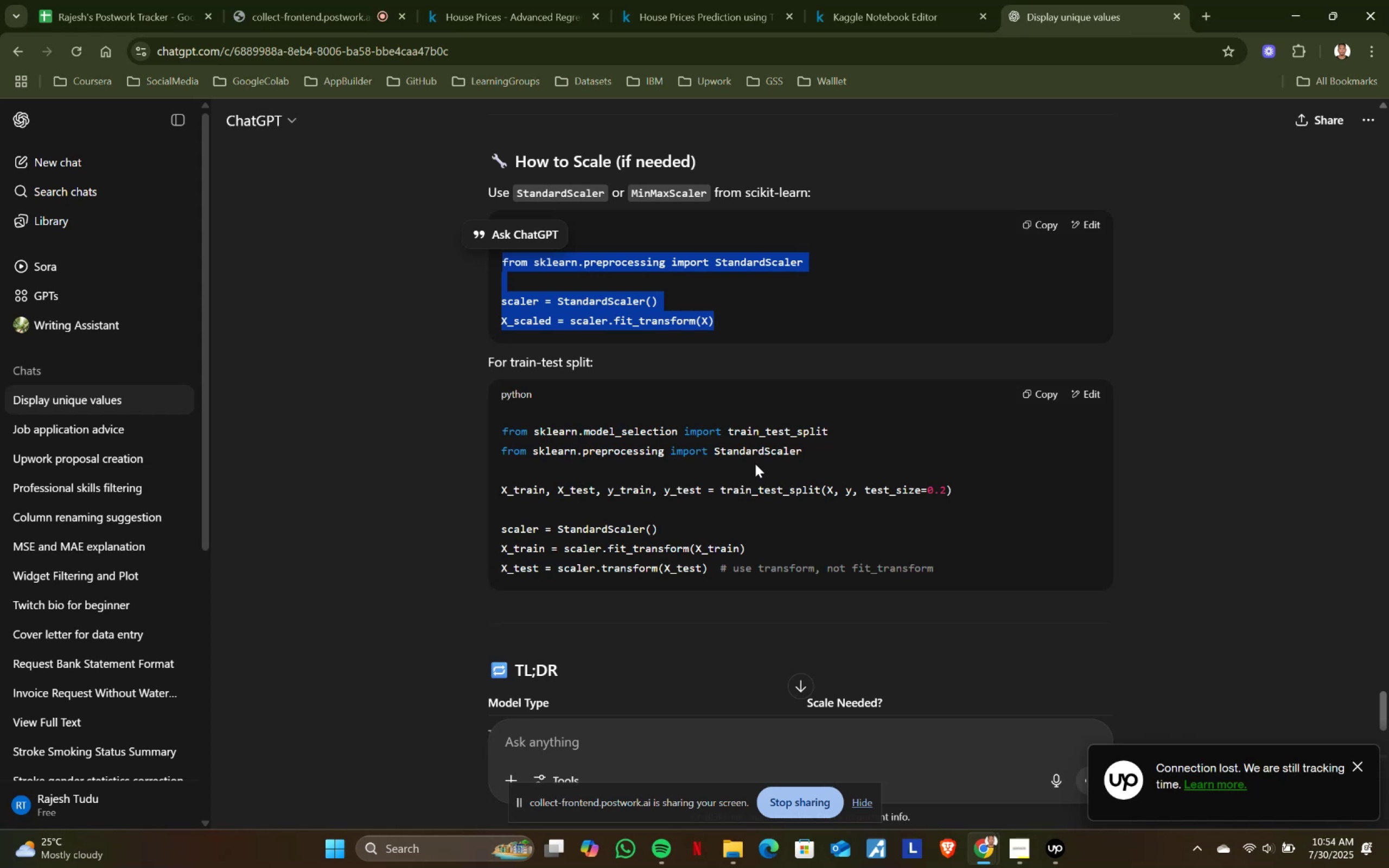 
key(Control+ControlLeft)
 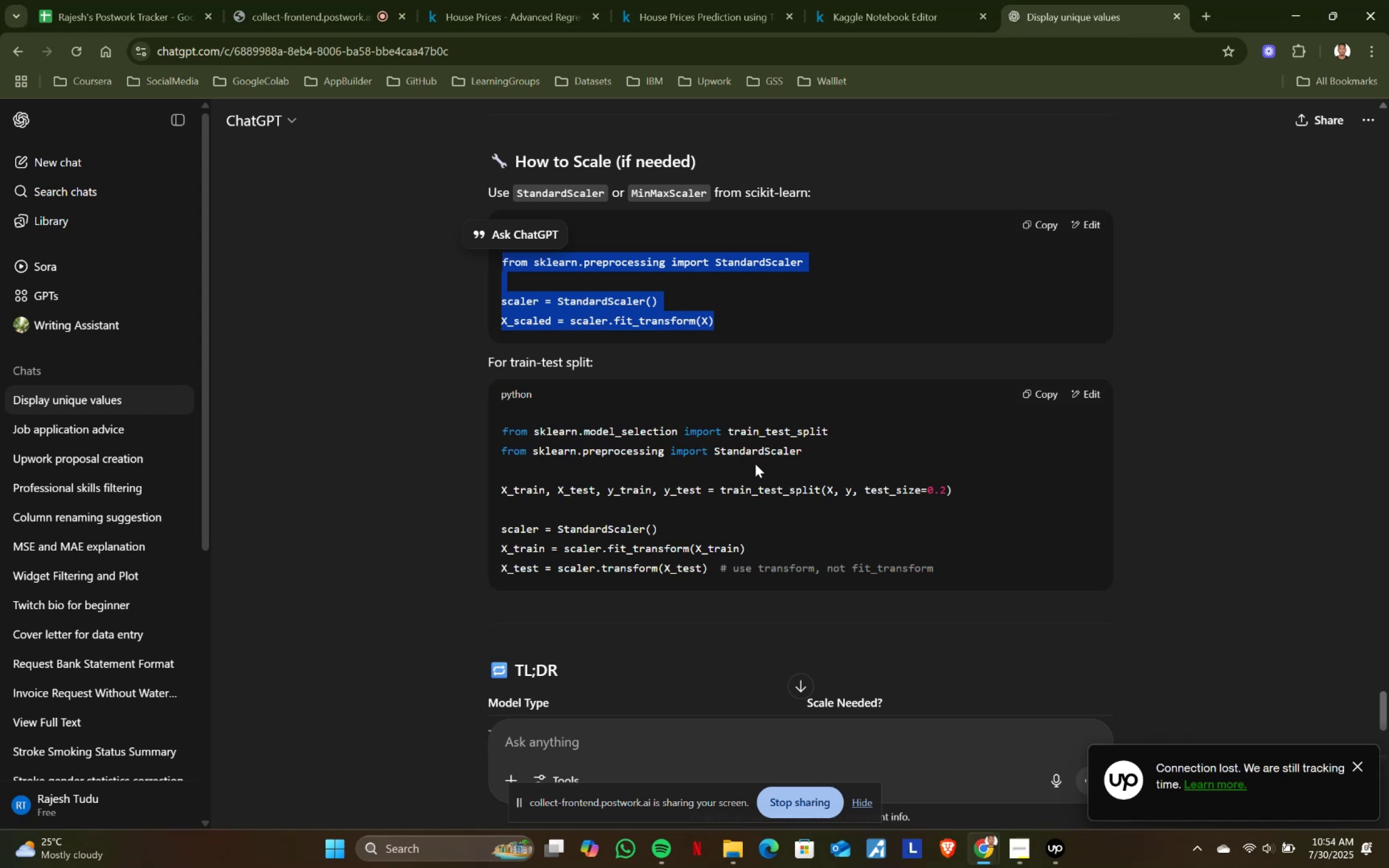 
key(Control+C)
 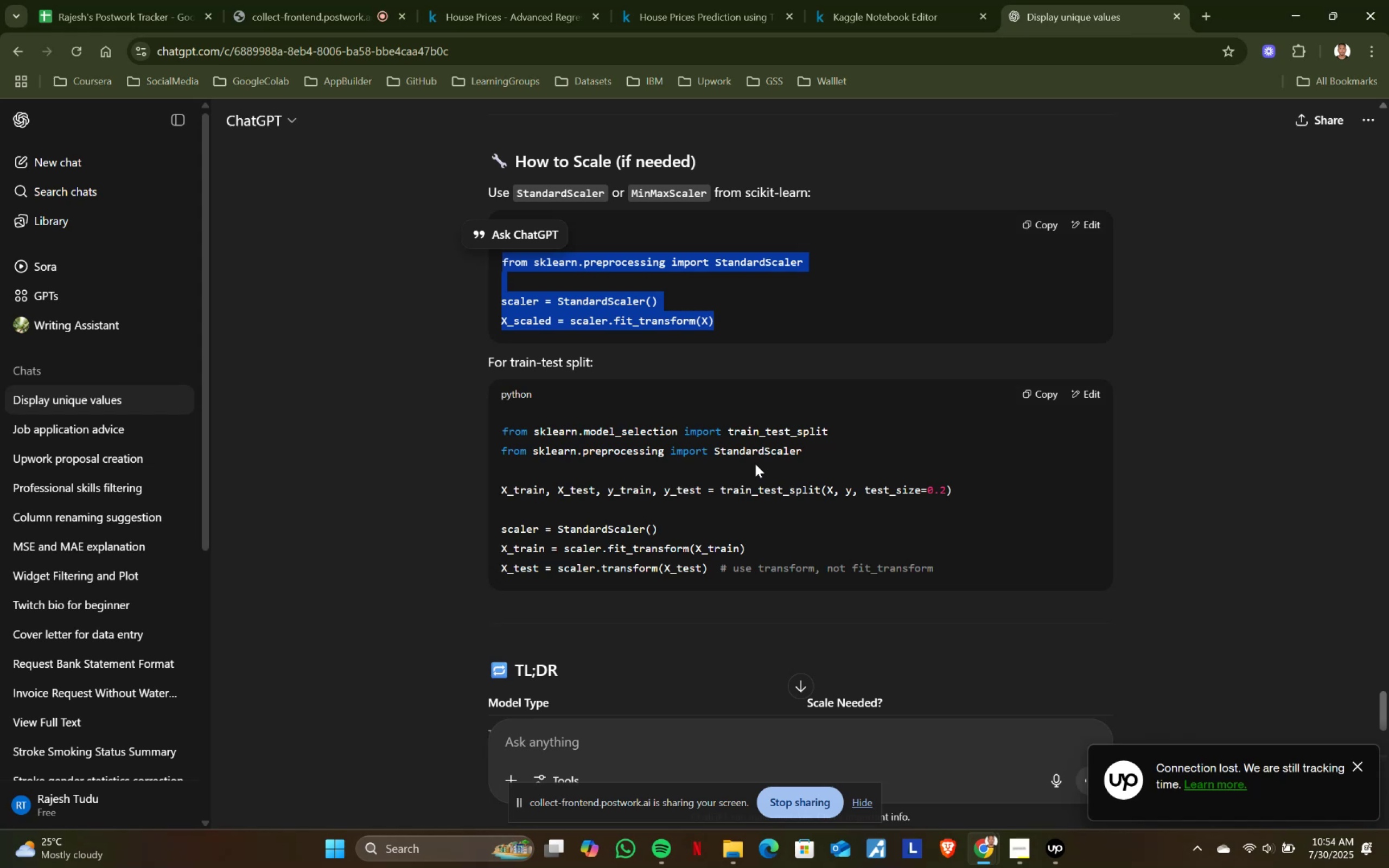 
key(Control+ControlLeft)
 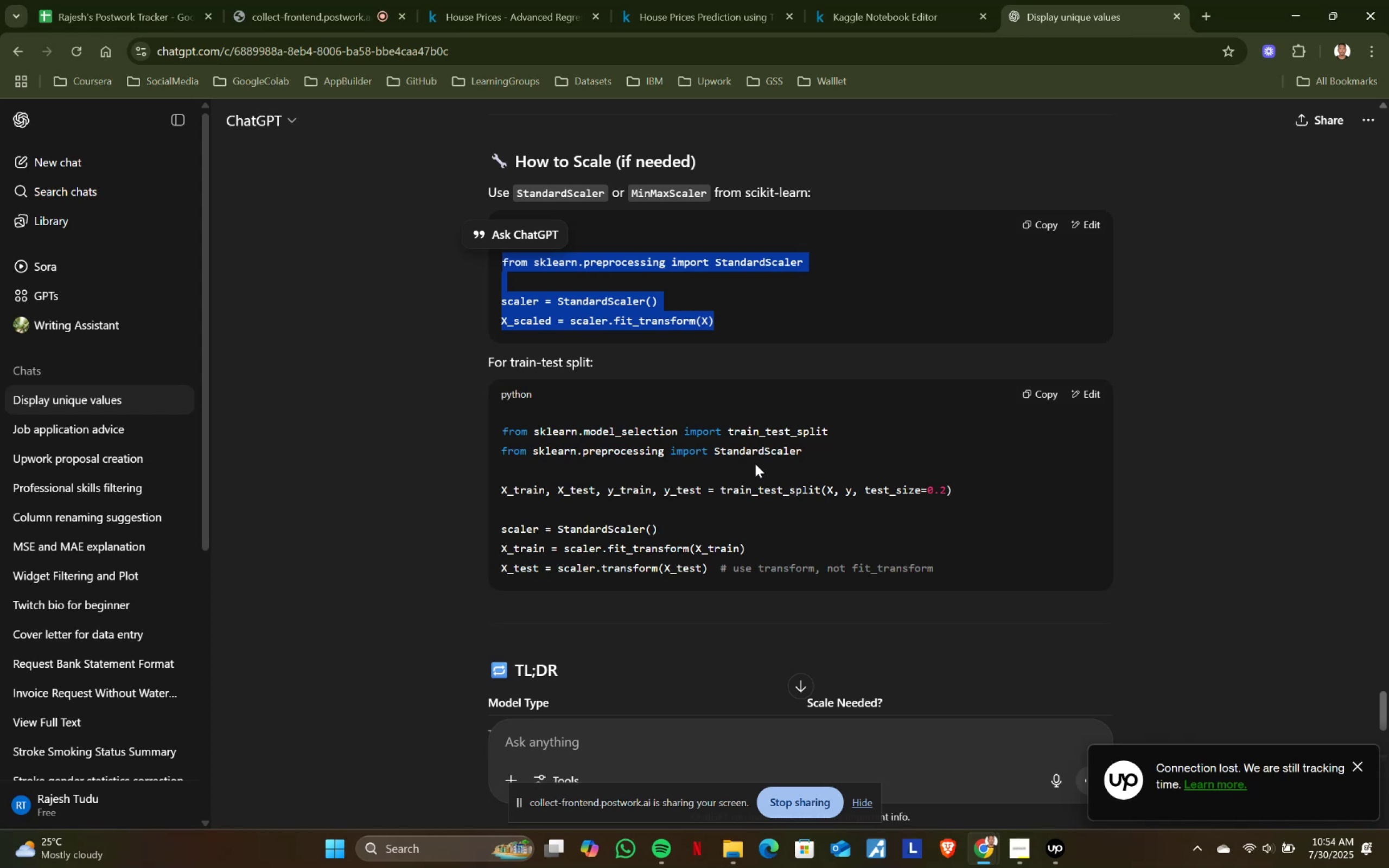 
key(Control+C)
 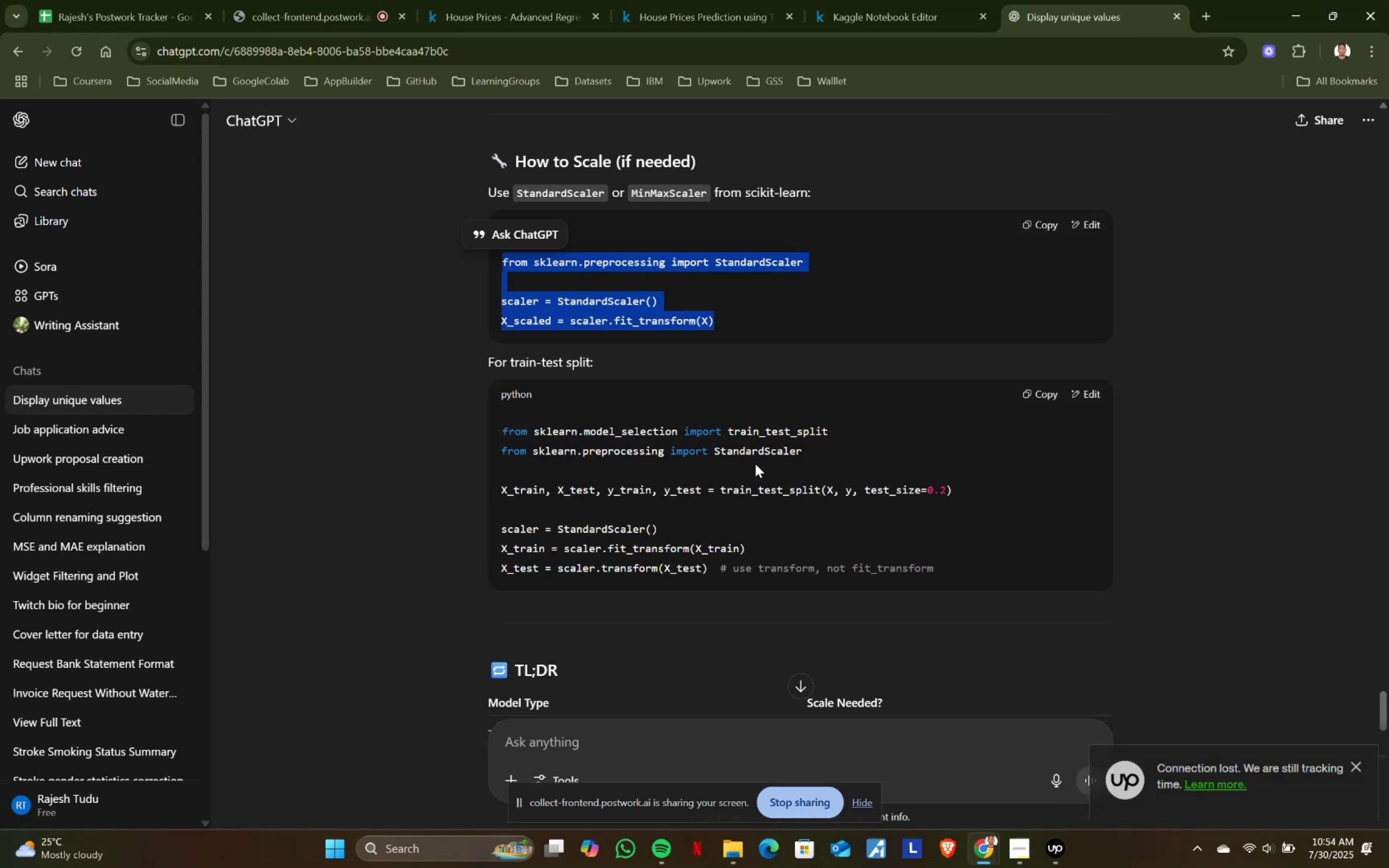 
key(Control+ControlLeft)
 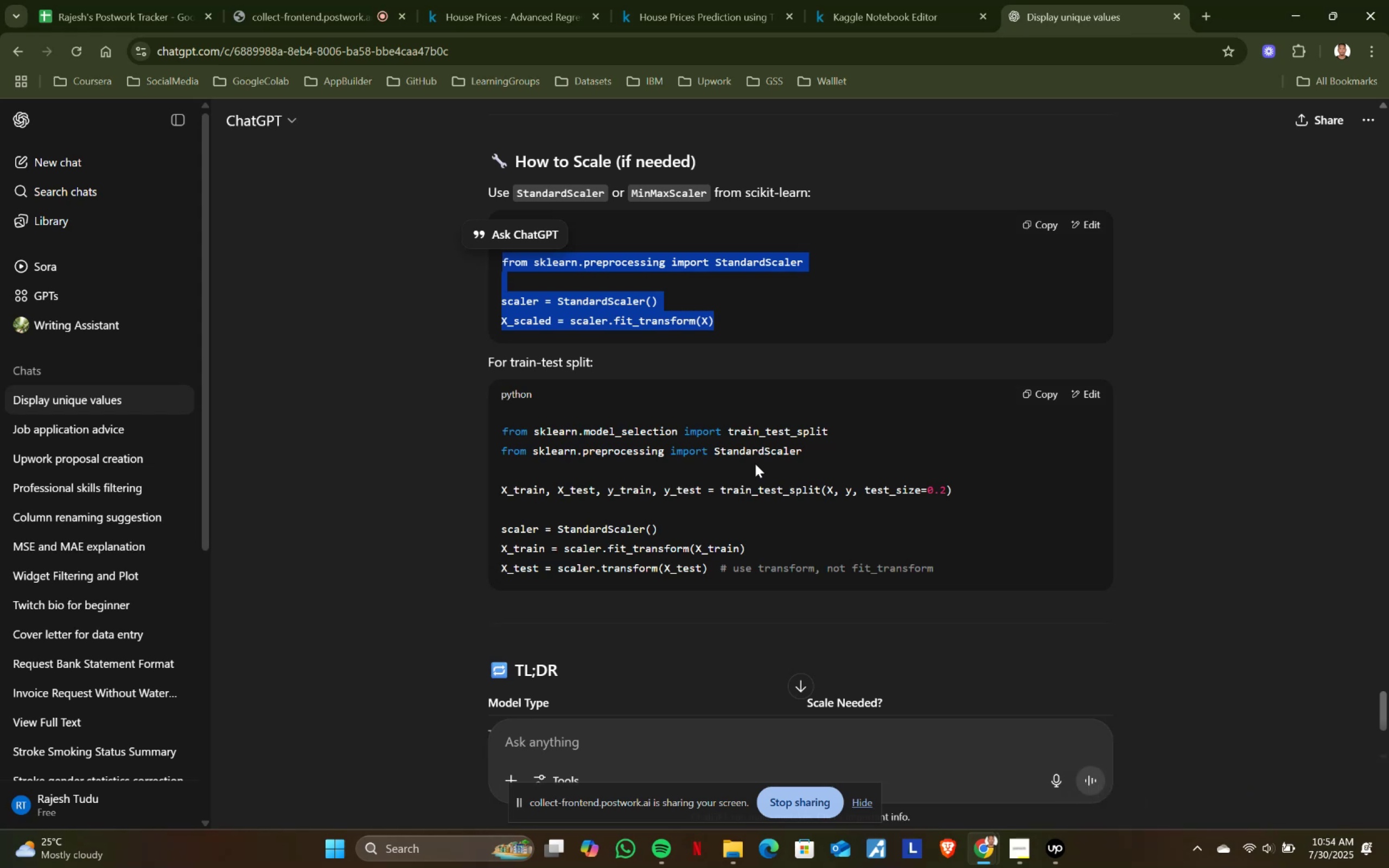 
key(Control+C)
 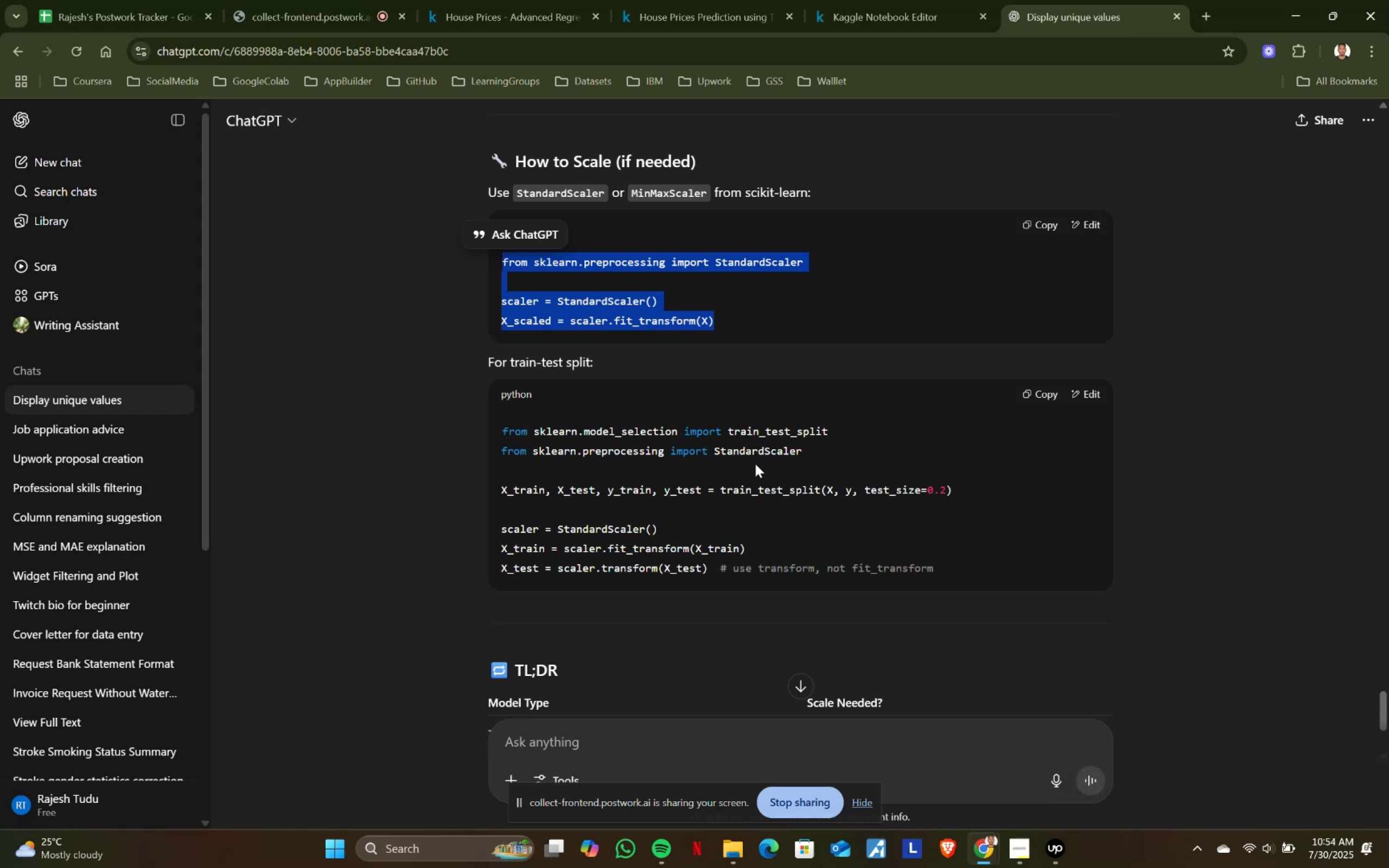 
key(Control+ControlLeft)
 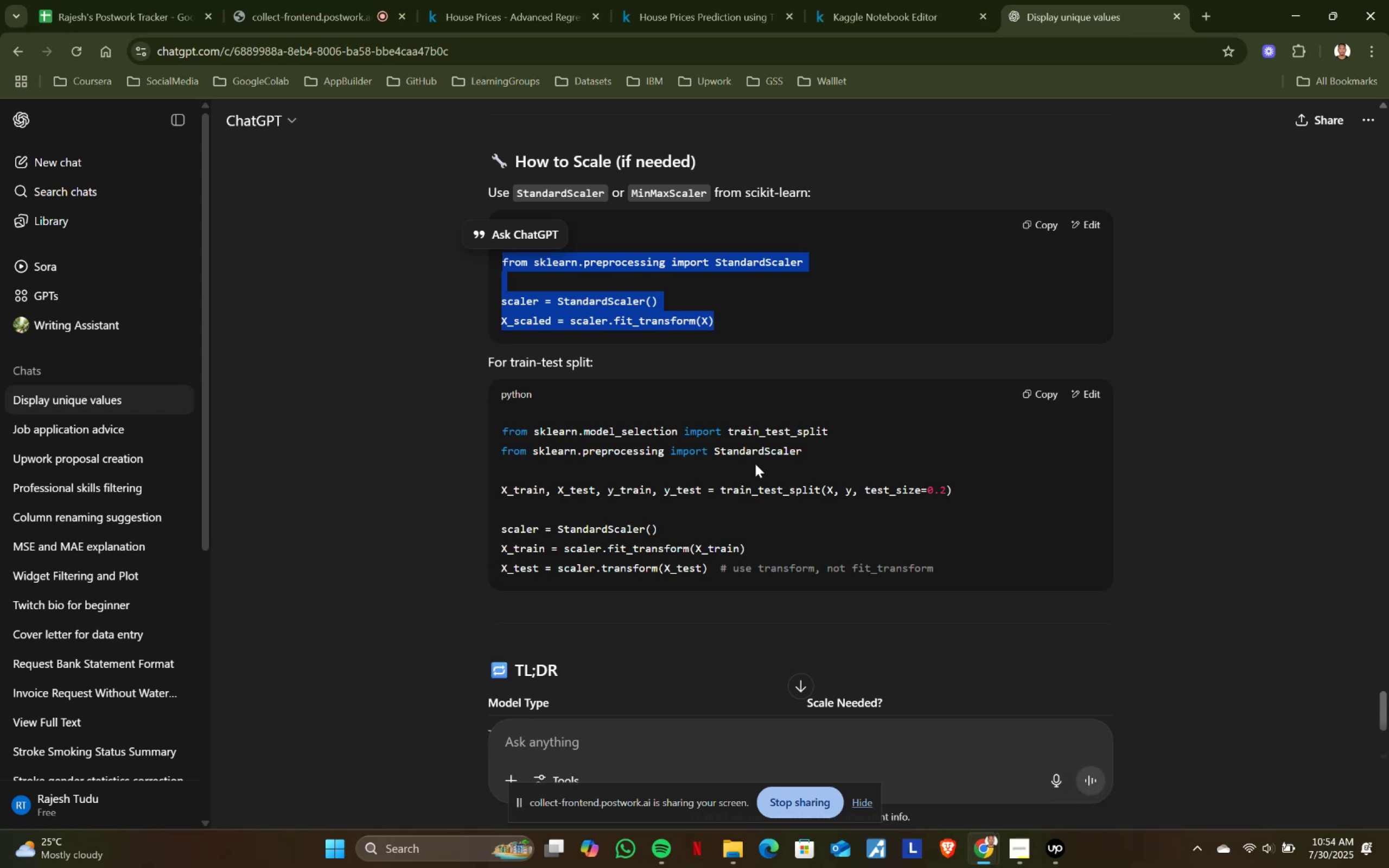 
key(Control+C)
 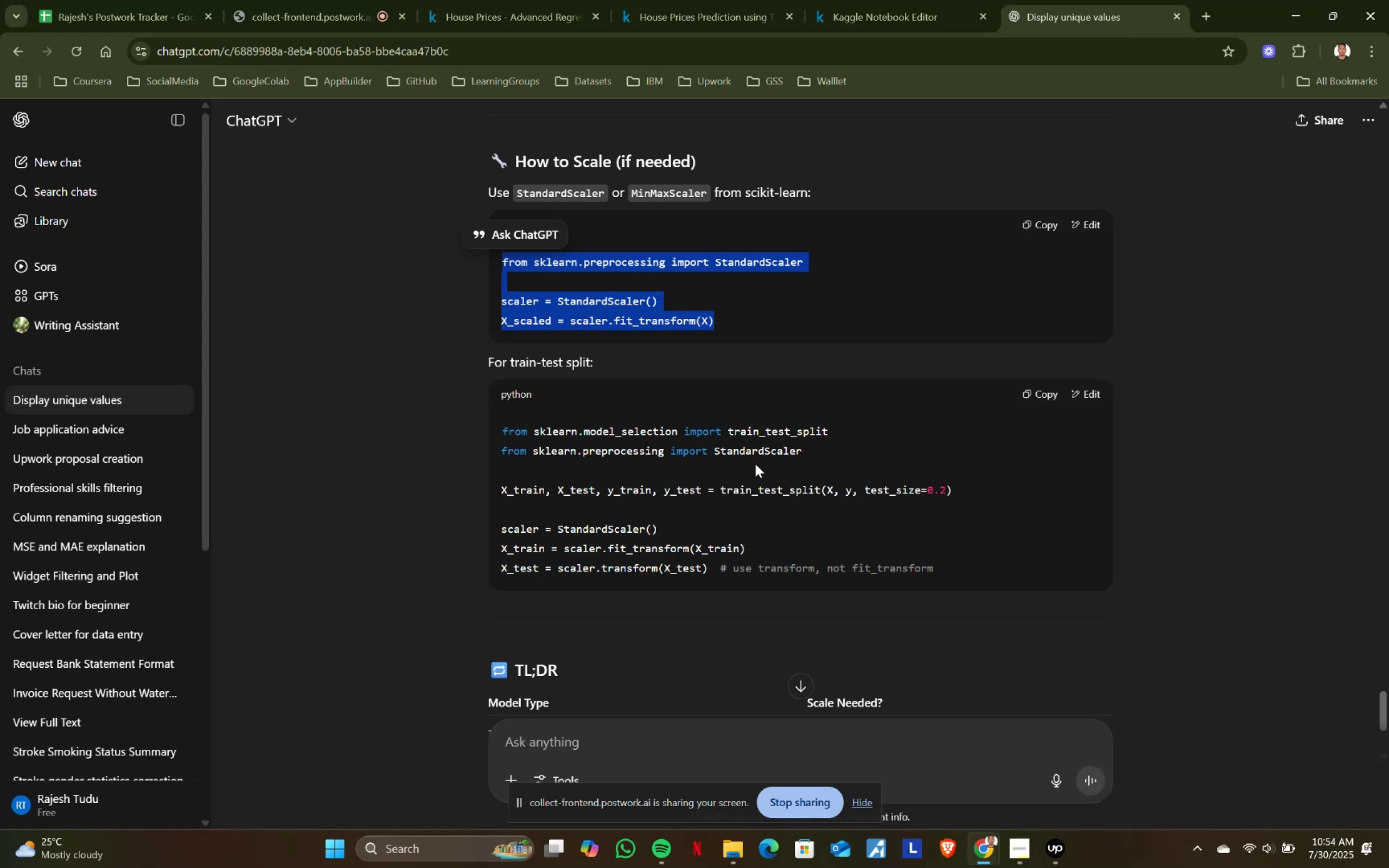 
key(Control+ControlLeft)
 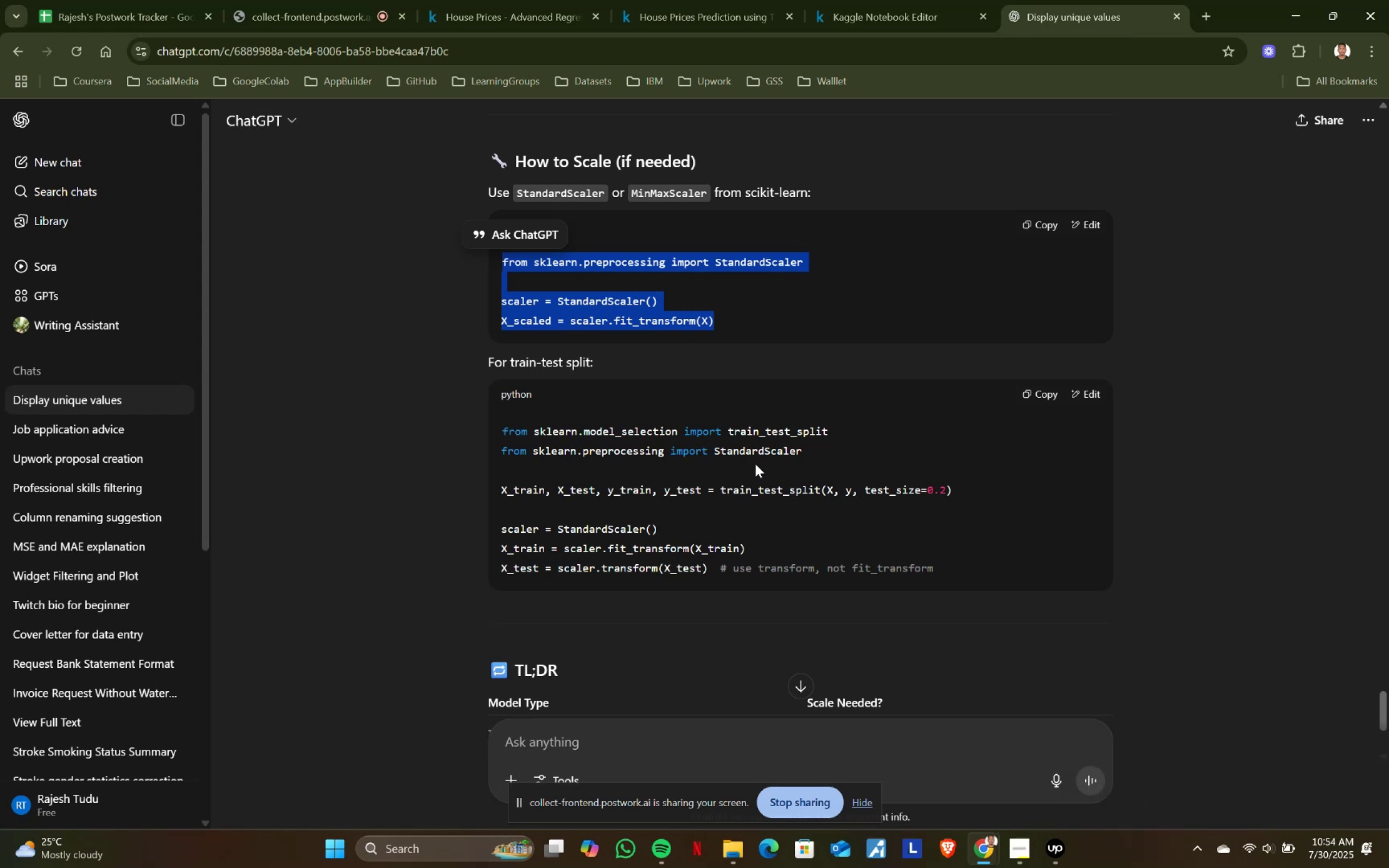 
key(Control+C)
 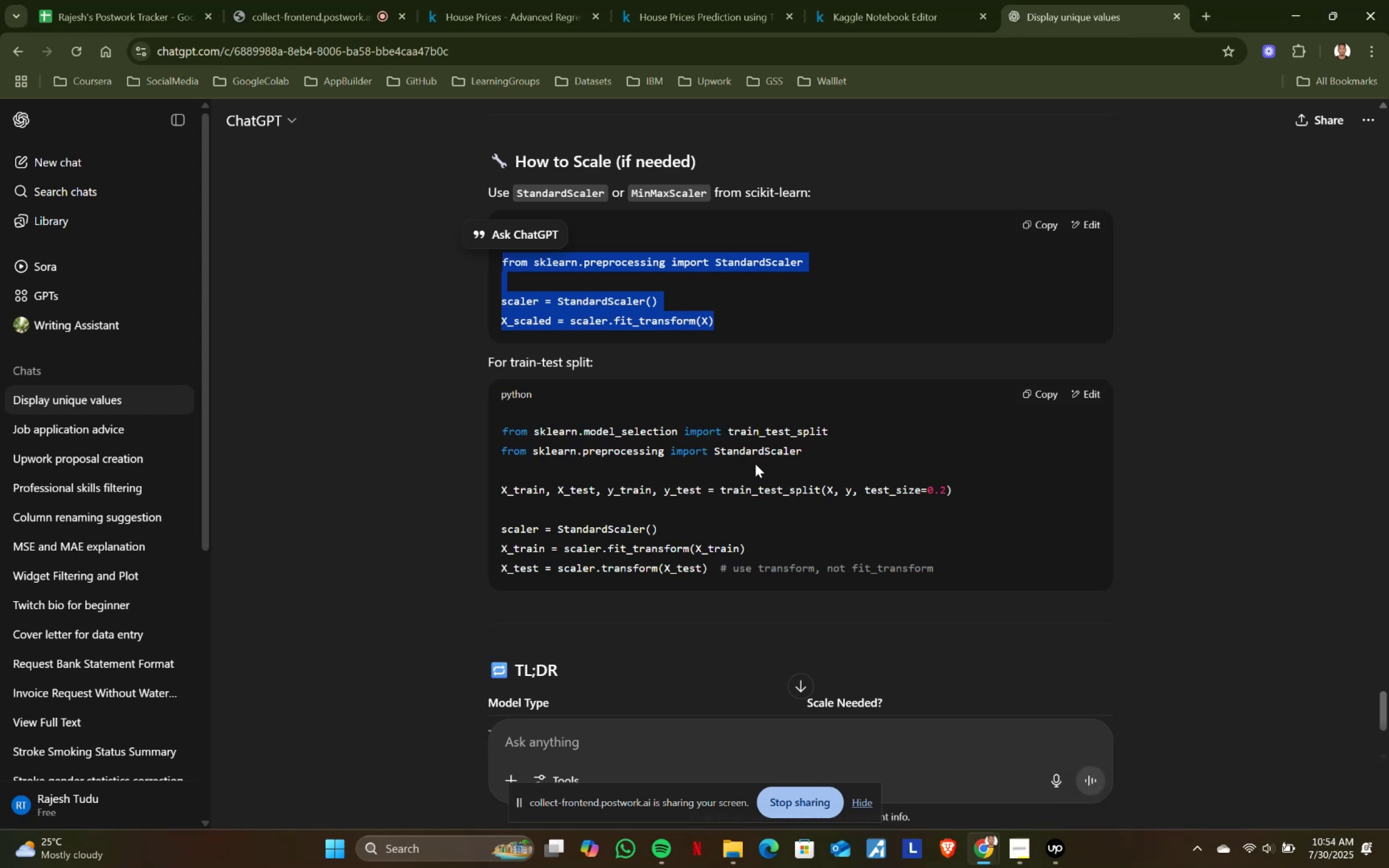 
key(Control+ControlLeft)
 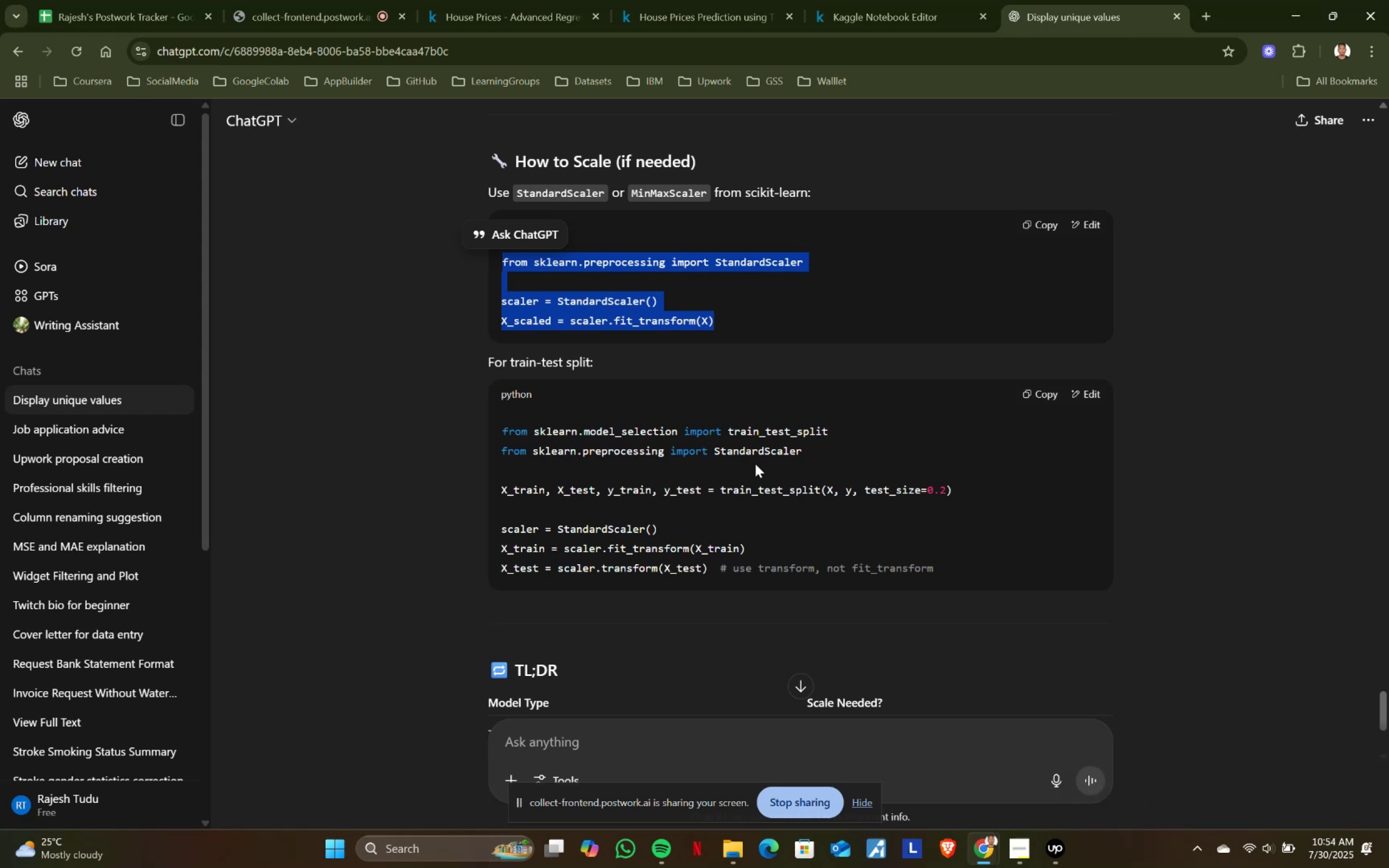 
key(Control+C)
 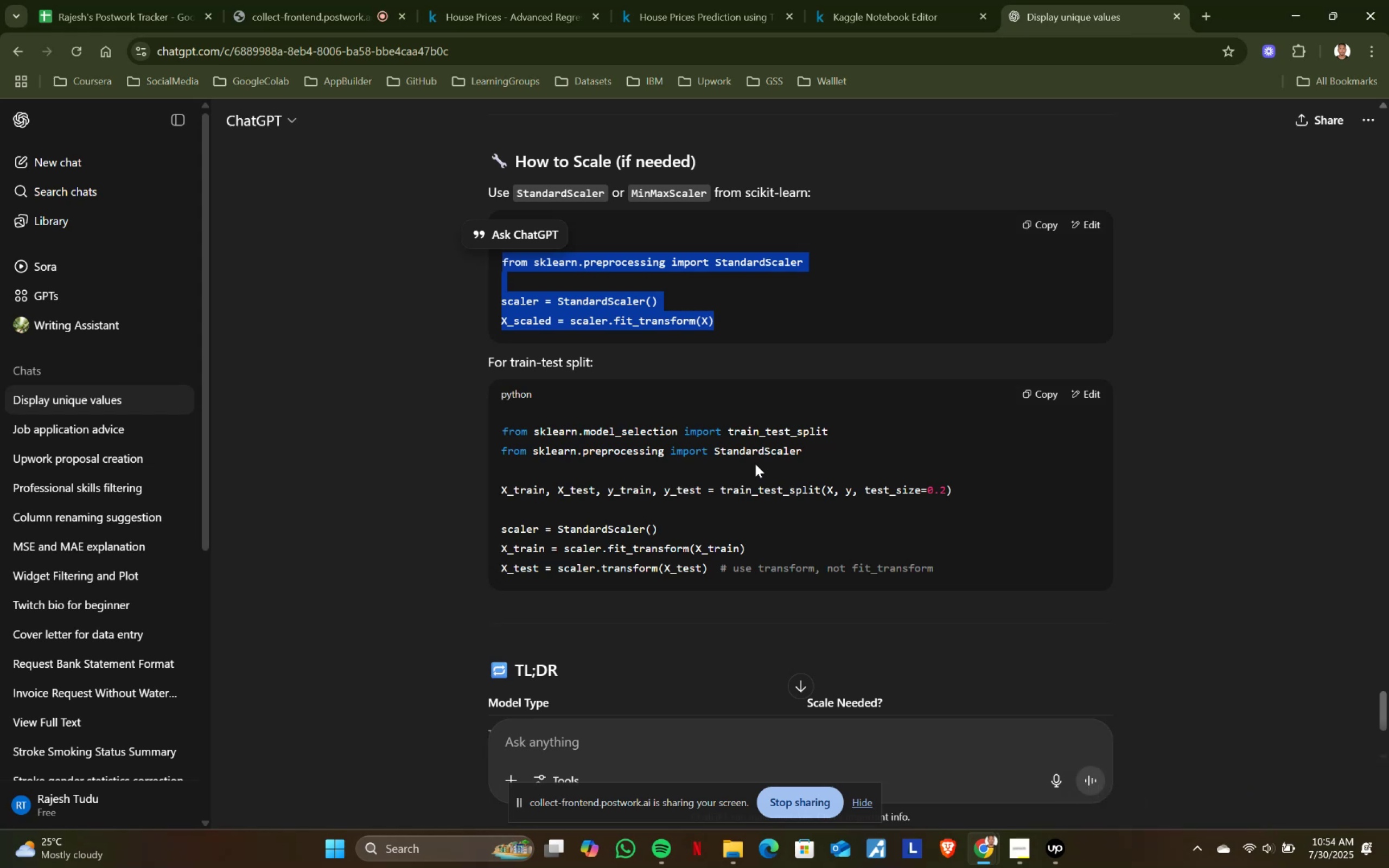 
key(Control+ControlLeft)
 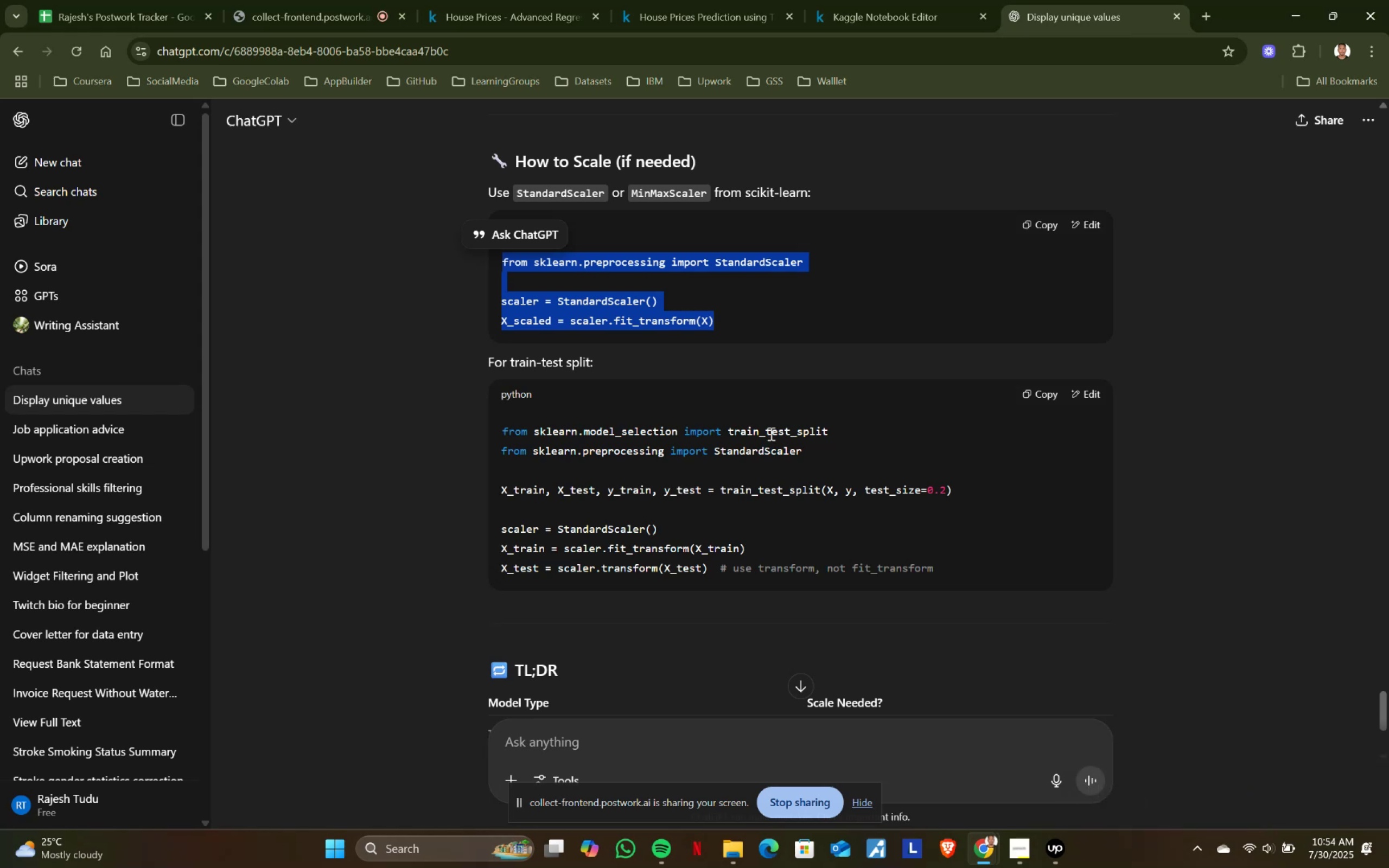 
key(Control+C)
 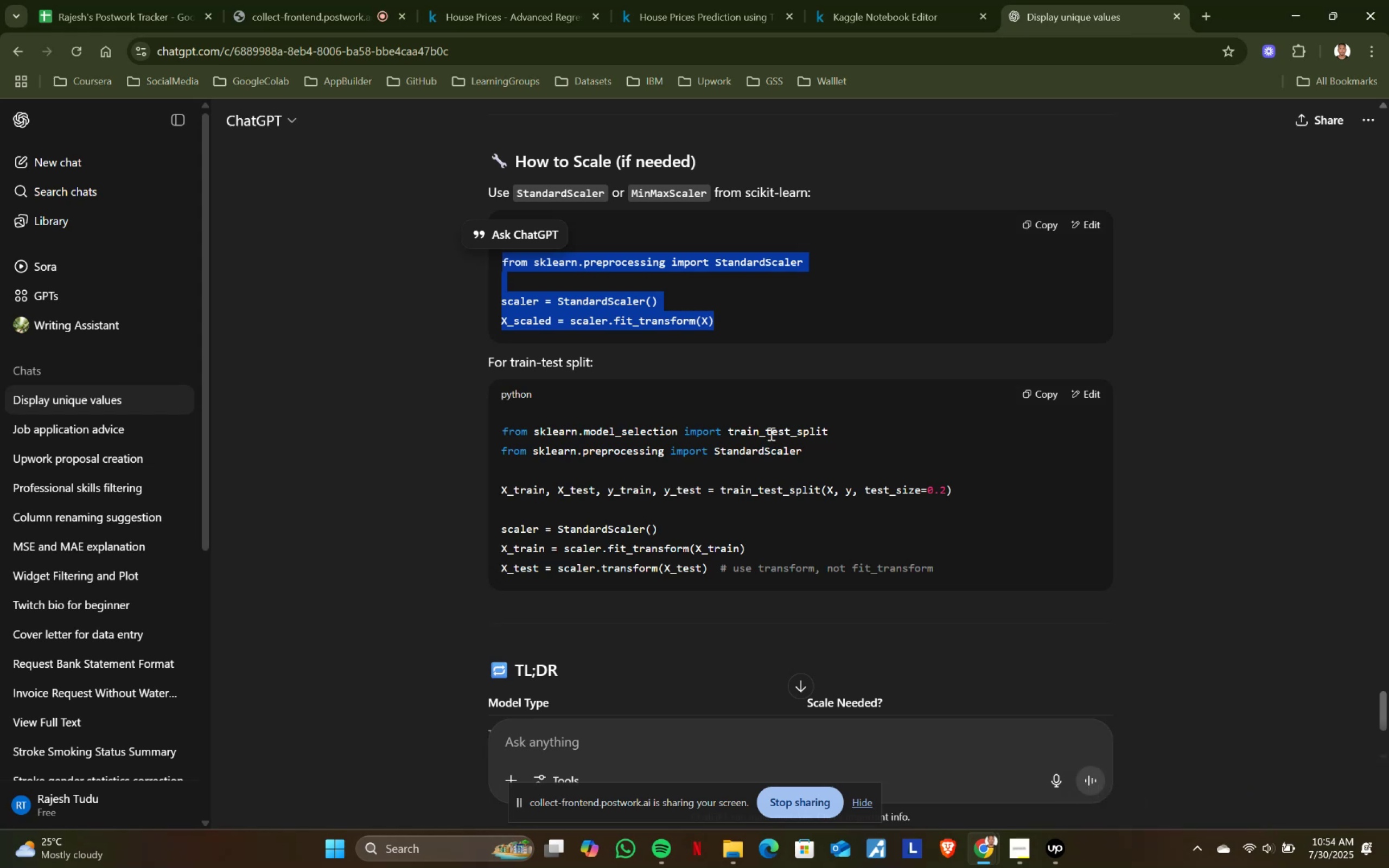 
key(Control+ControlLeft)
 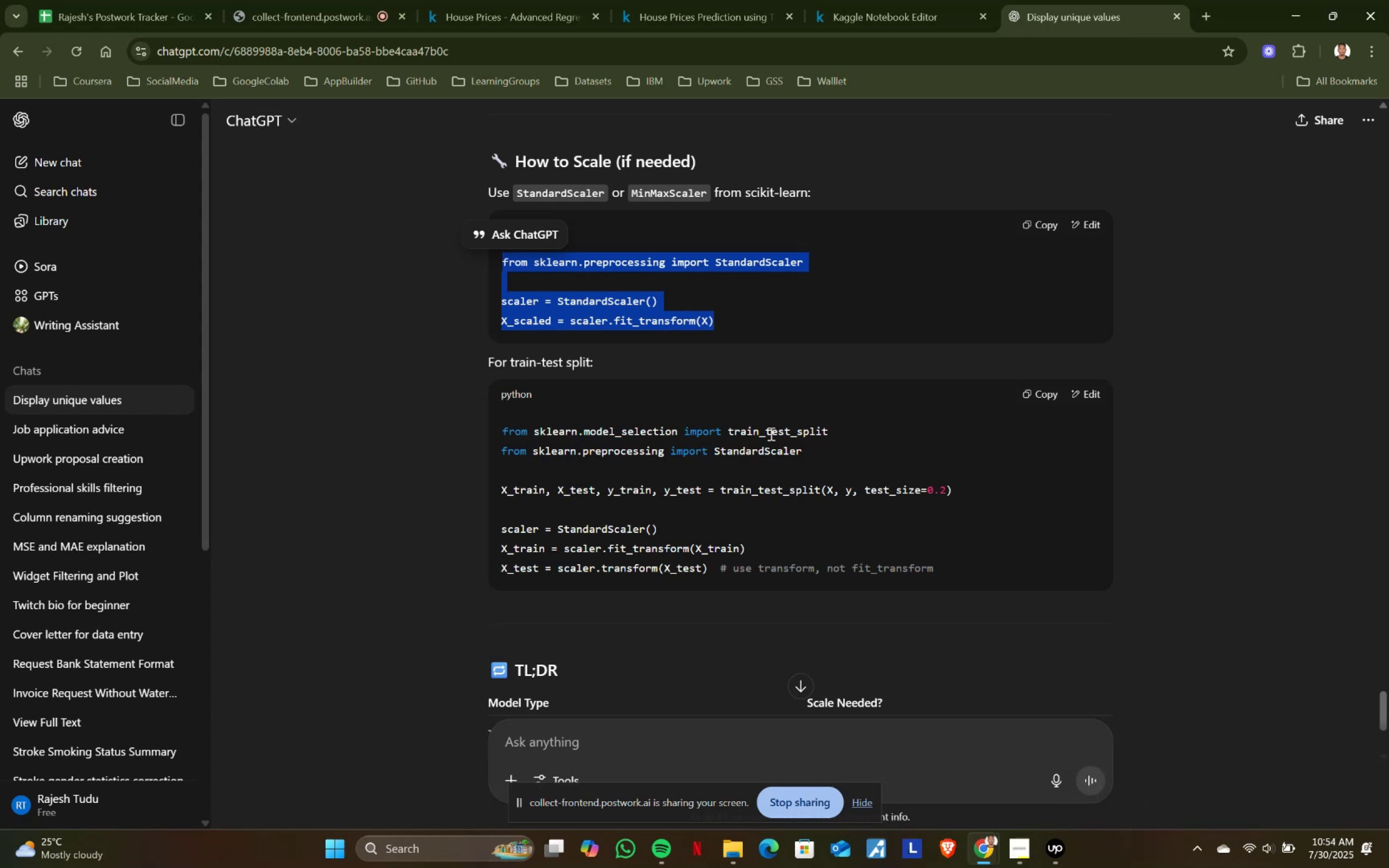 
key(Control+C)
 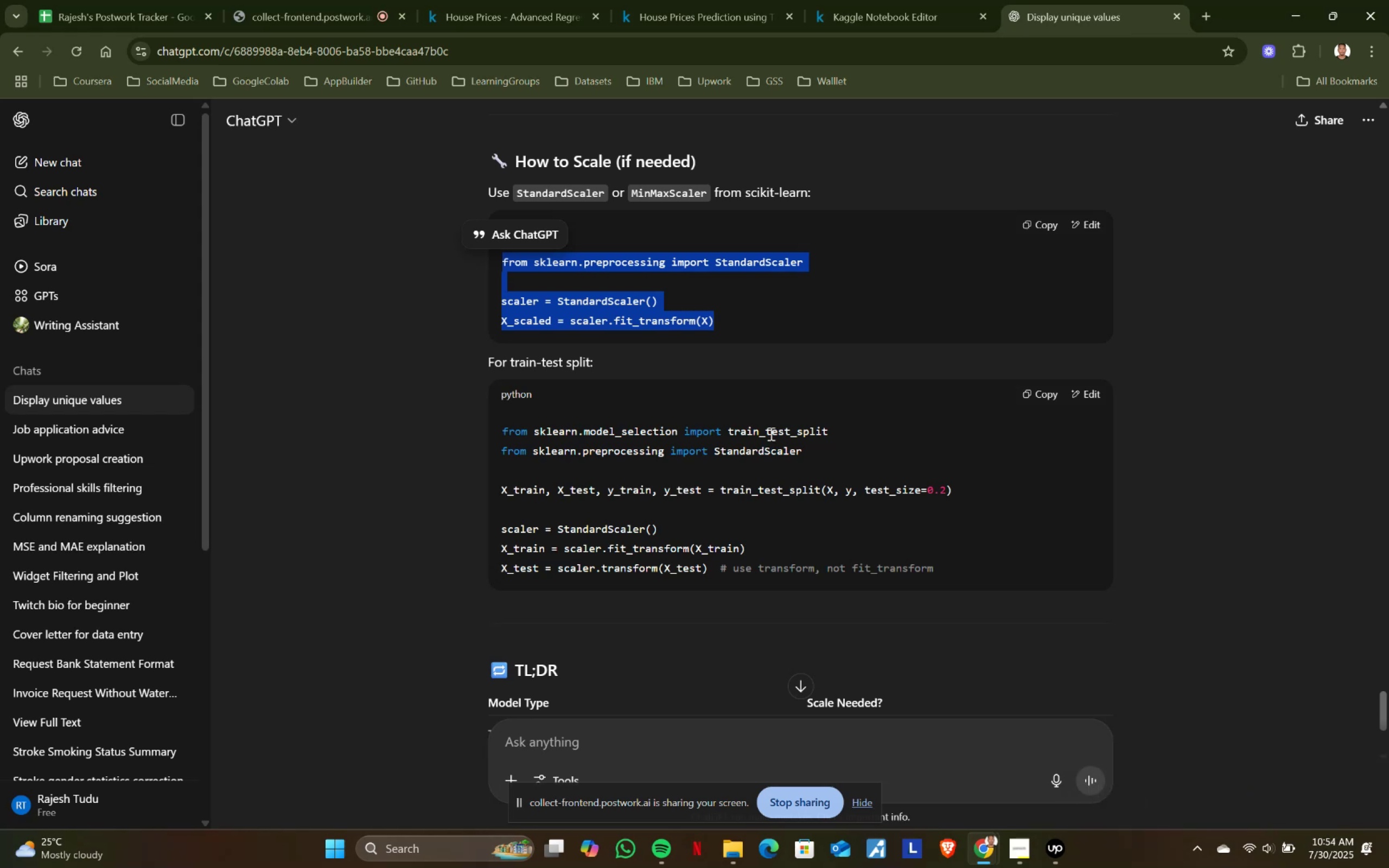 
key(Control+ControlLeft)
 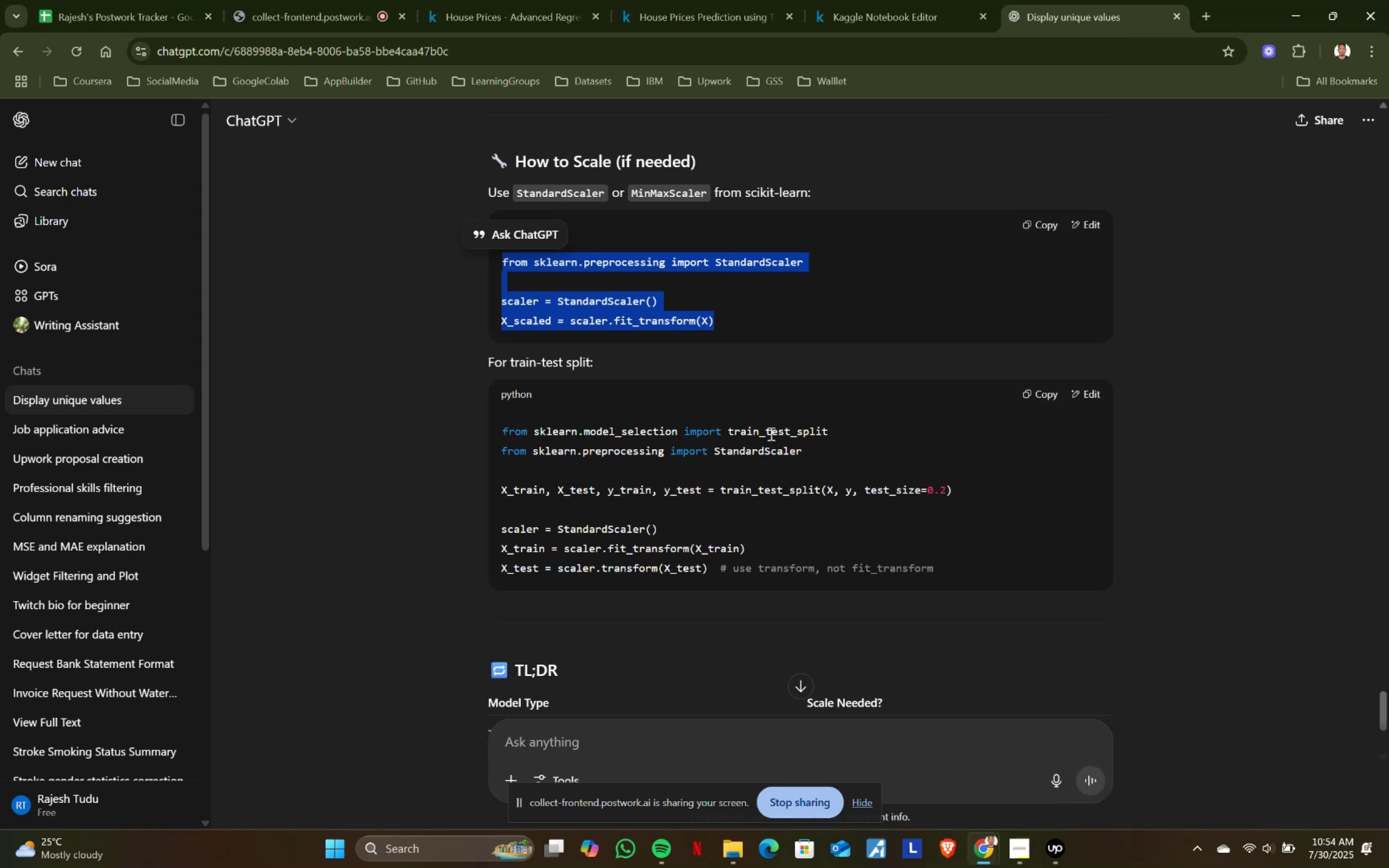 
key(Control+C)
 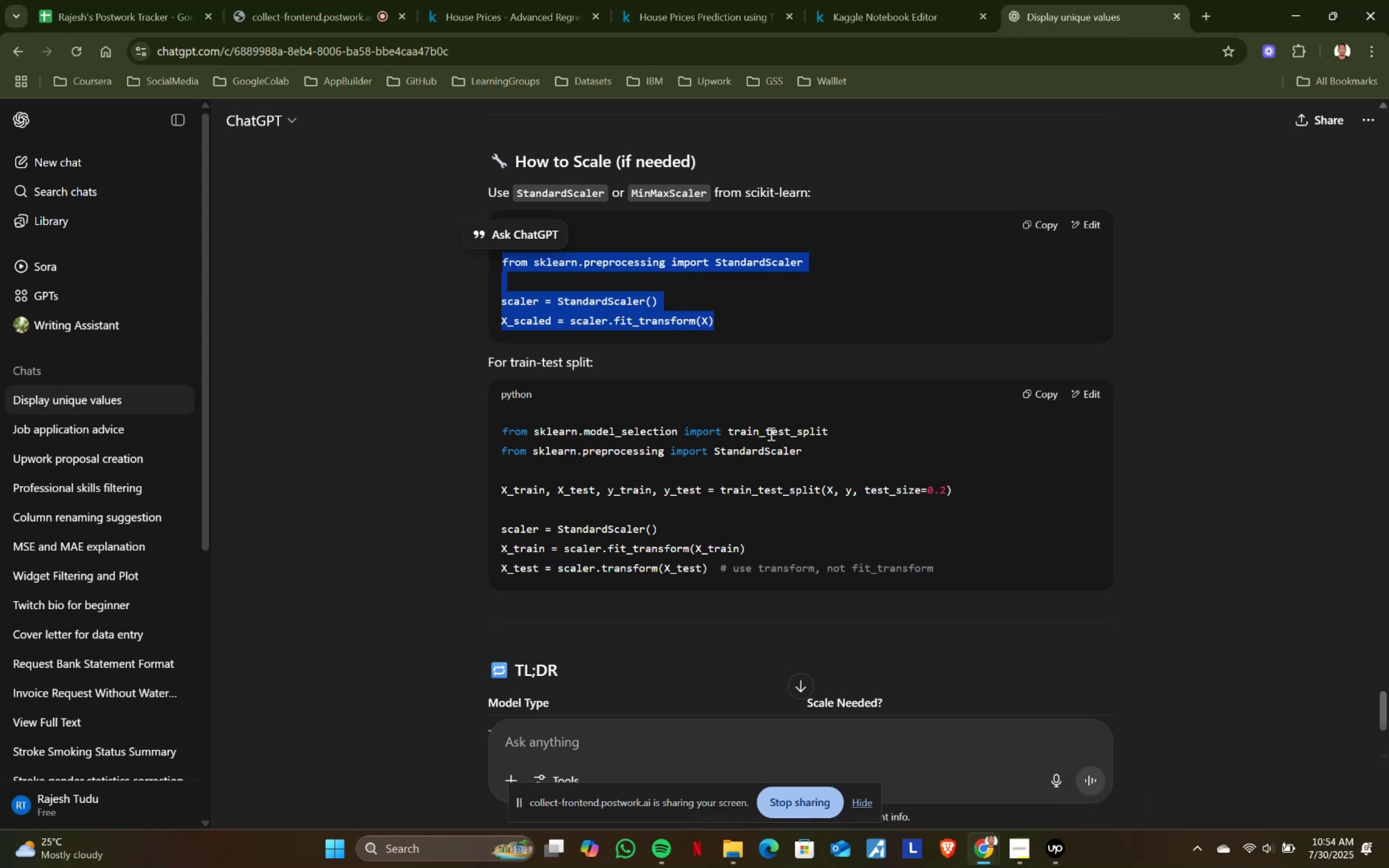 
key(Control+ControlLeft)
 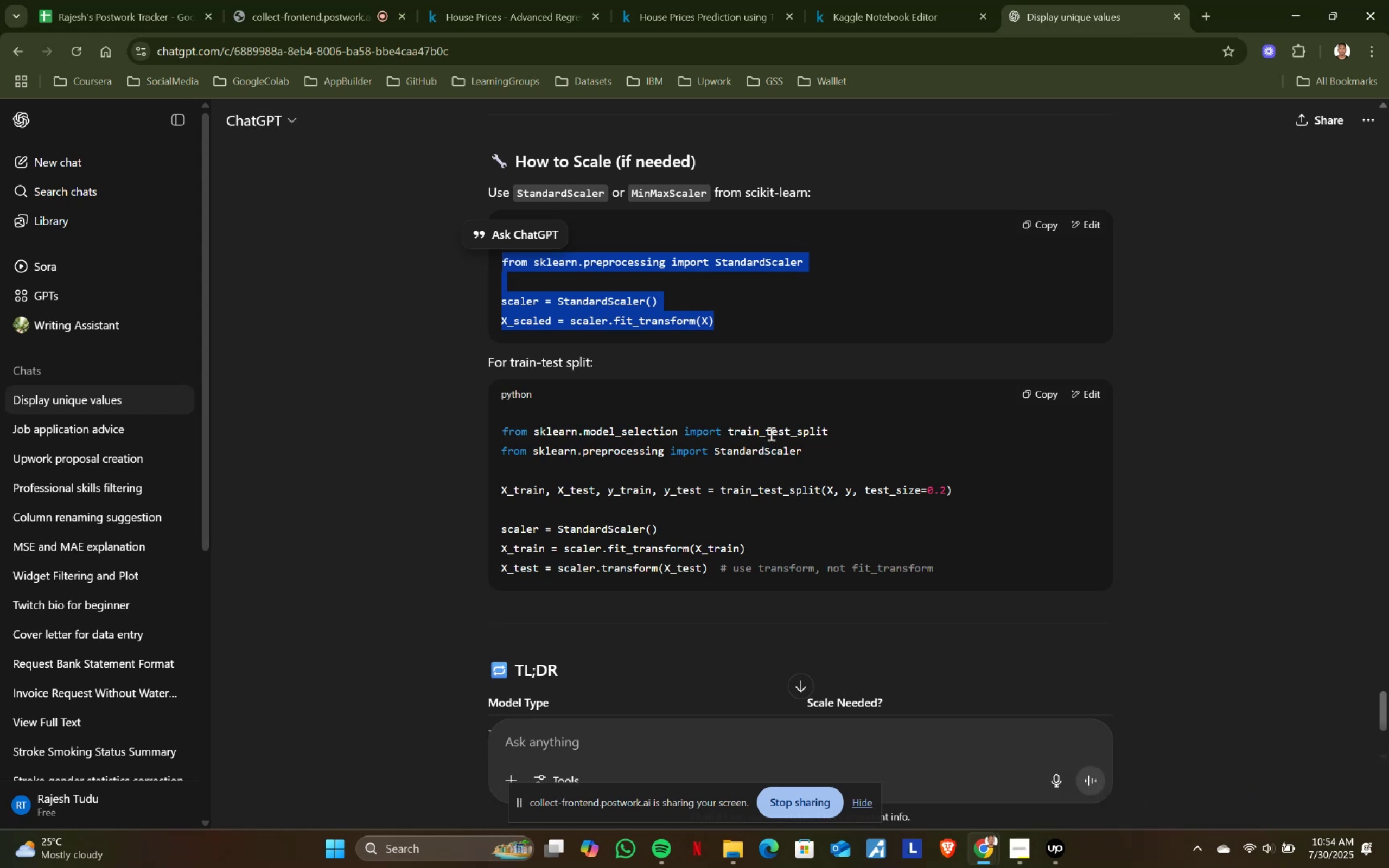 
key(Control+C)
 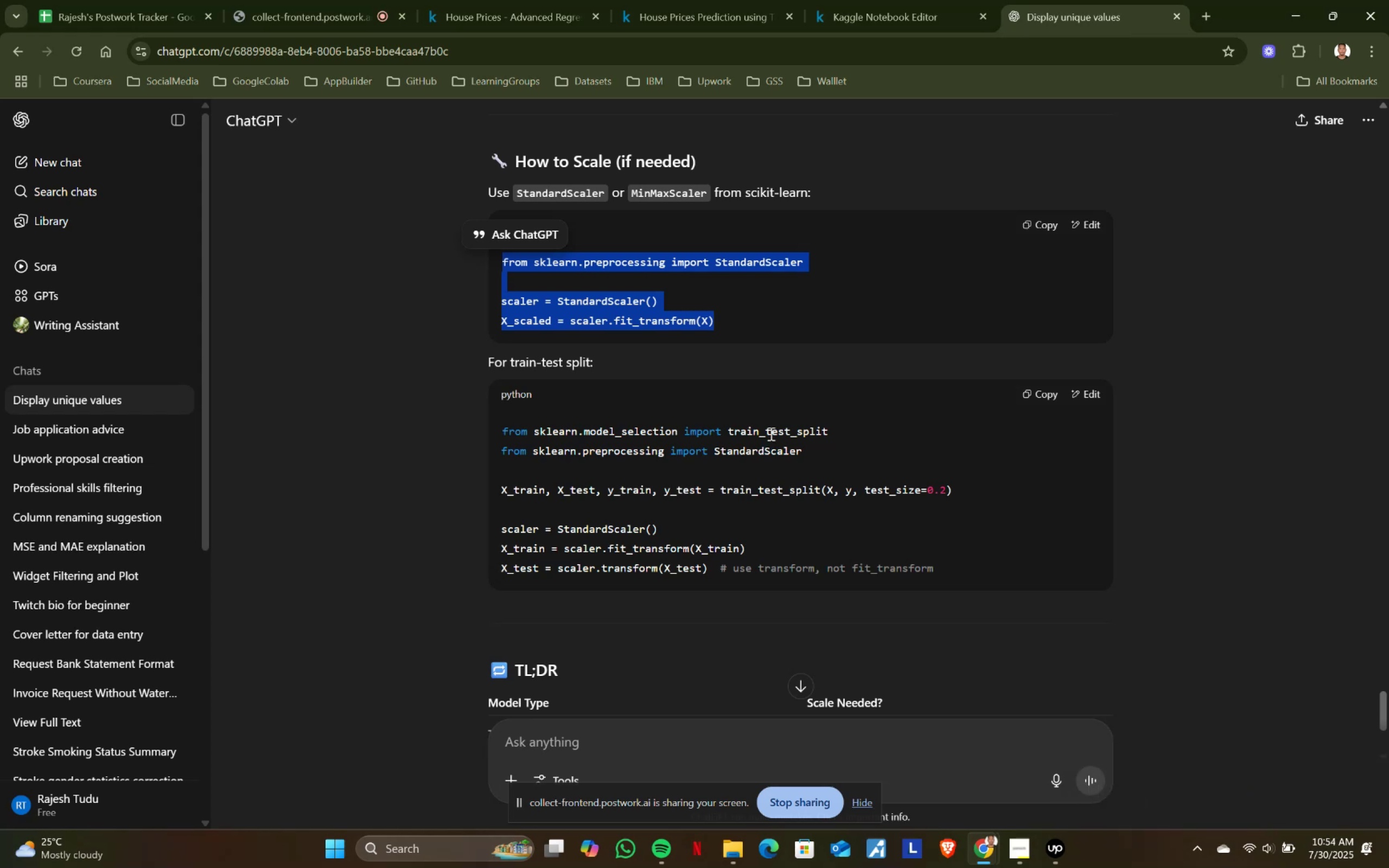 
key(Control+ControlLeft)
 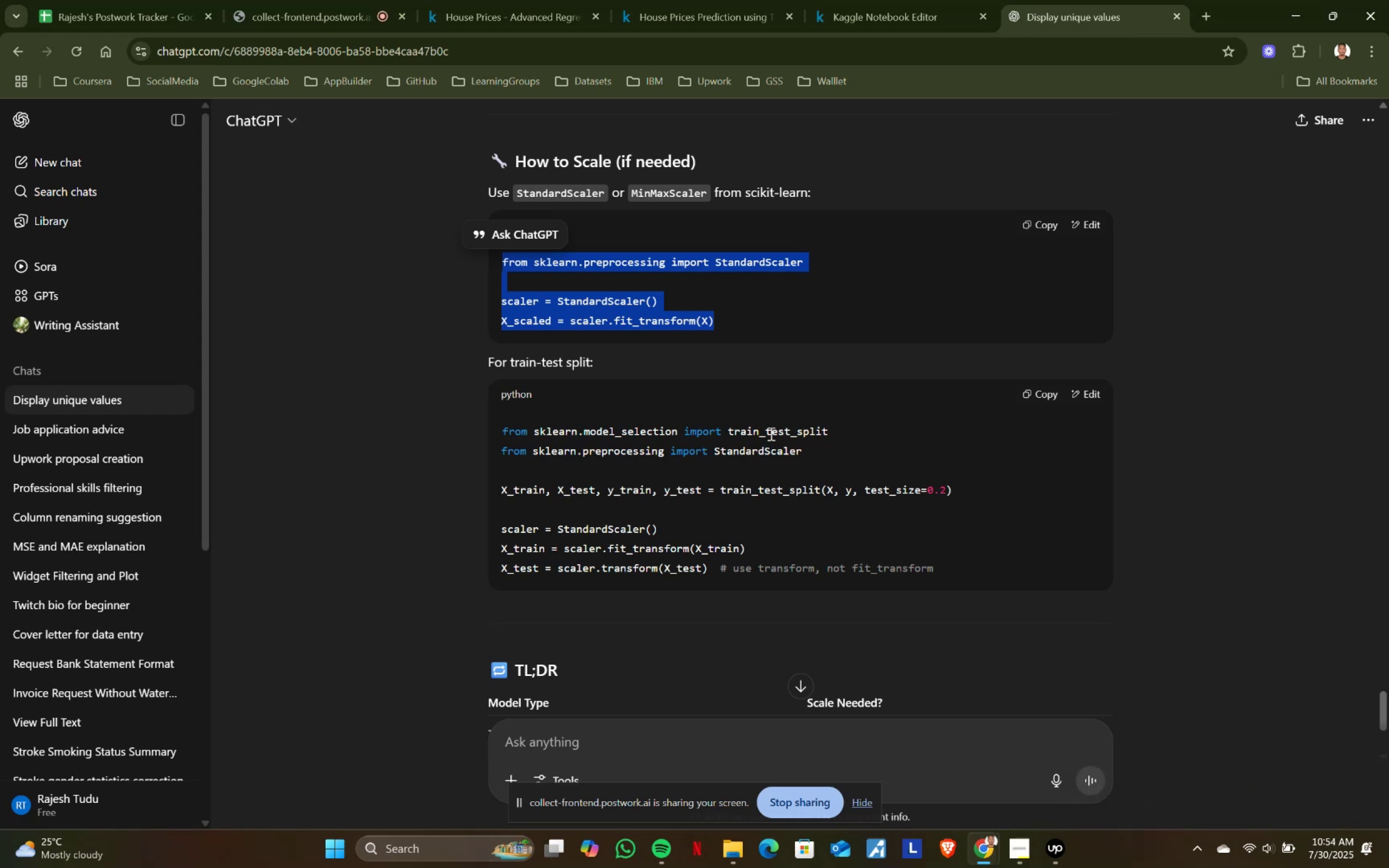 
key(Control+C)
 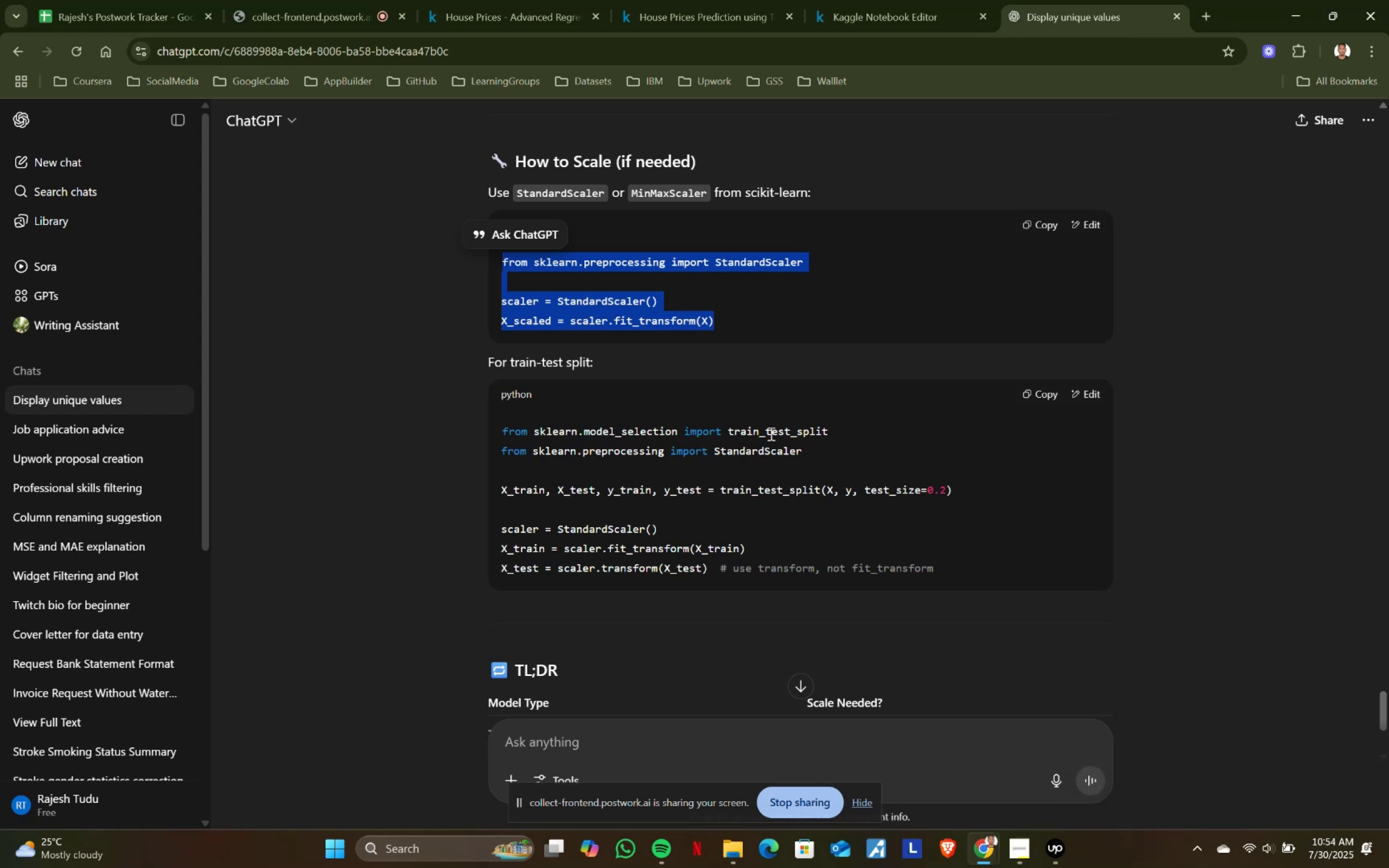 
key(Control+ControlLeft)
 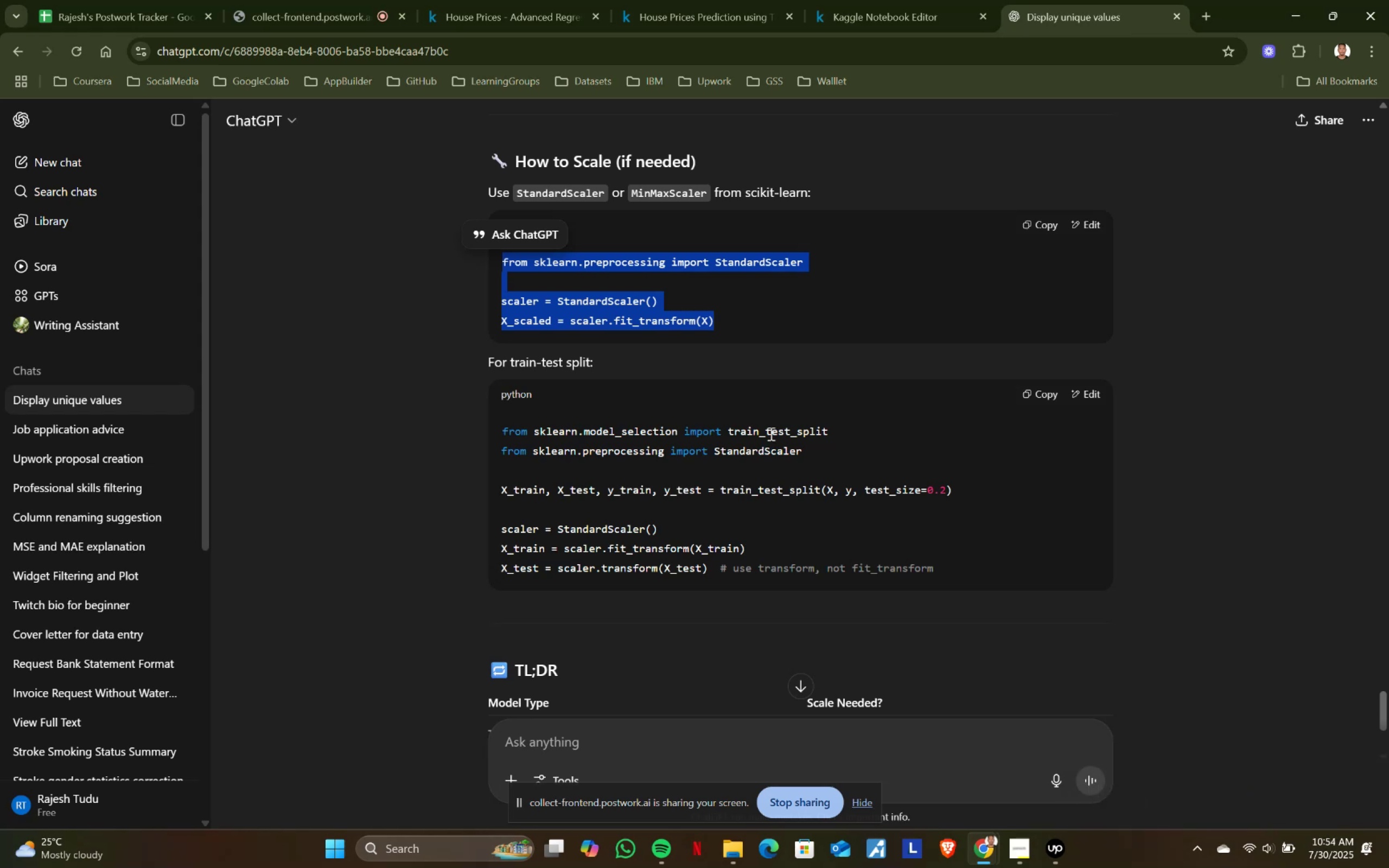 
key(Control+C)
 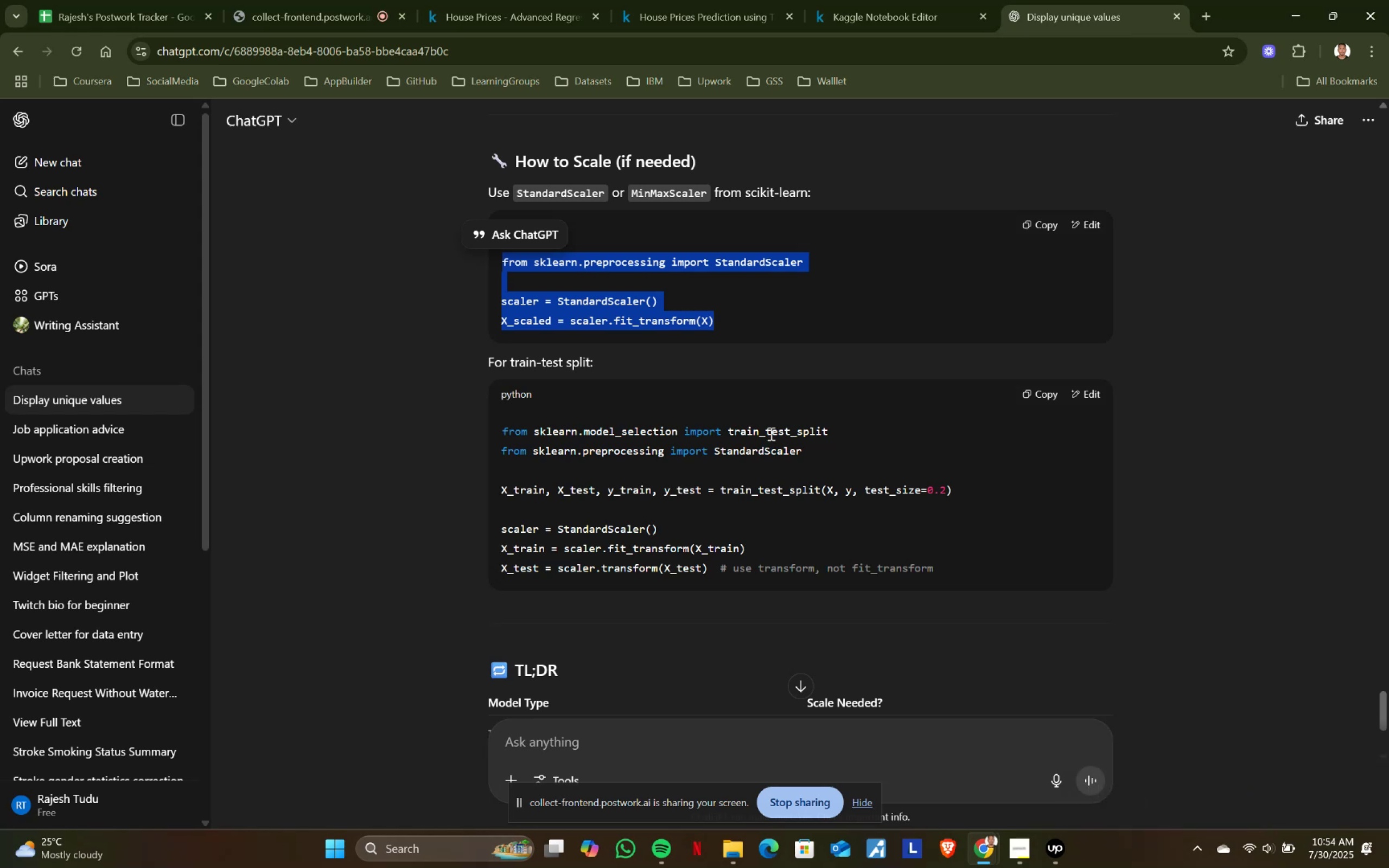 
key(Control+ControlLeft)
 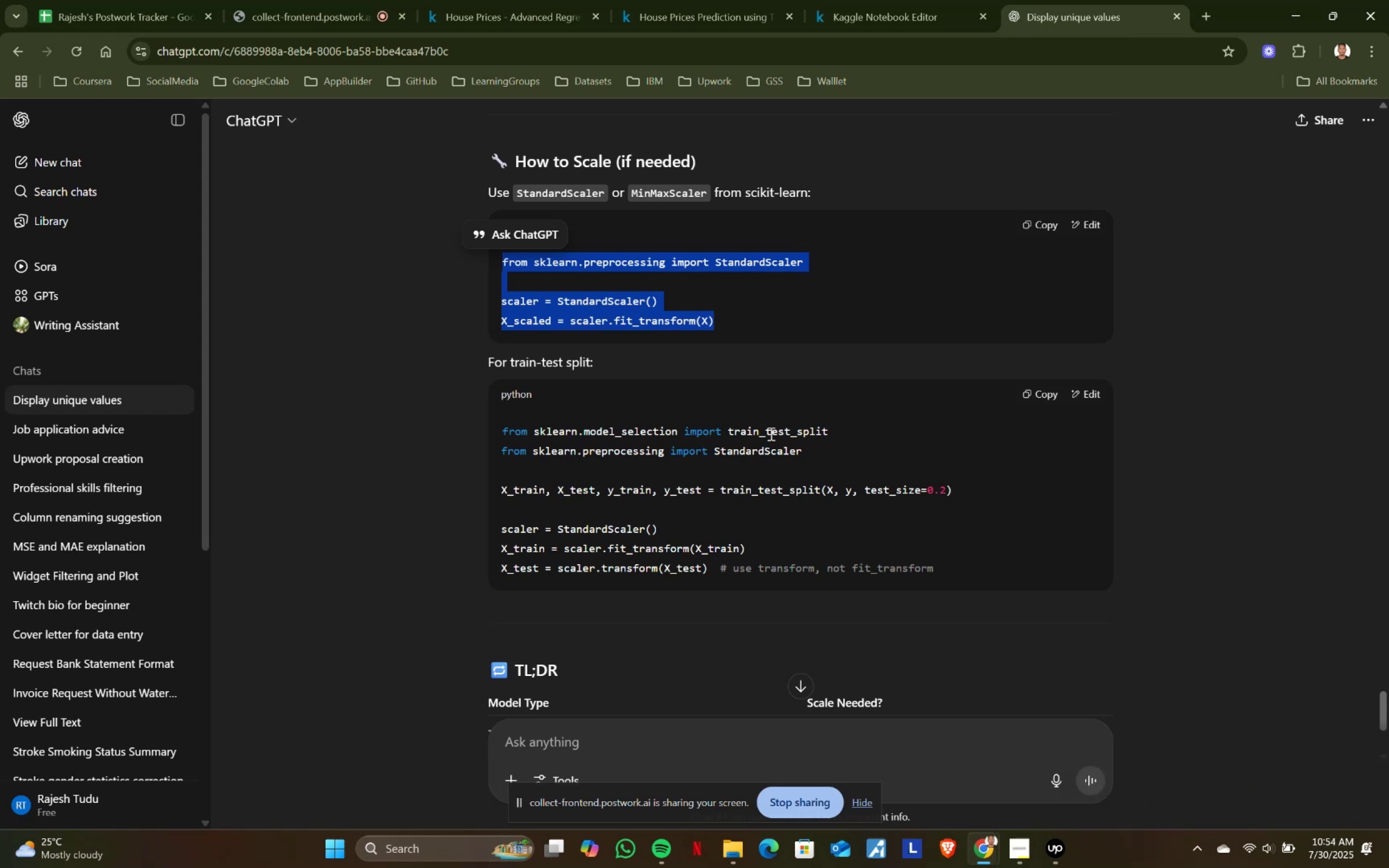 
key(Control+C)
 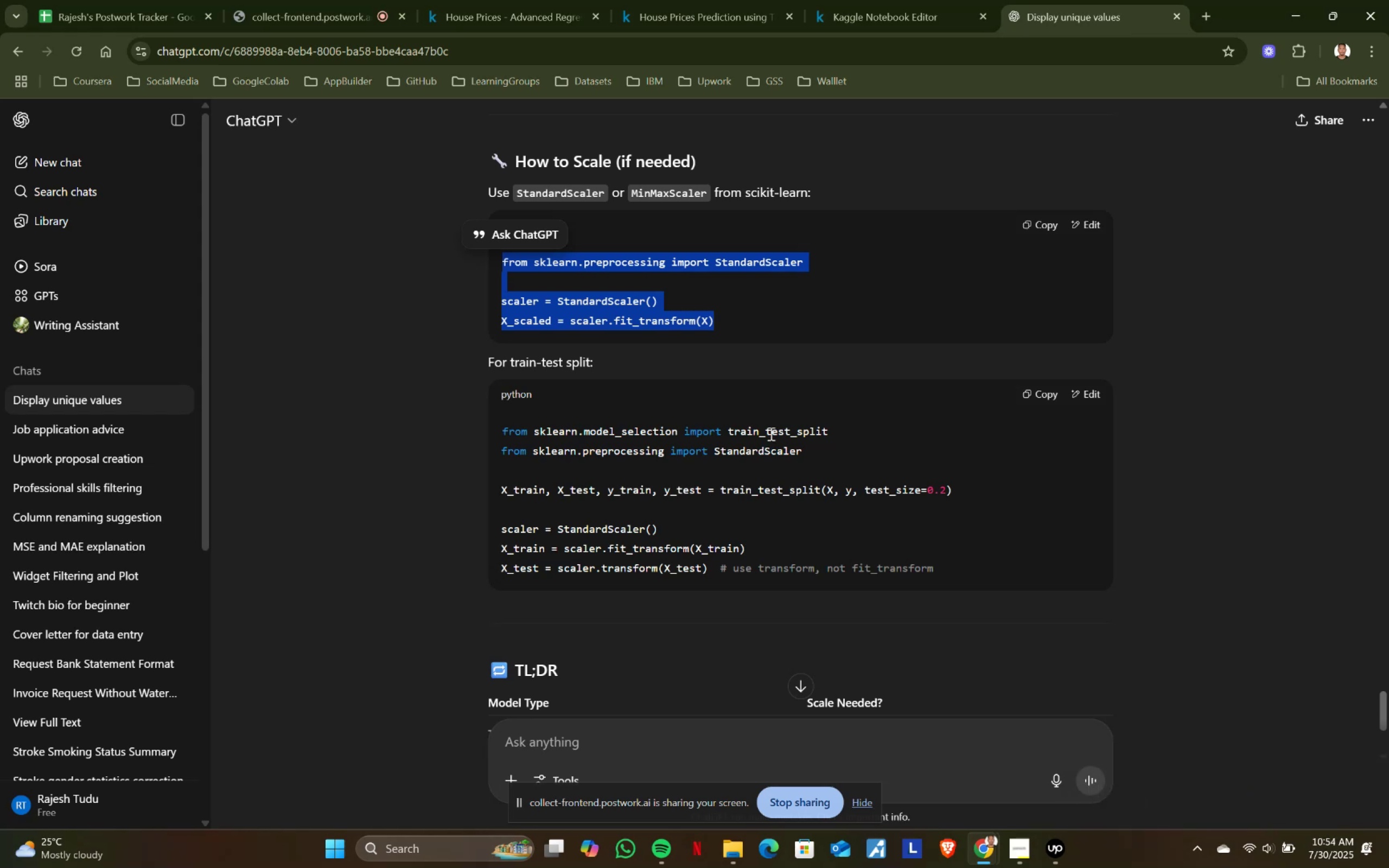 
key(Control+ControlLeft)
 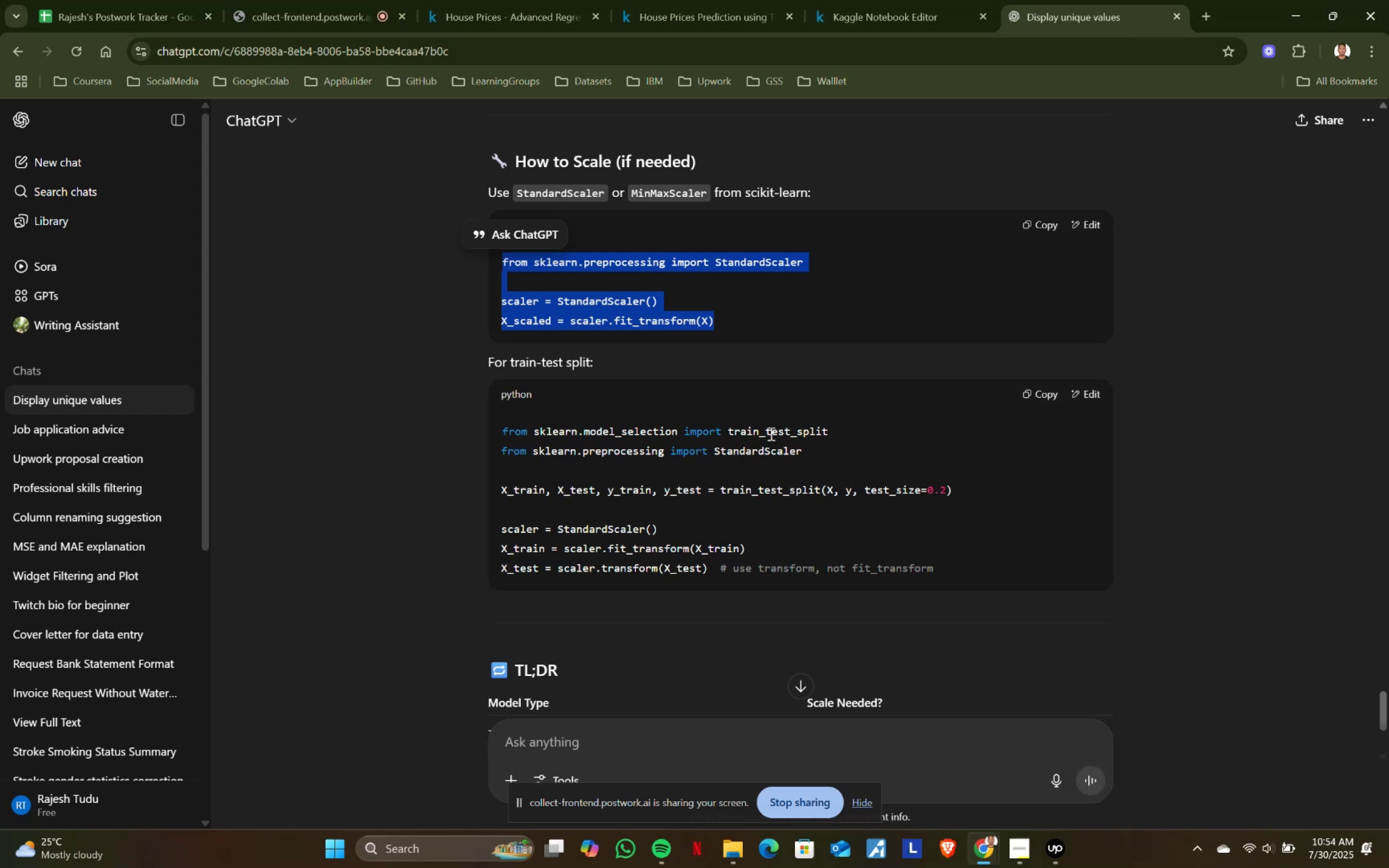 
key(Control+C)
 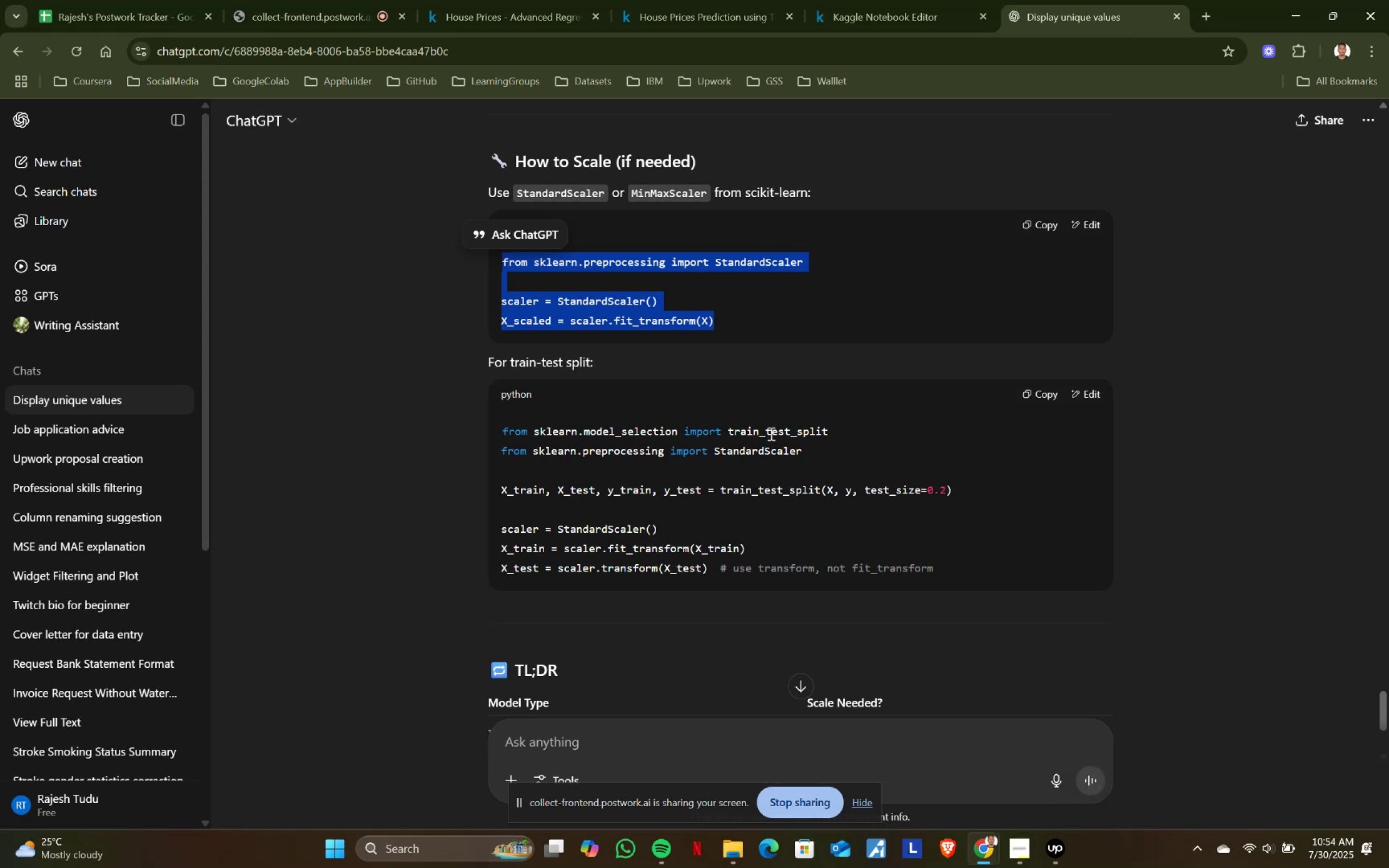 
key(Control+ControlLeft)
 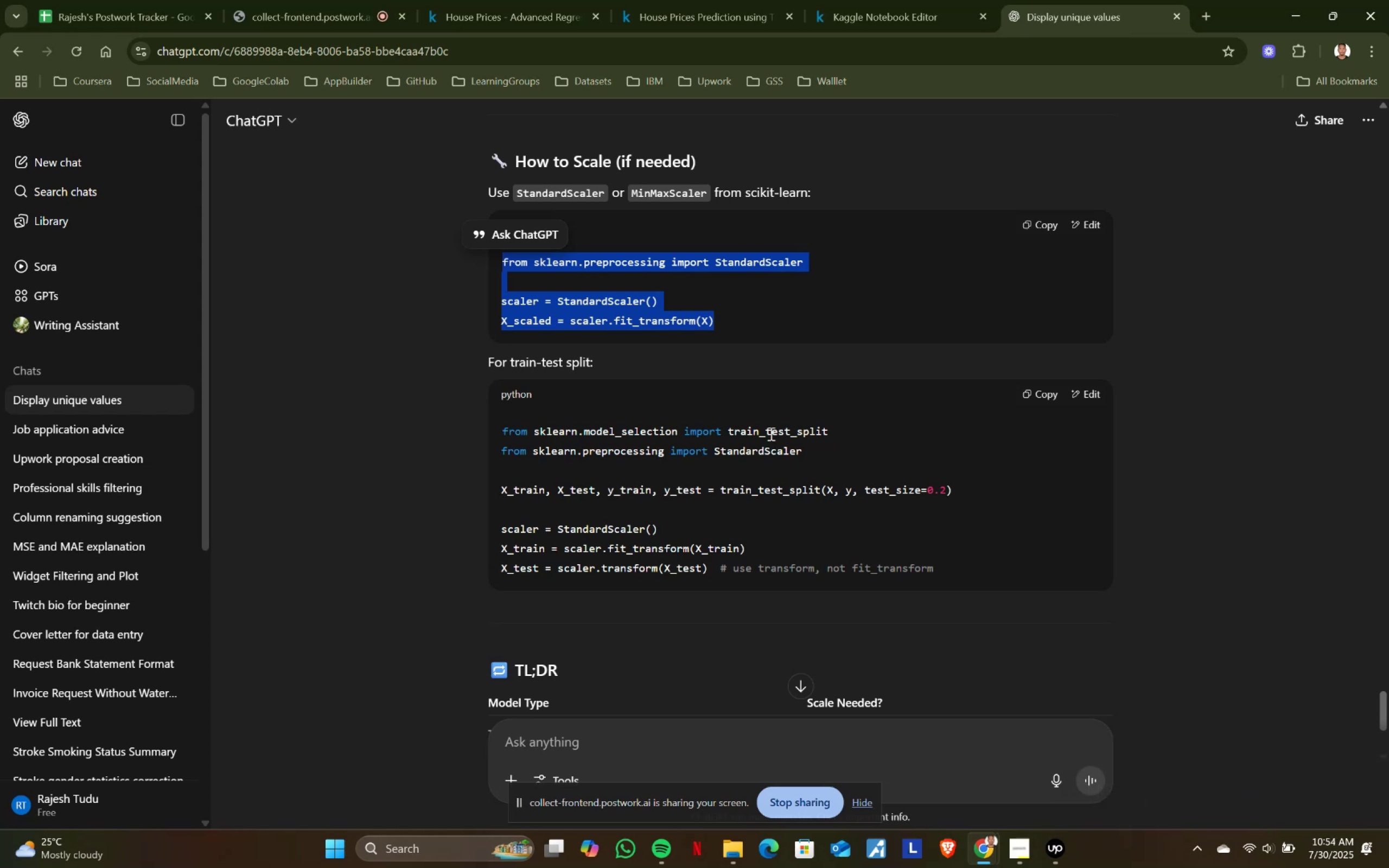 
key(Control+C)
 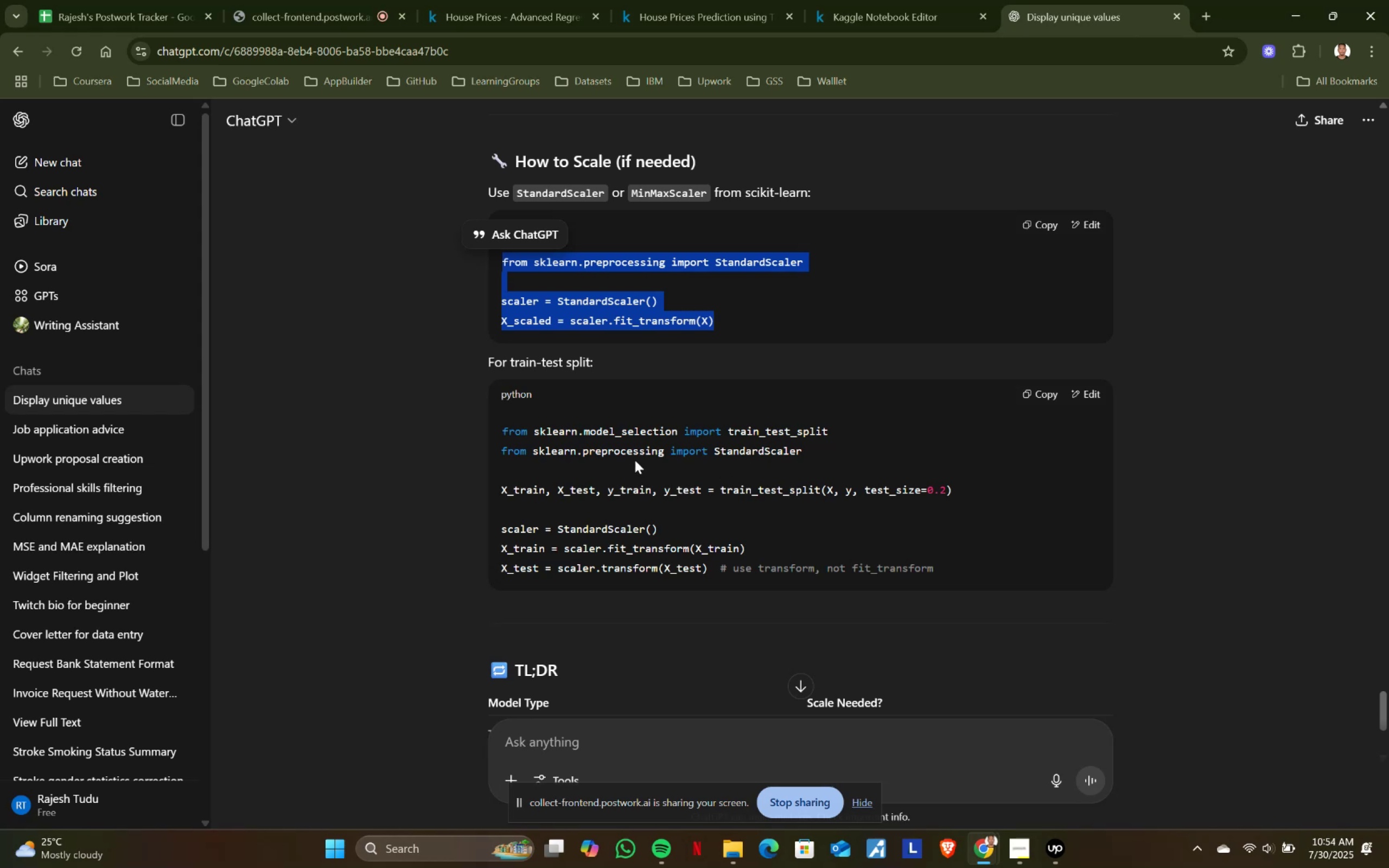 
wait(7.38)
 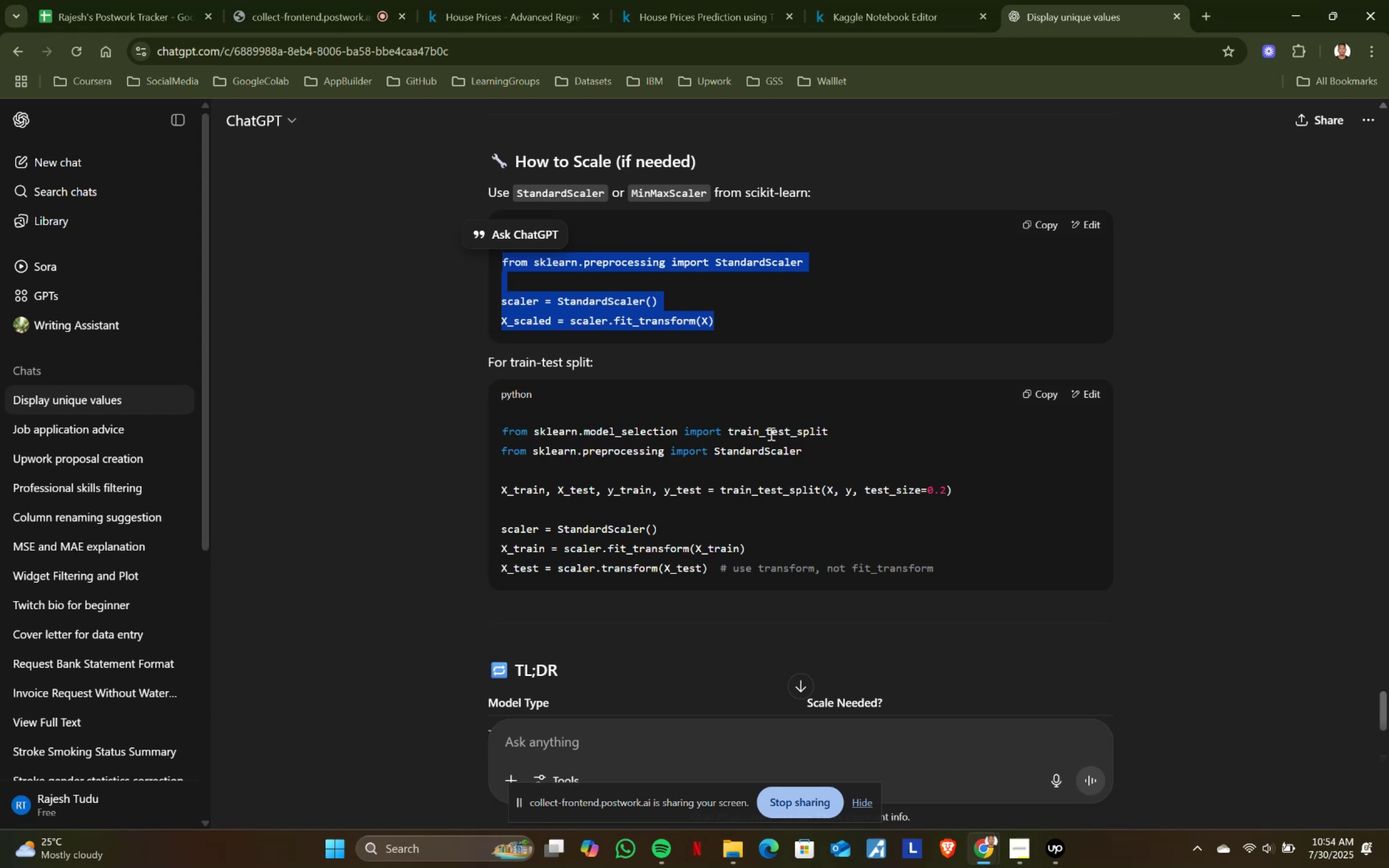 
left_click_drag(start_coordinate=[717, 565], to_coordinate=[505, 430])
 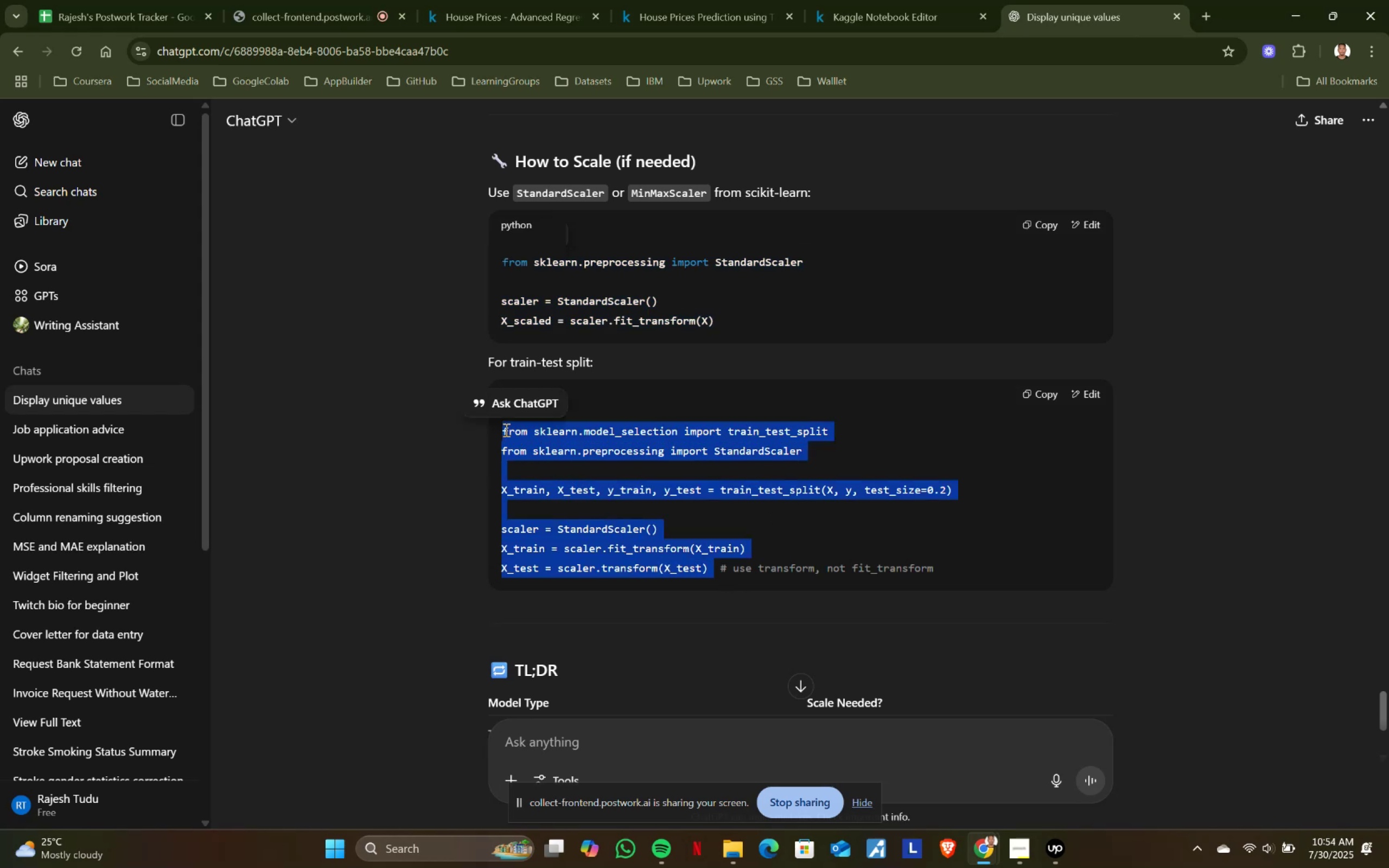 
key(Control+ControlLeft)
 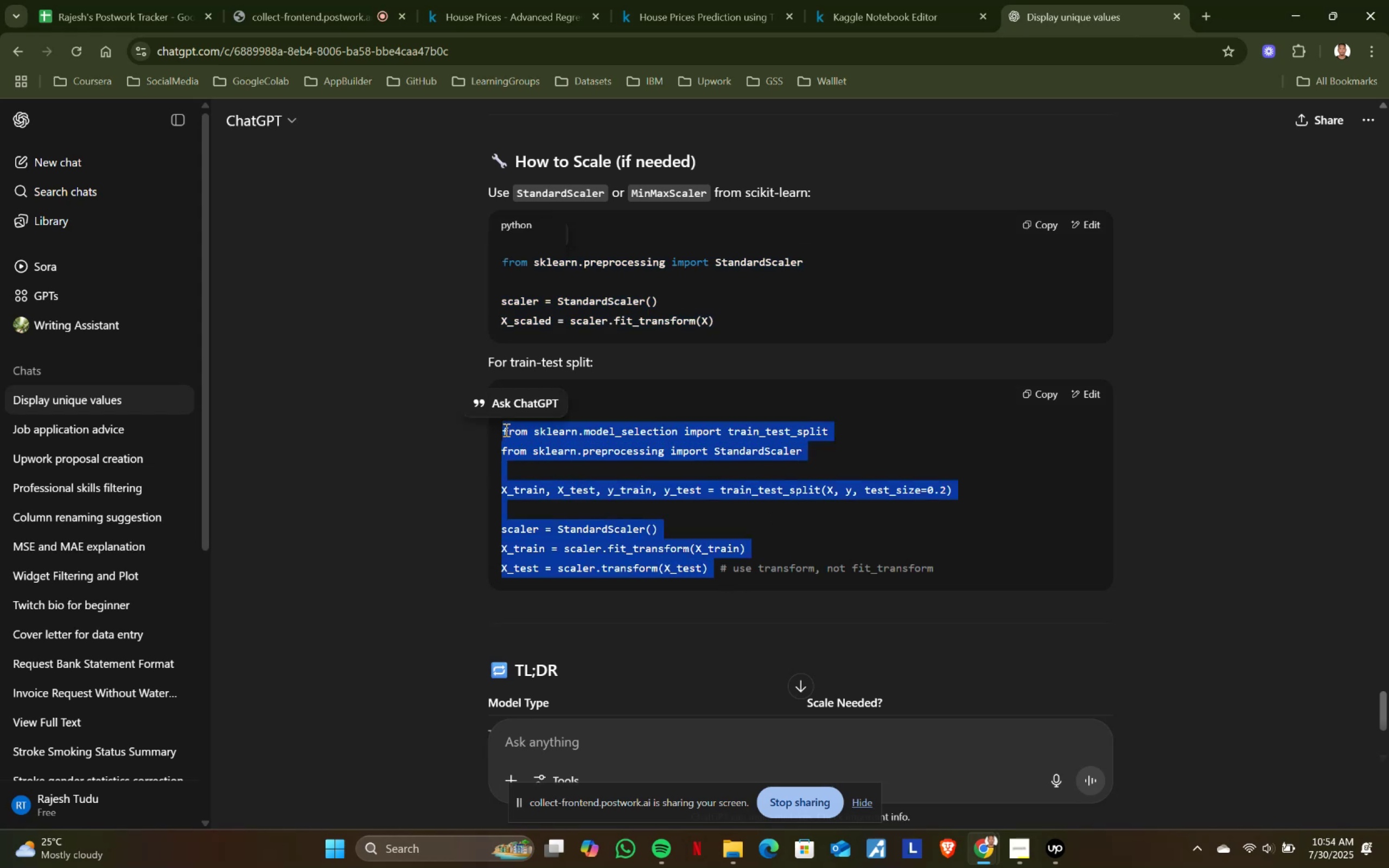 
key(Control+ControlLeft)
 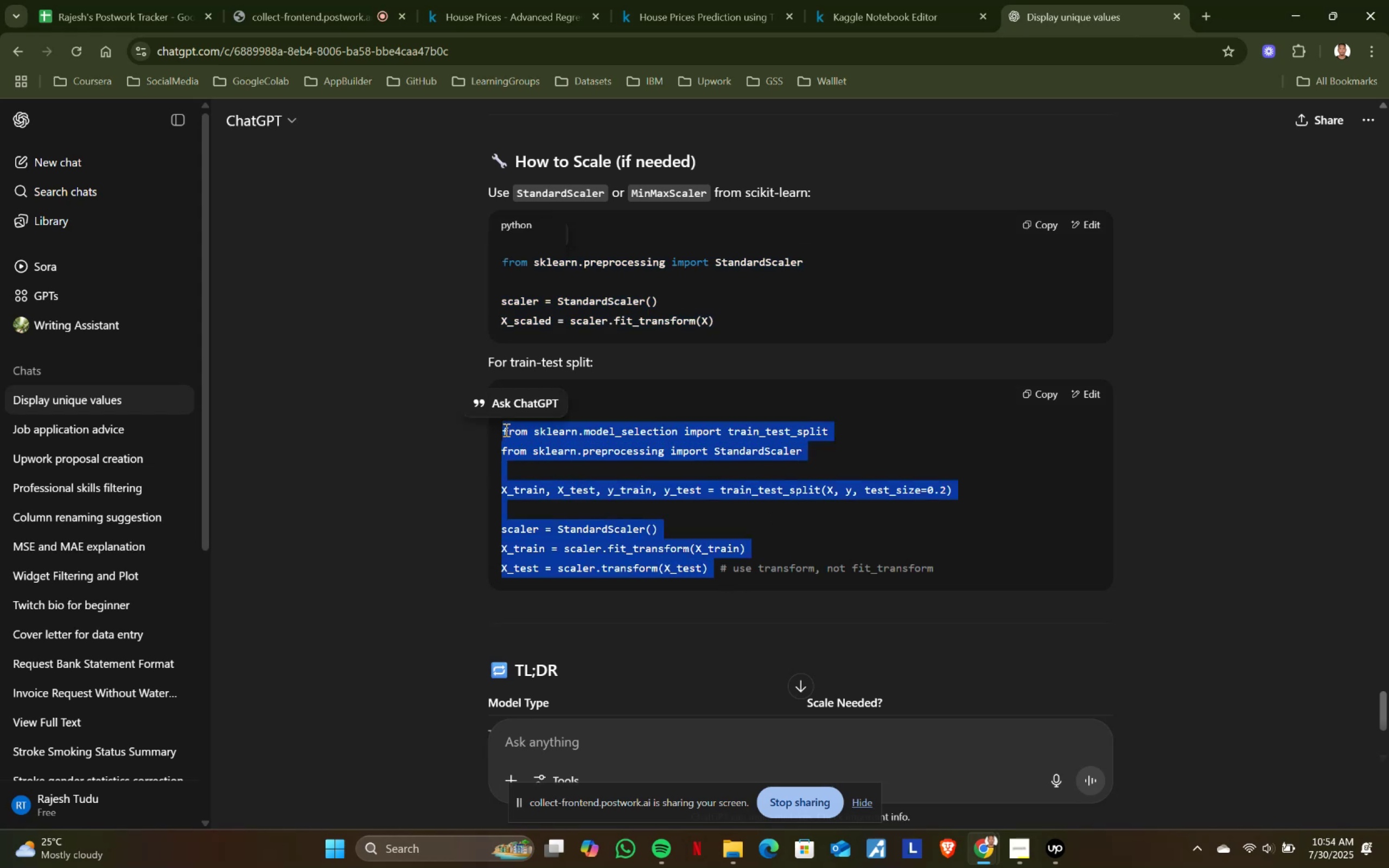 
key(Control+C)
 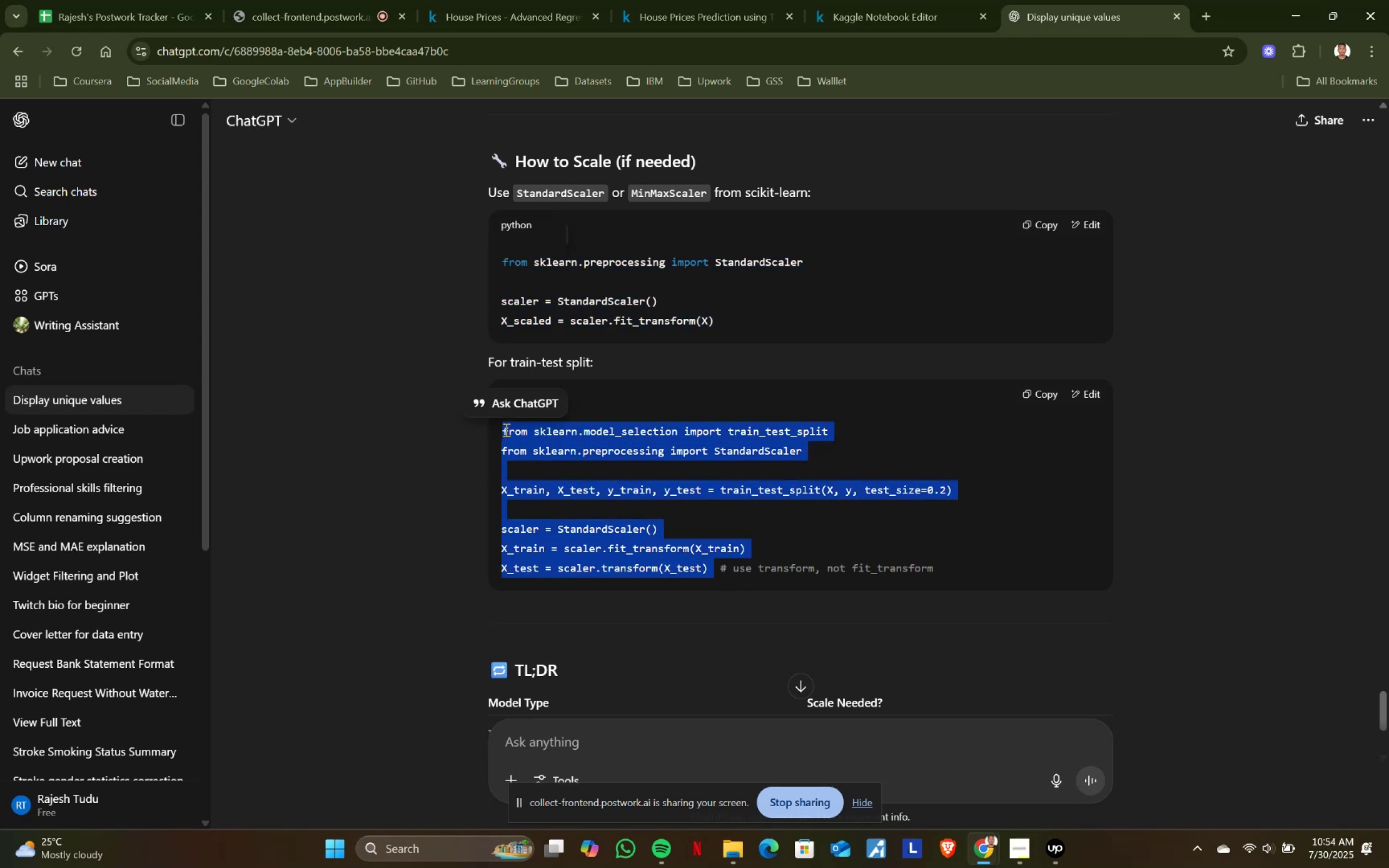 
key(Control+ControlLeft)
 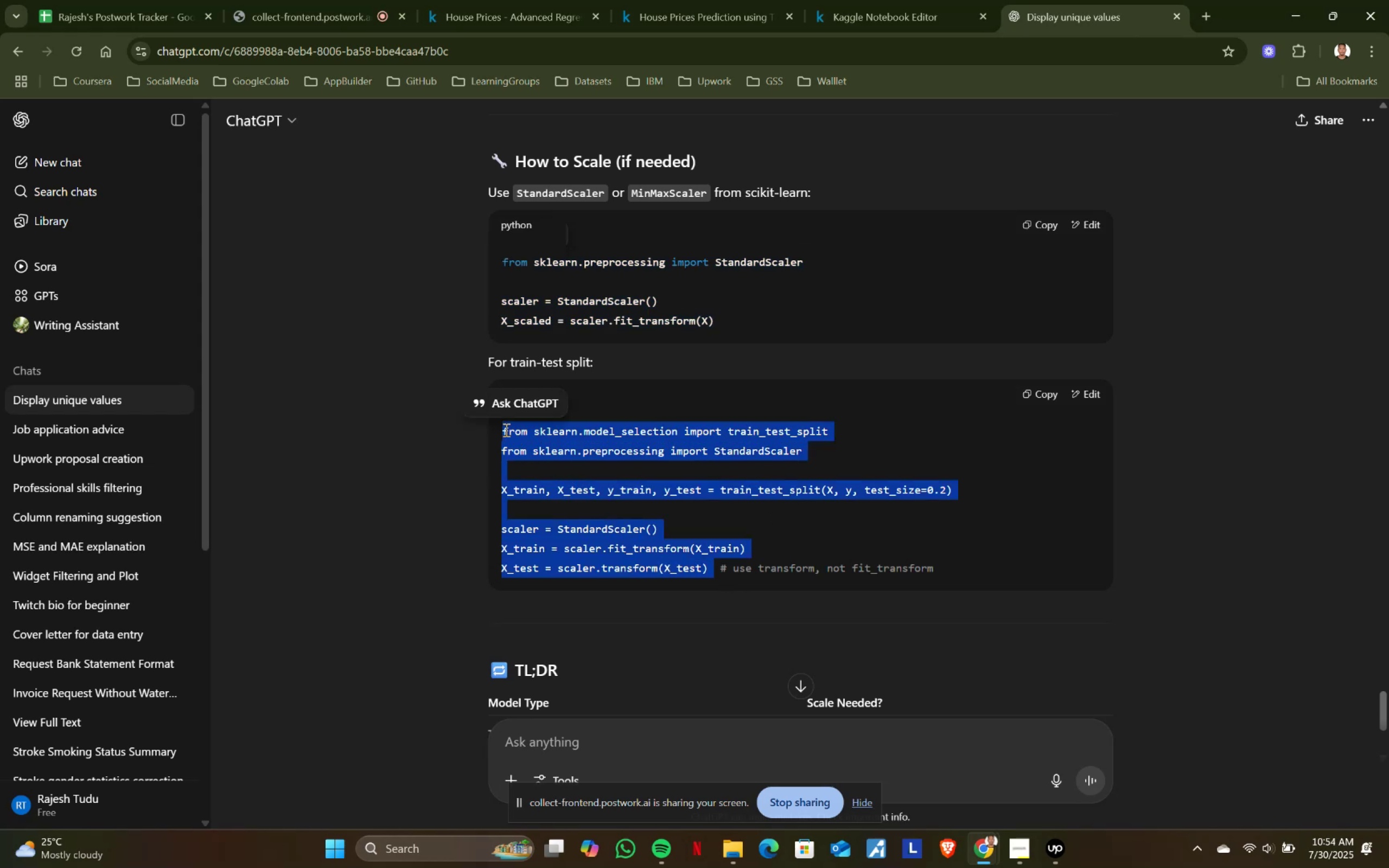 
key(Control+C)
 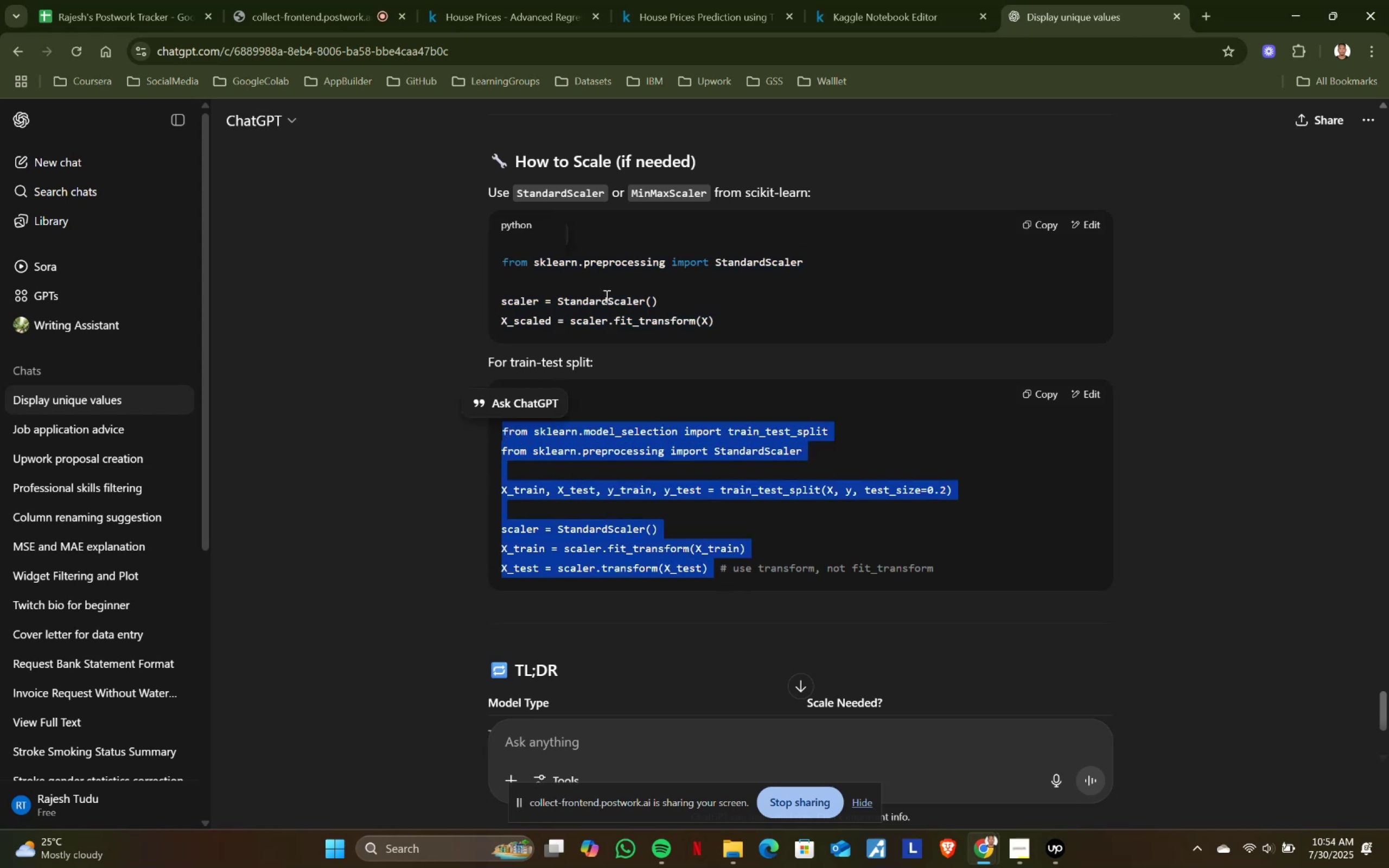 
key(Control+ControlLeft)
 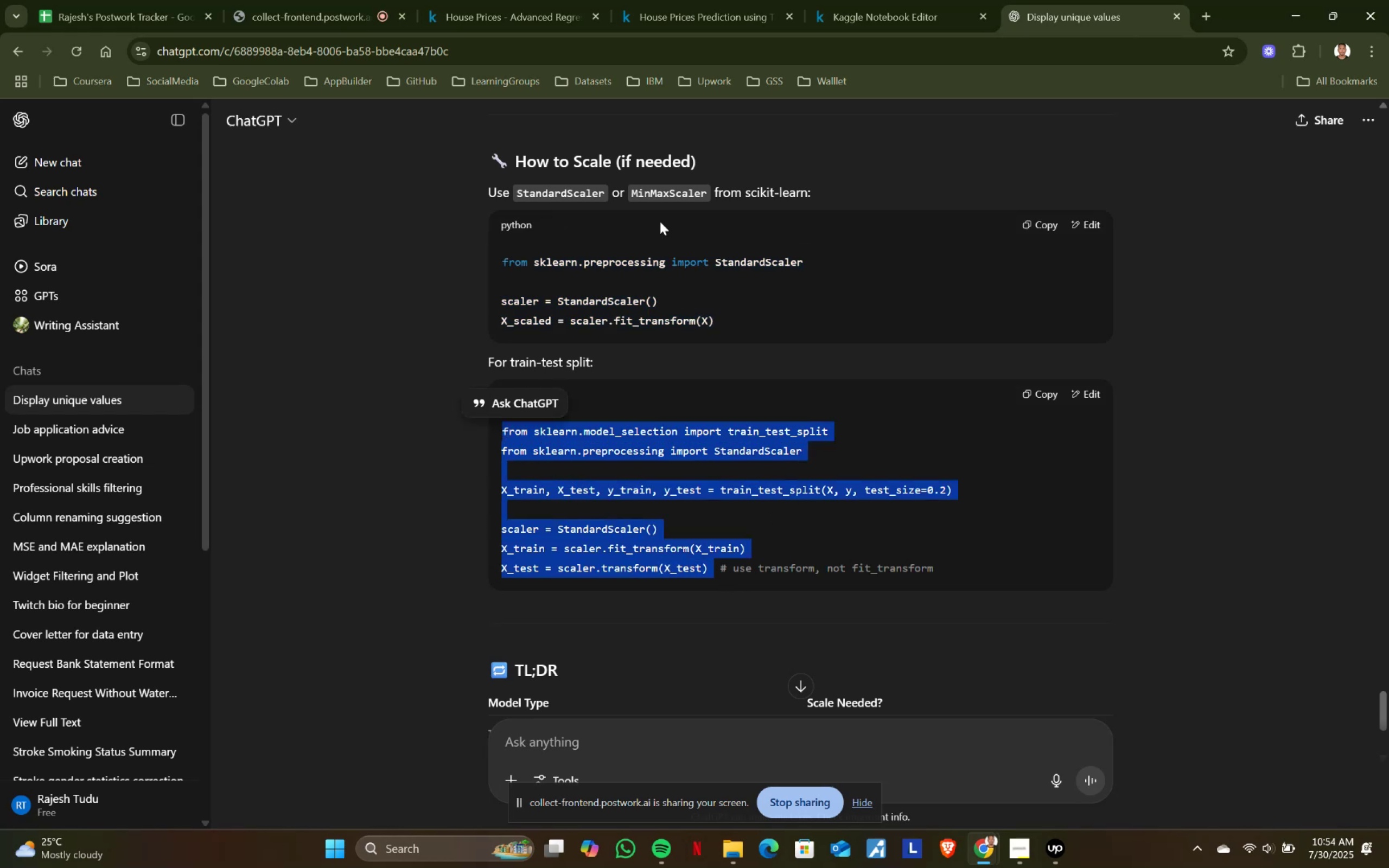 
key(Control+C)
 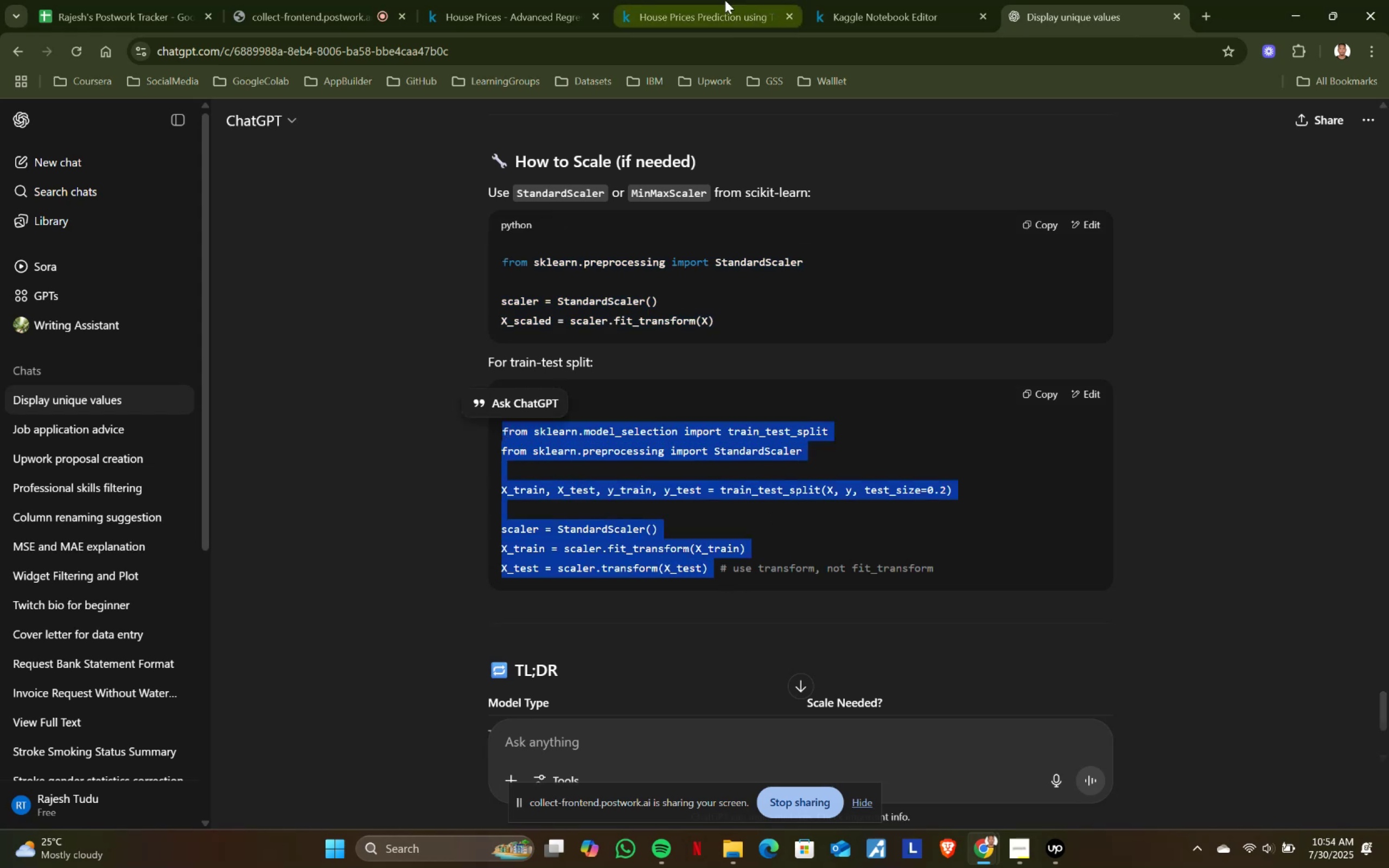 
left_click([697, 0])
 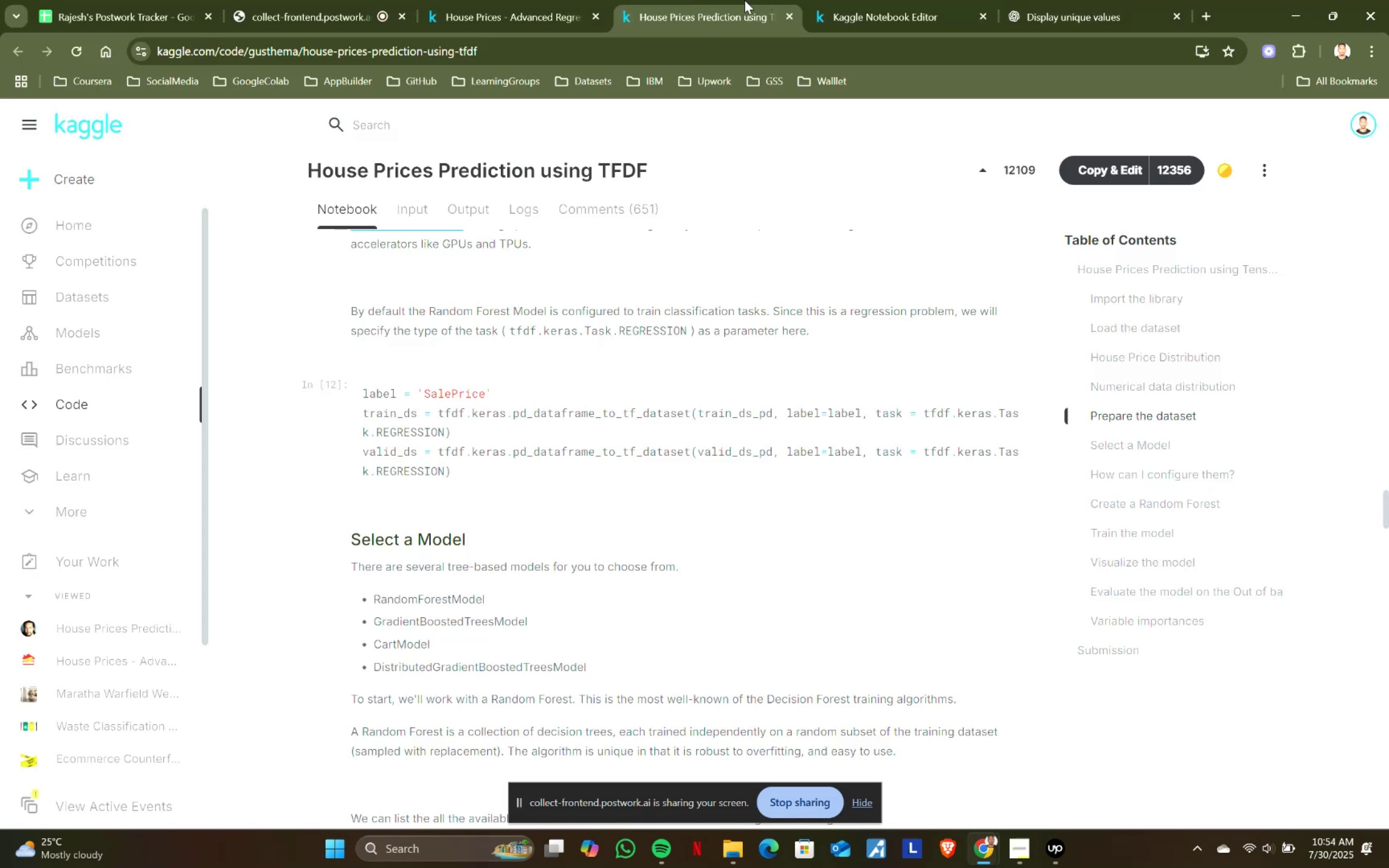 
left_click([864, 0])
 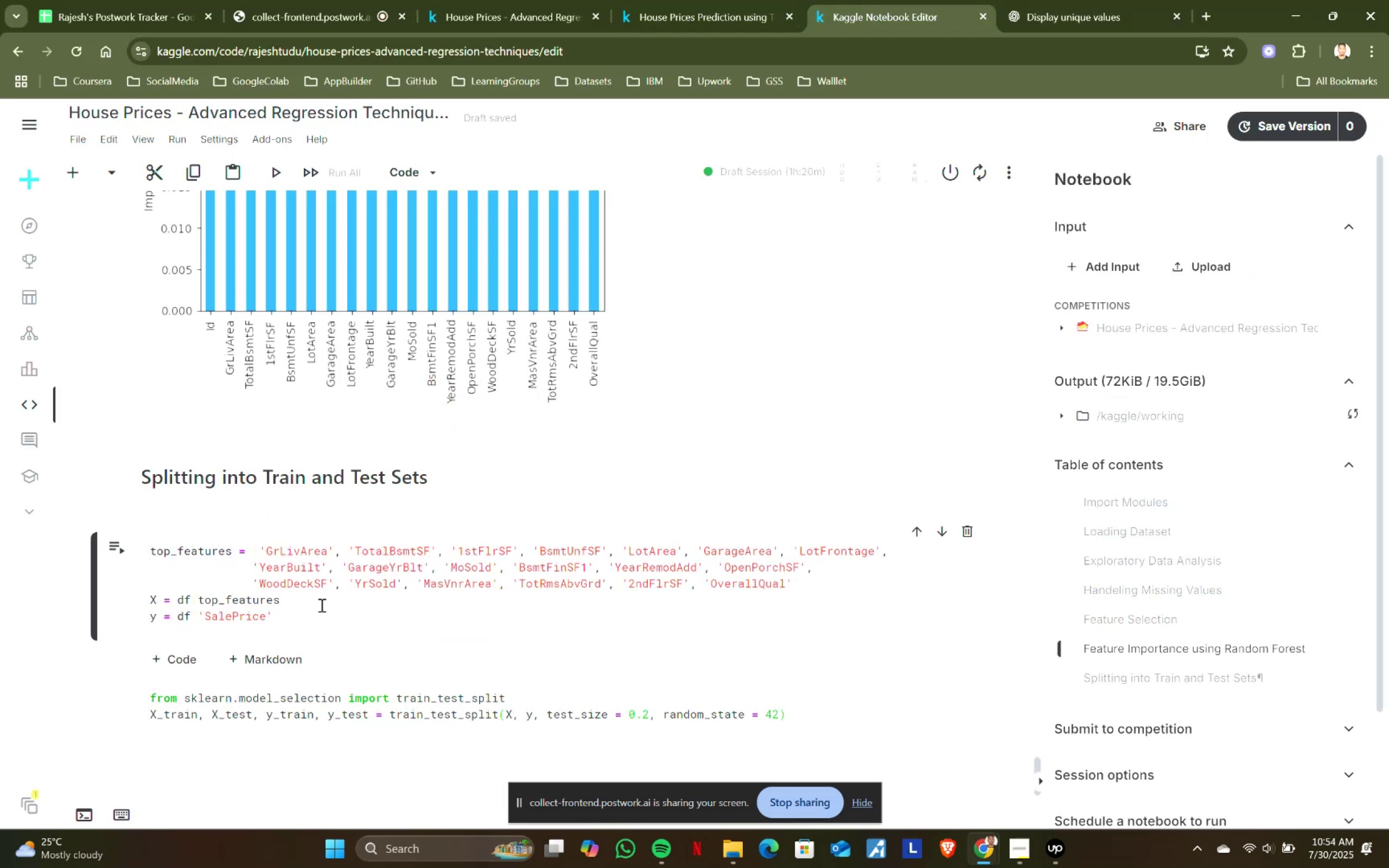 
scroll: coordinate [301, 665], scroll_direction: down, amount: 1.0
 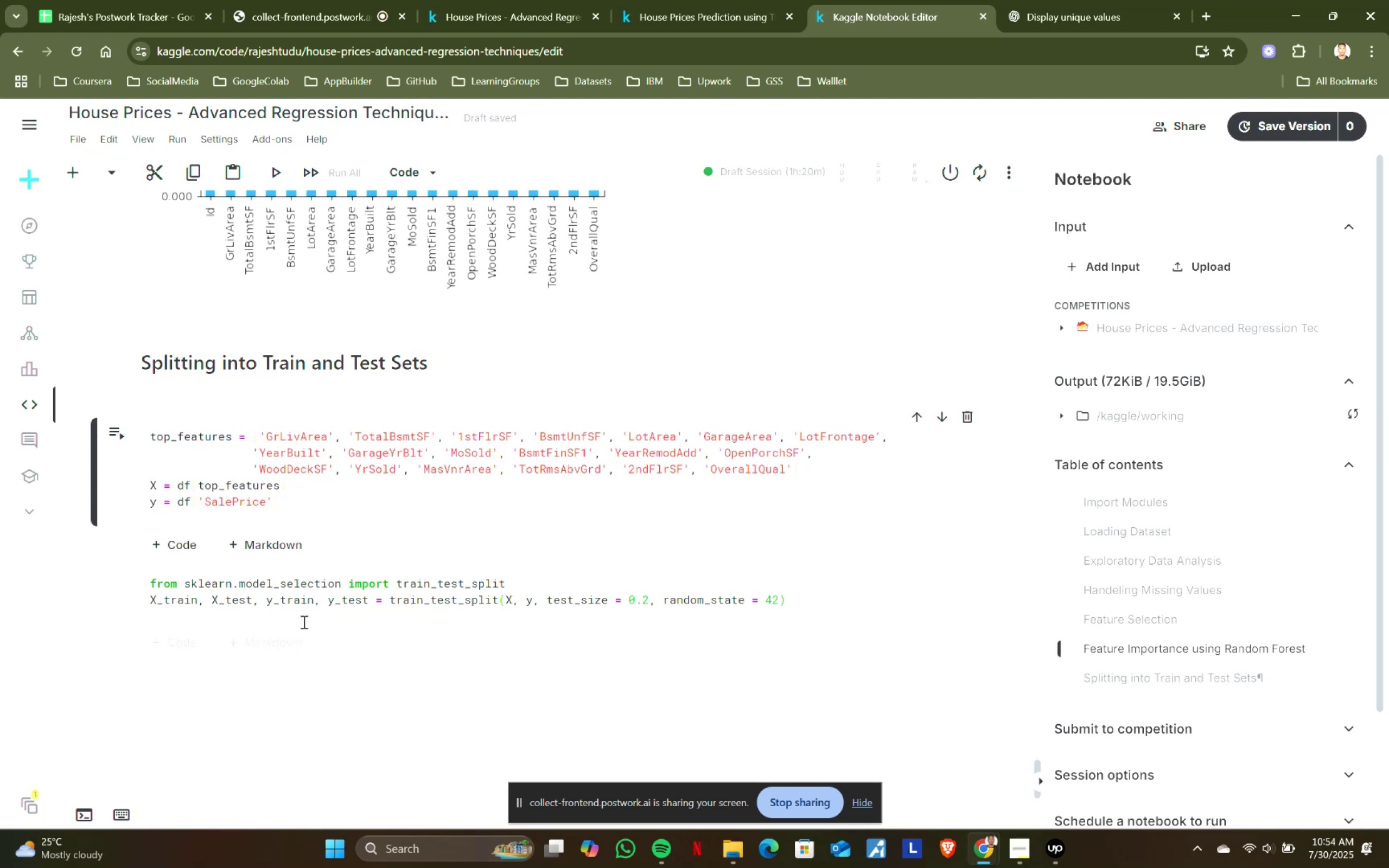 
left_click([315, 604])
 